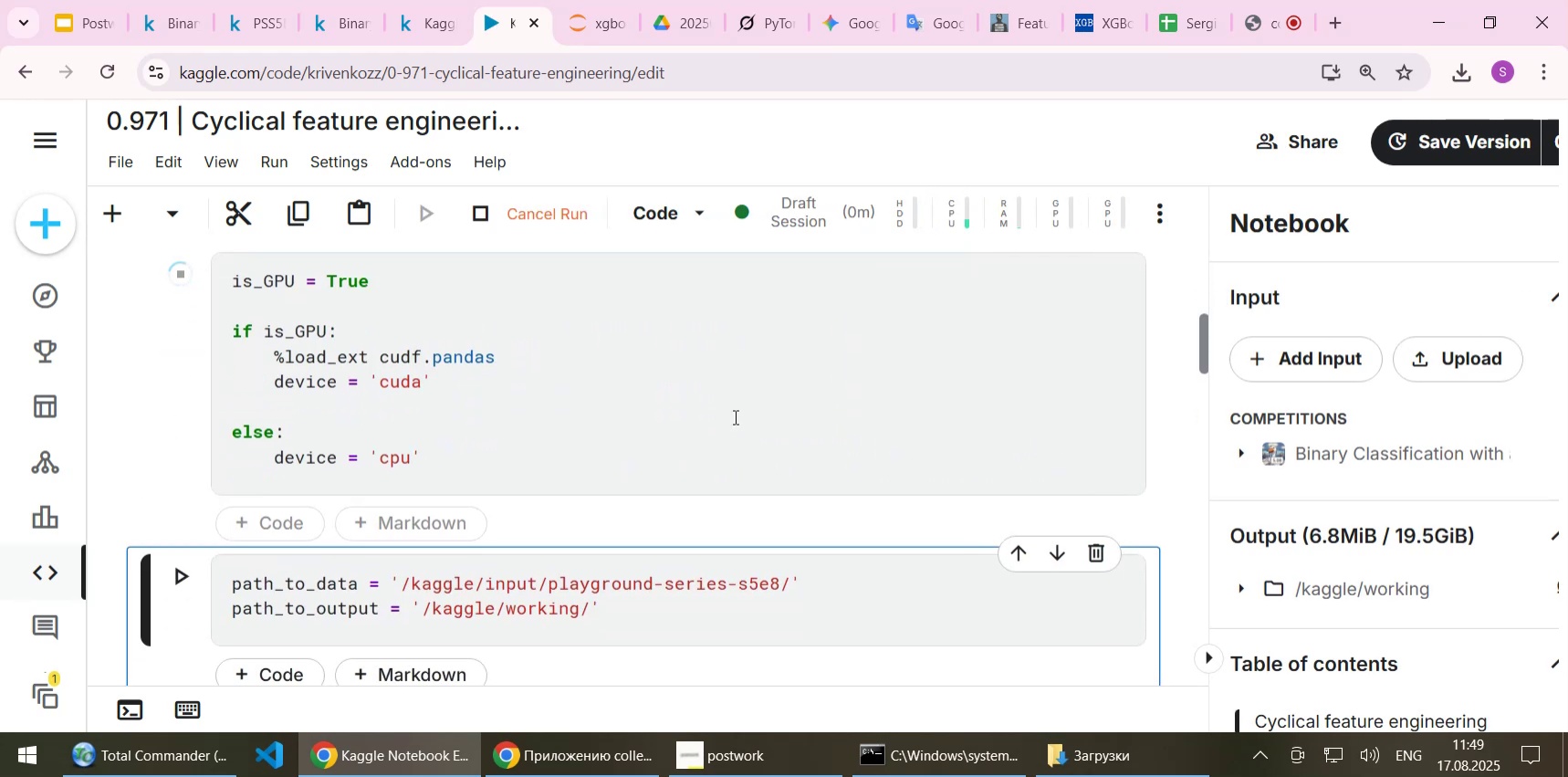 
scroll: coordinate [725, 414], scroll_direction: down, amount: 2.0
 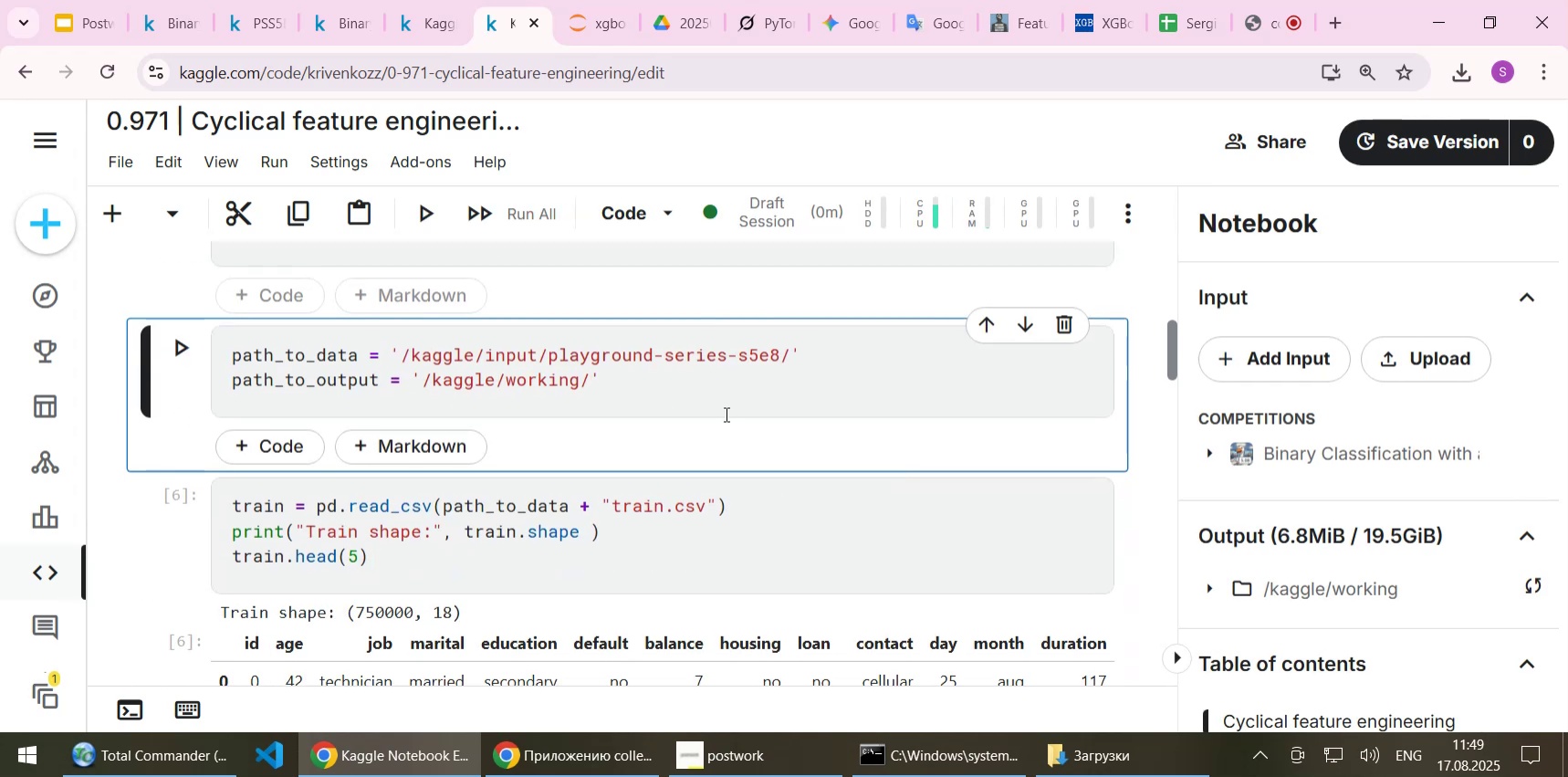 
key(Shift+Enter)
 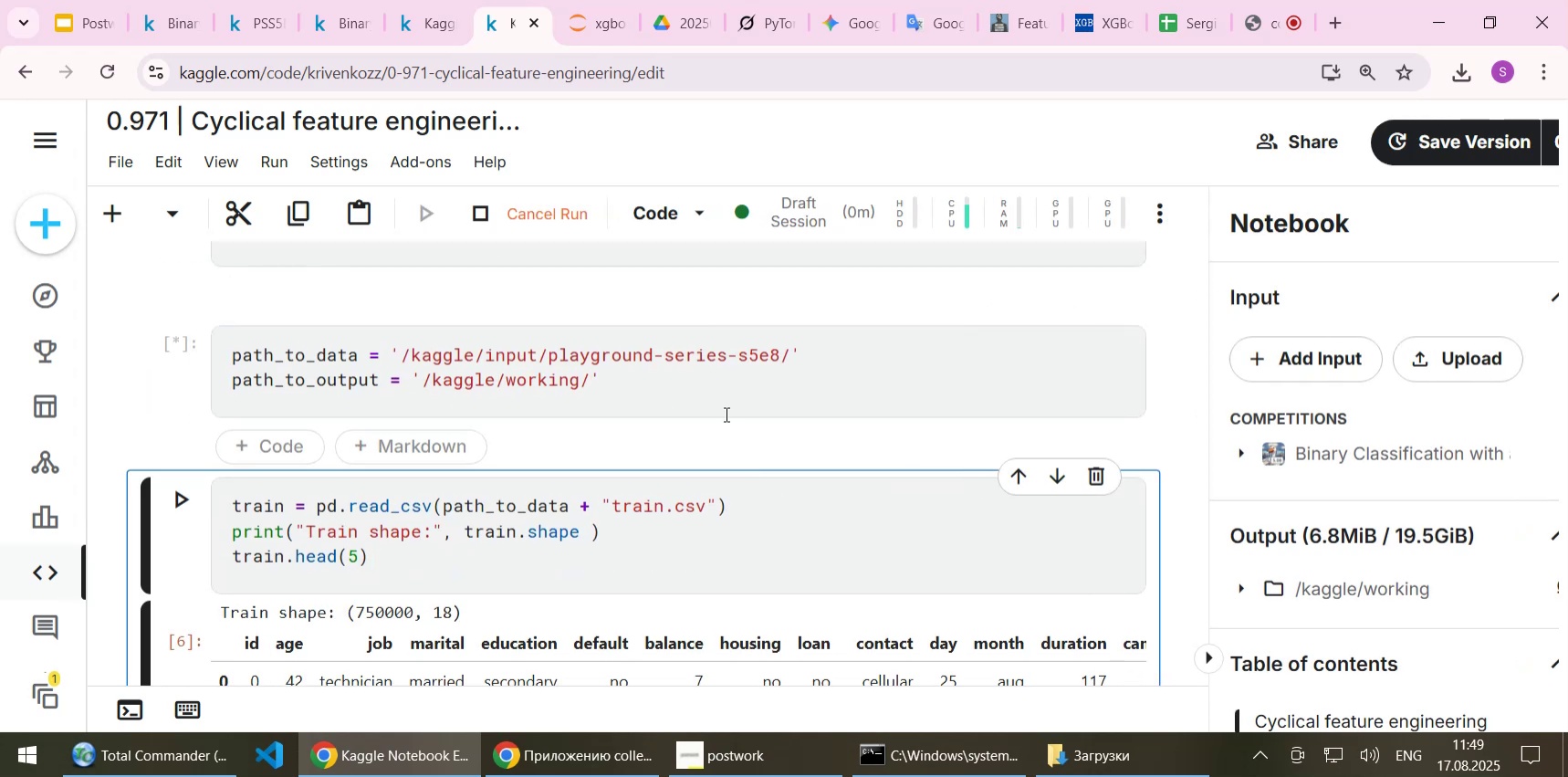 
key(Shift+Enter)
 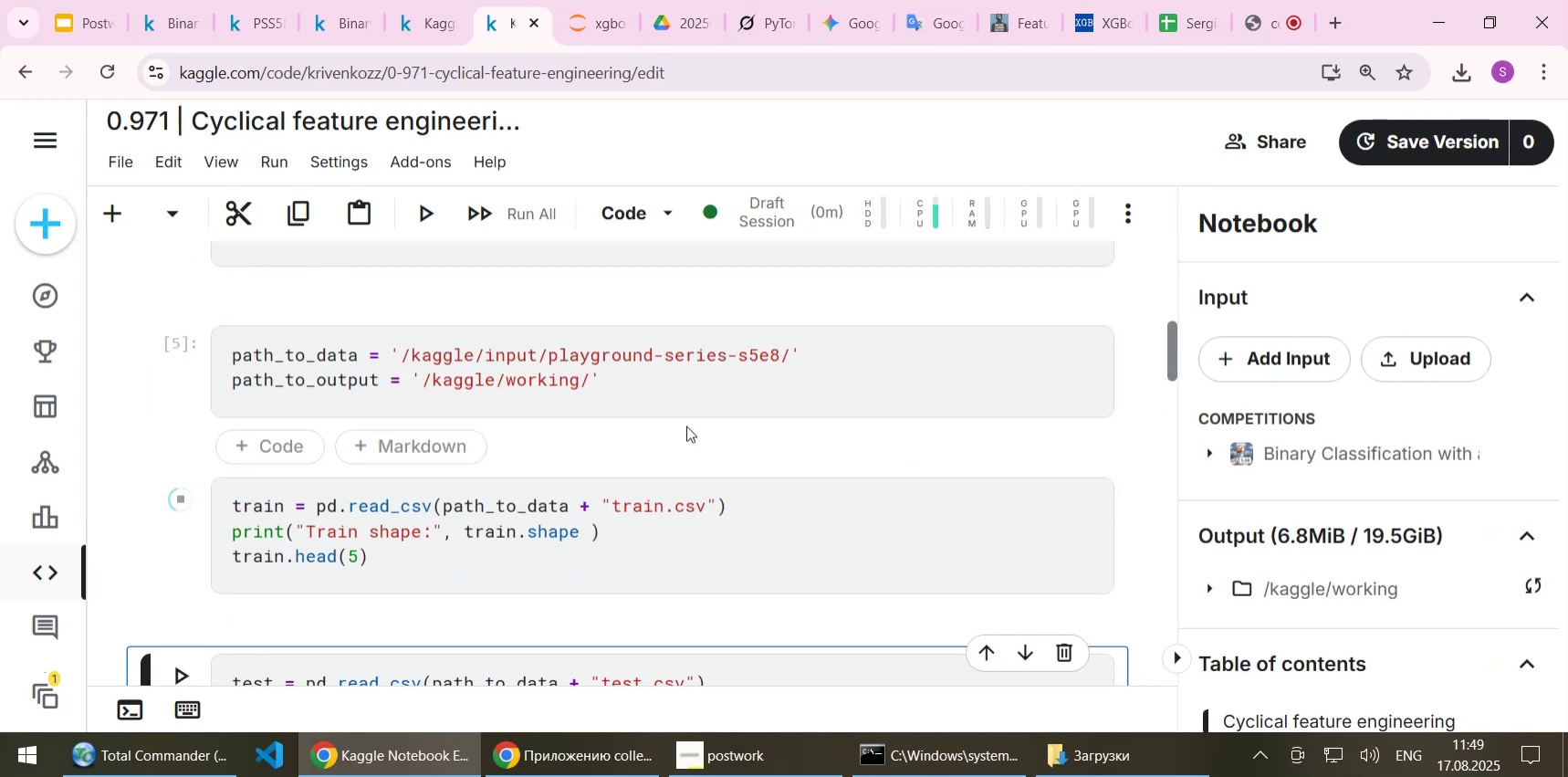 
scroll: coordinate [682, 469], scroll_direction: down, amount: 2.0
 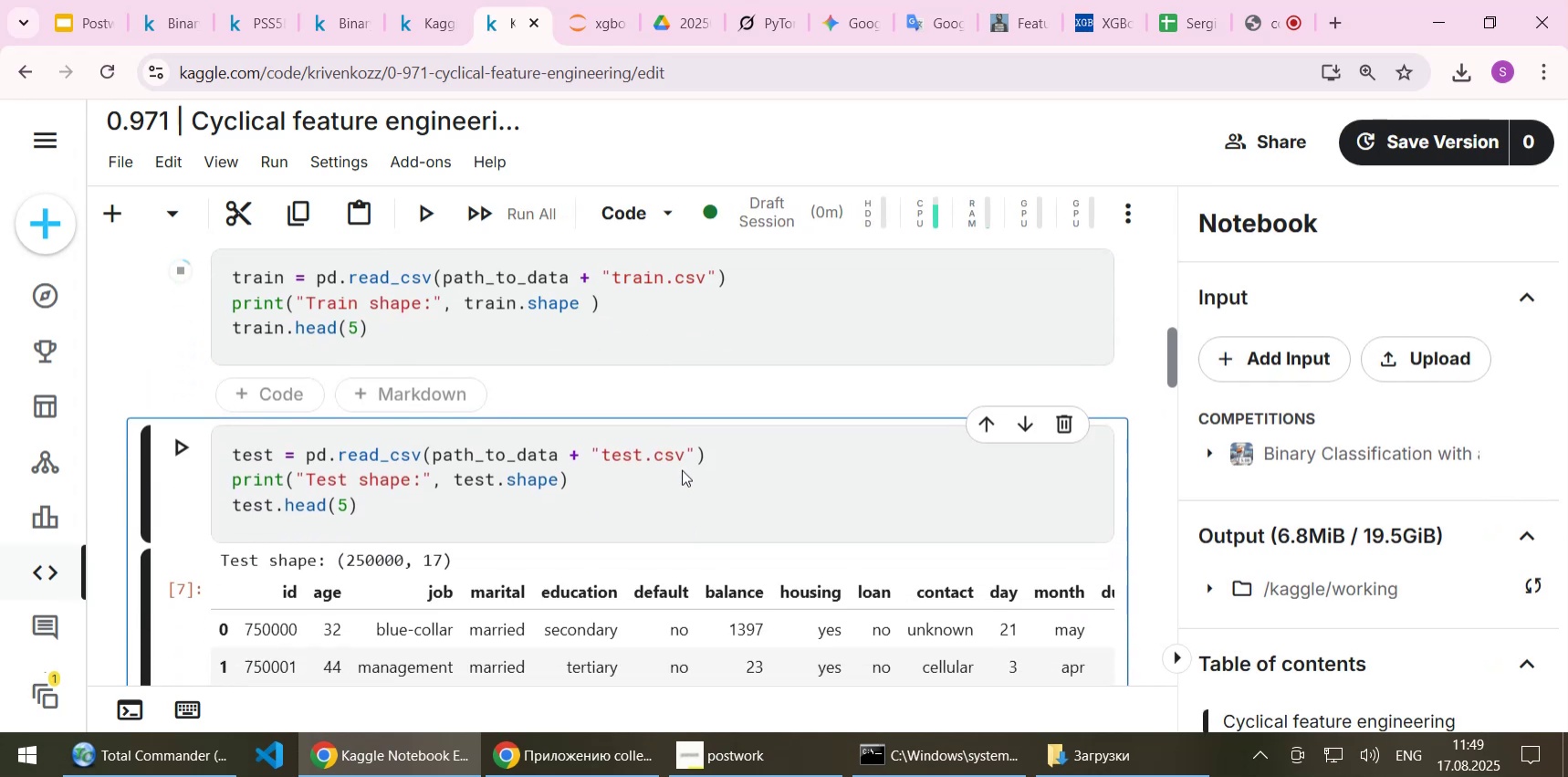 
hold_key(key=ShiftLeft, duration=0.57)
 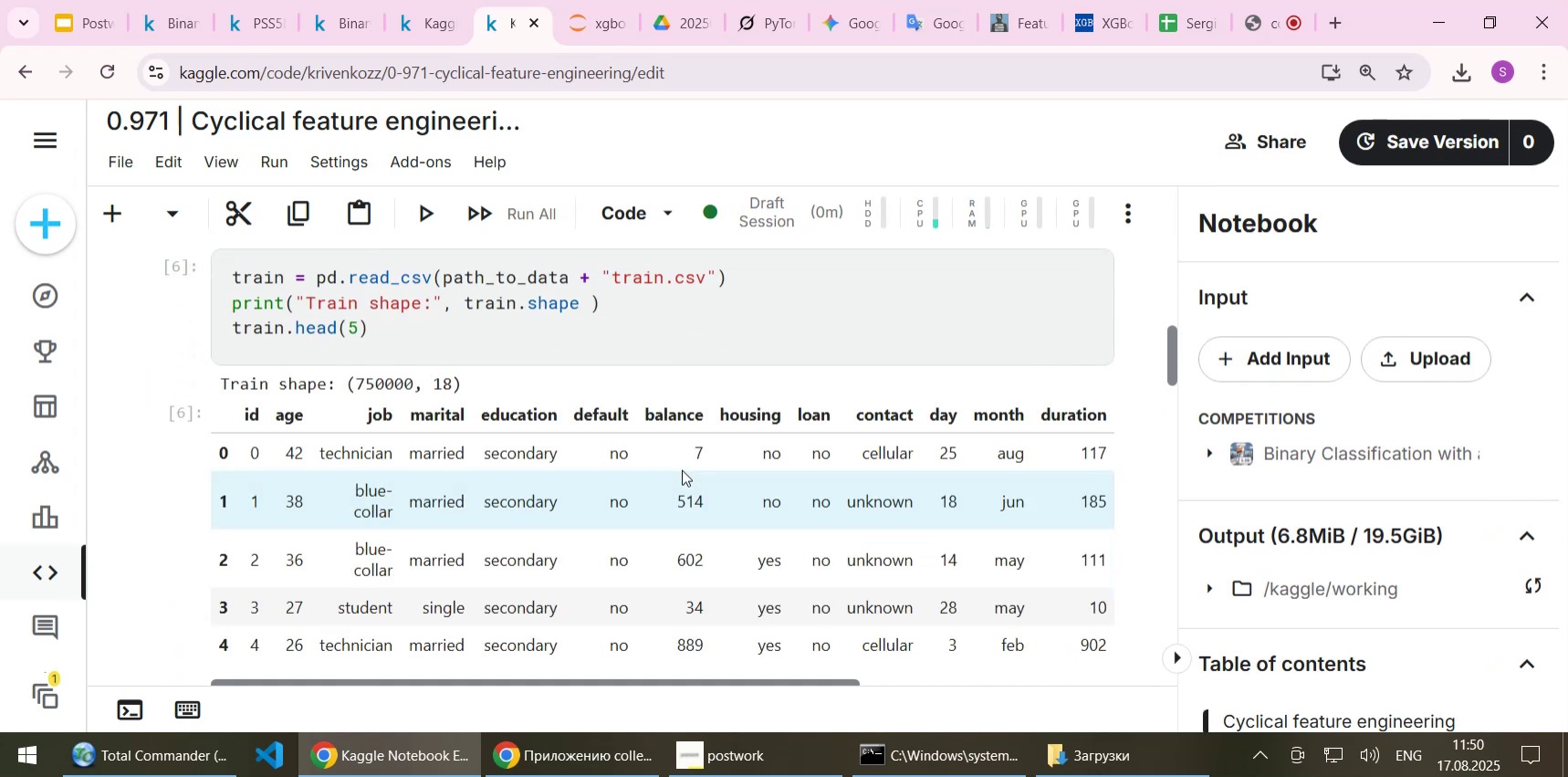 
hold_key(key=ShiftLeft, duration=0.44)
 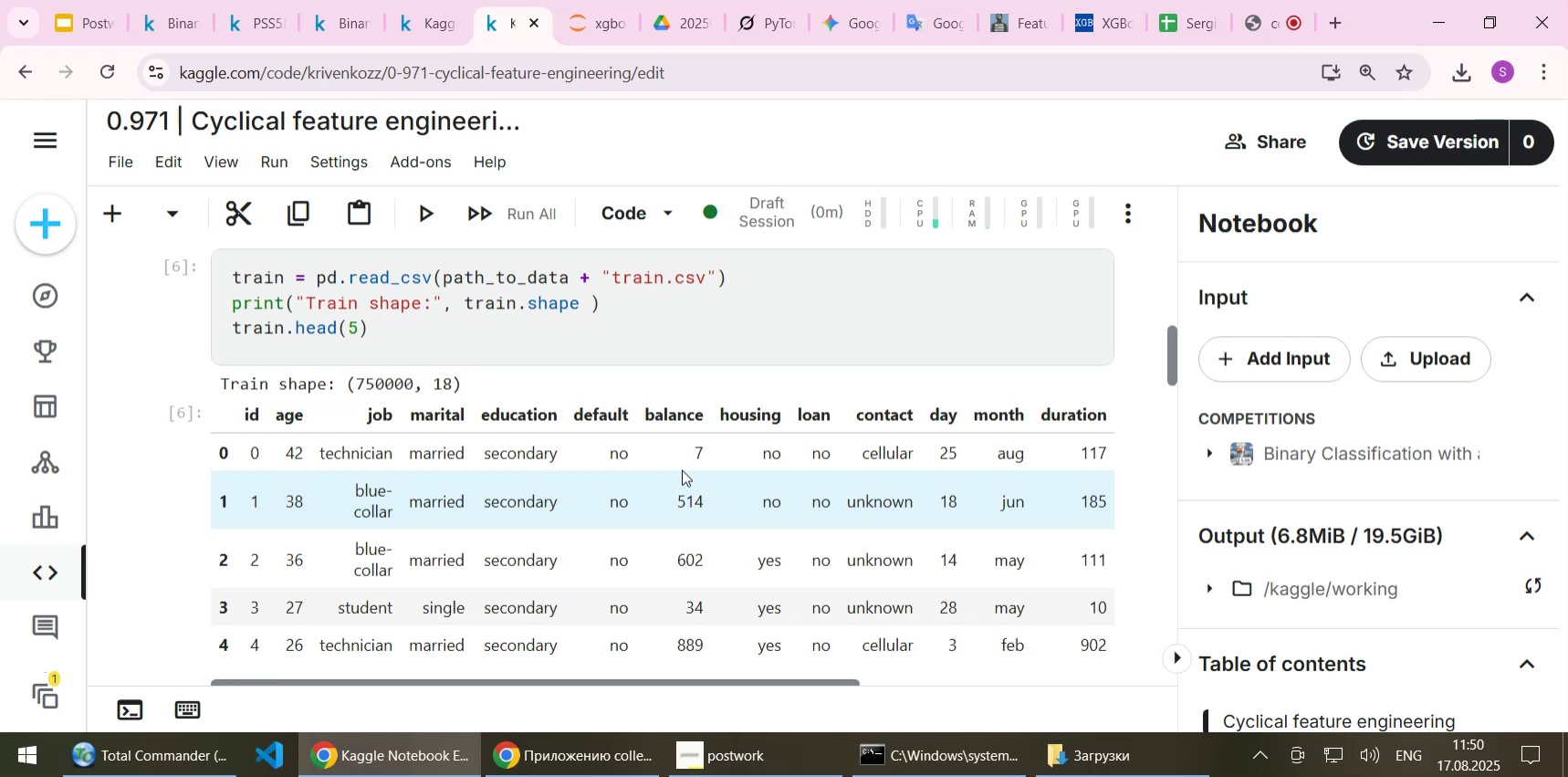 
scroll: coordinate [682, 469], scroll_direction: down, amount: 3.0
 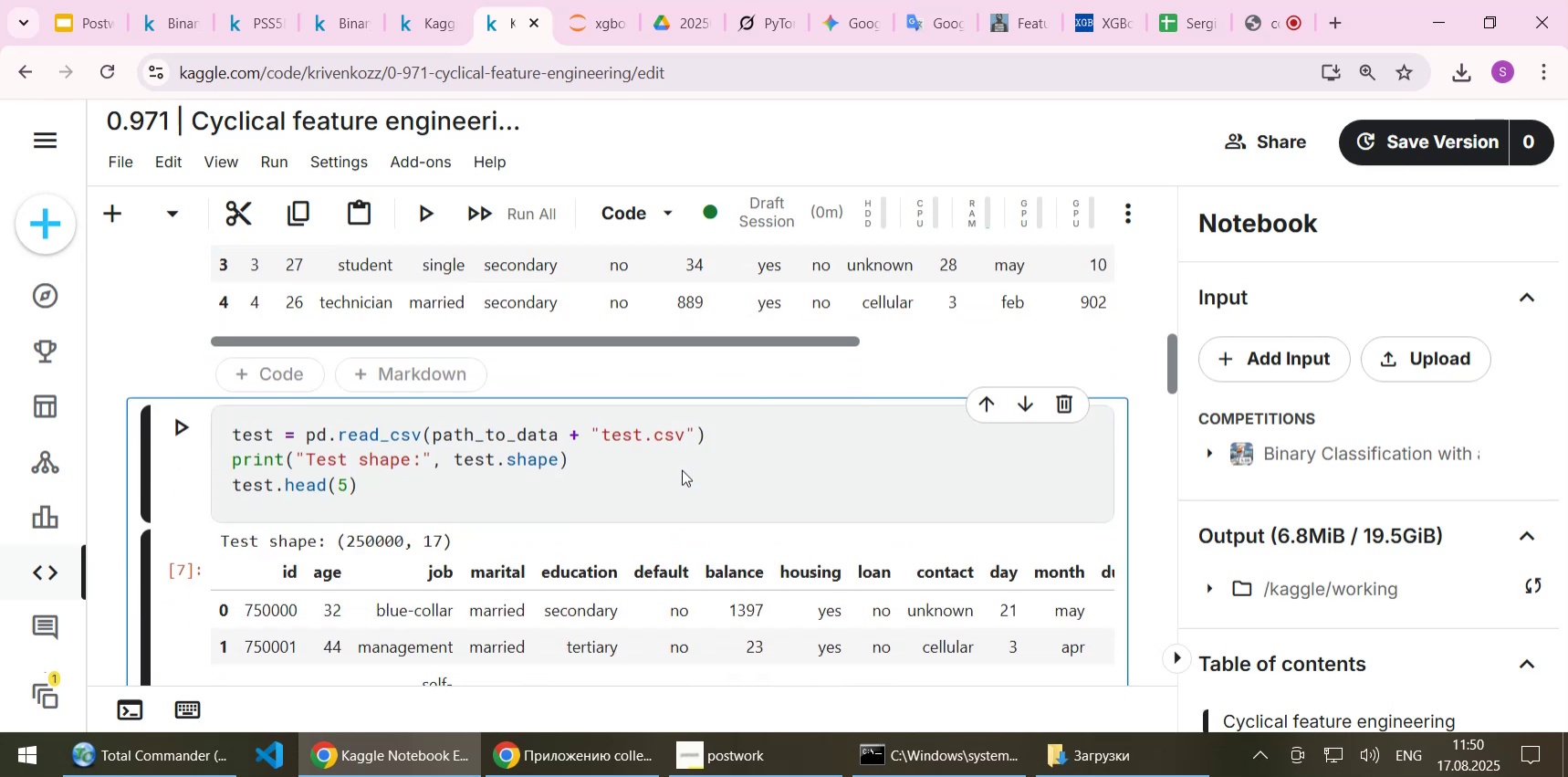 
key(Shift+Enter)
 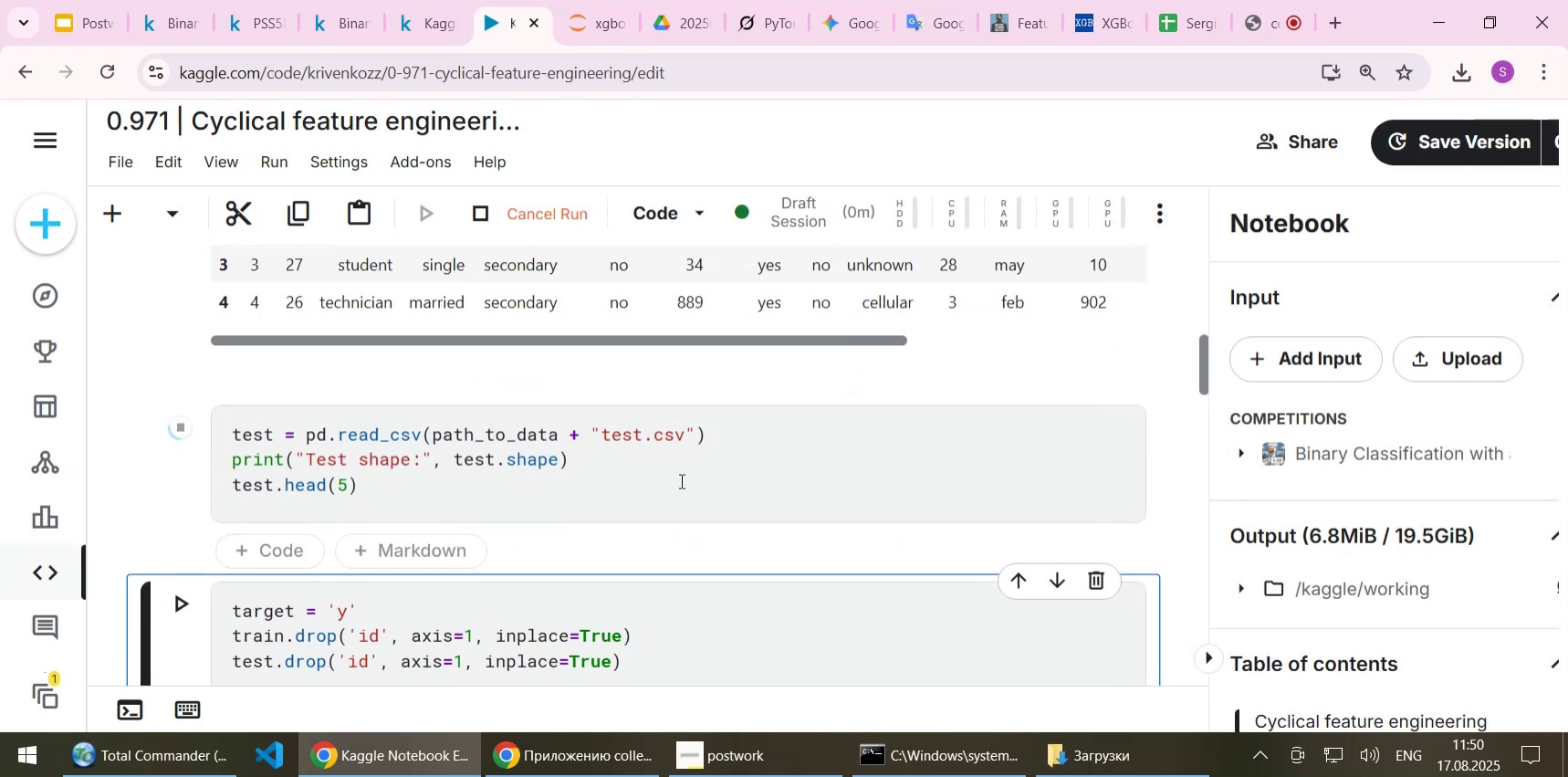 
scroll: coordinate [688, 513], scroll_direction: down, amount: 5.0
 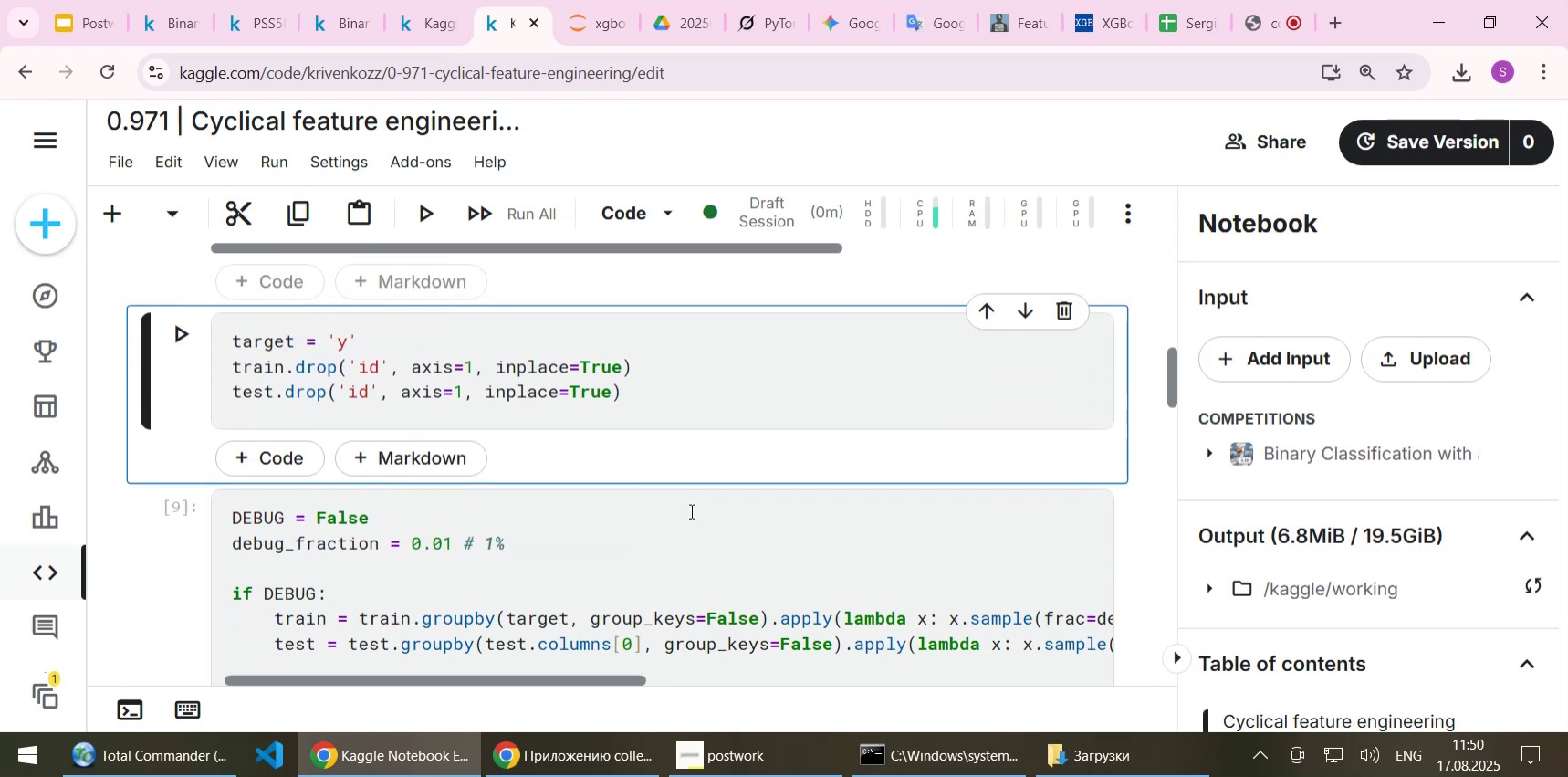 
key(Shift+Enter)
 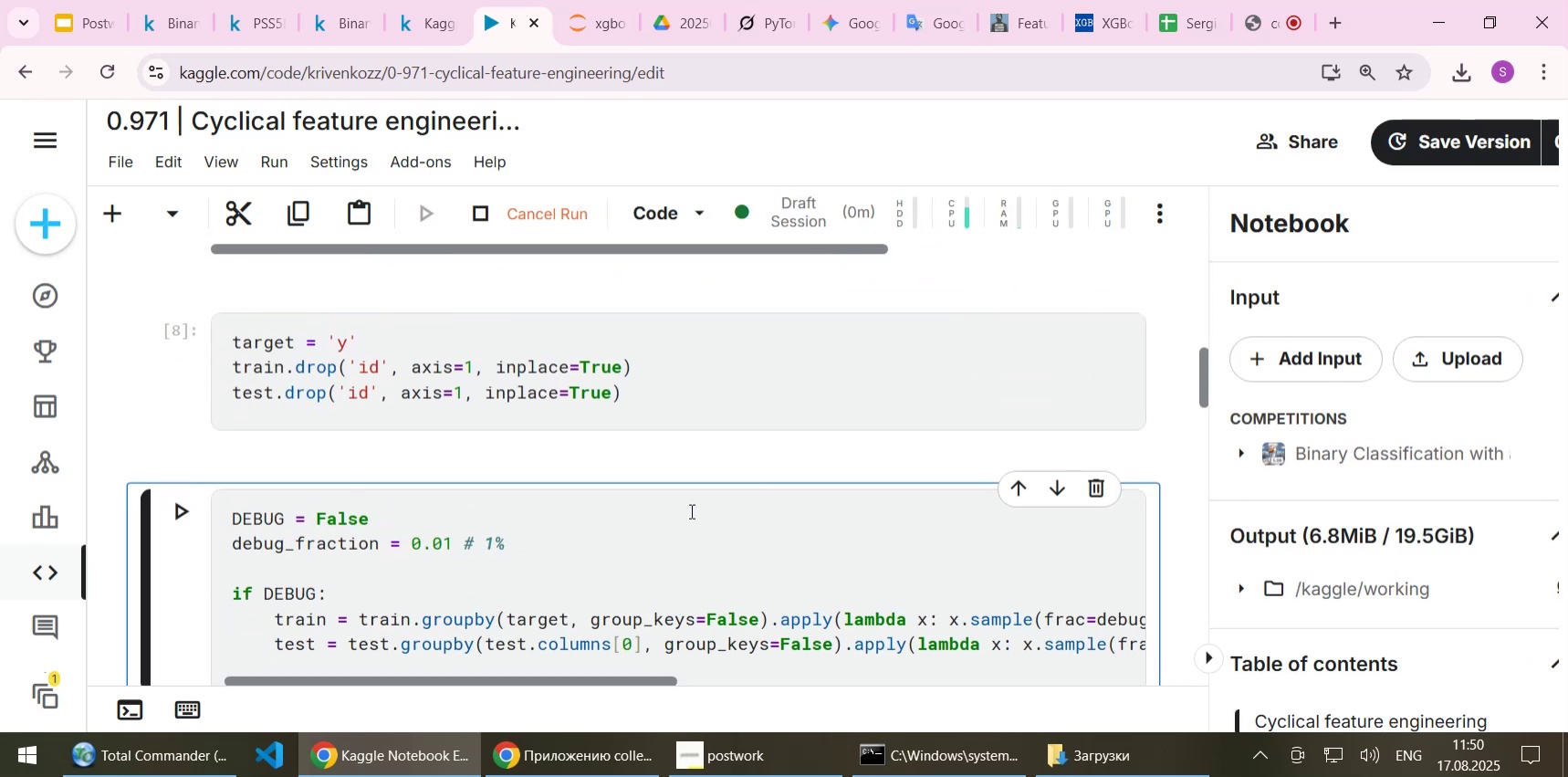 
scroll: coordinate [704, 510], scroll_direction: down, amount: 2.0
 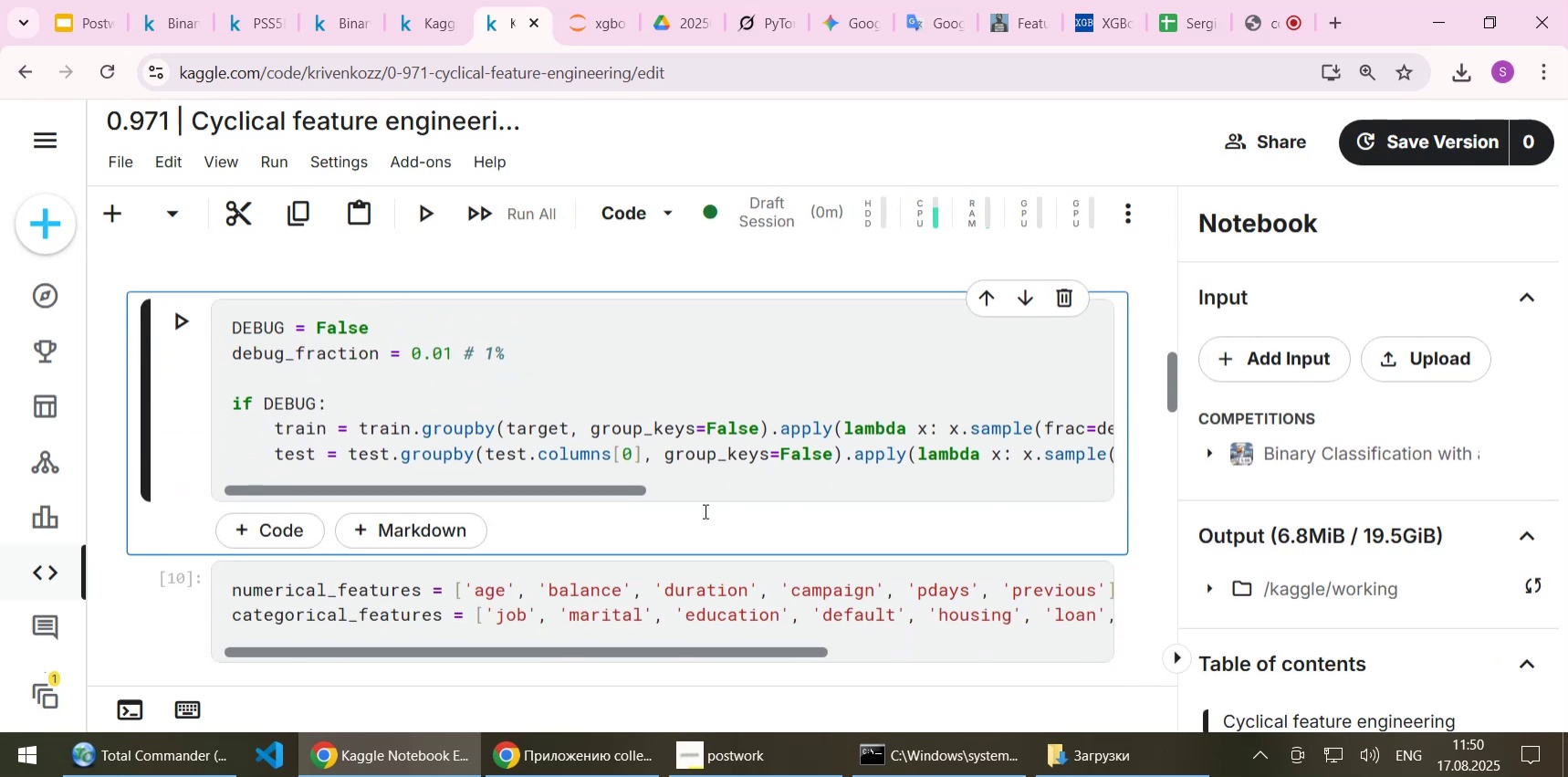 
key(Shift+Enter)
 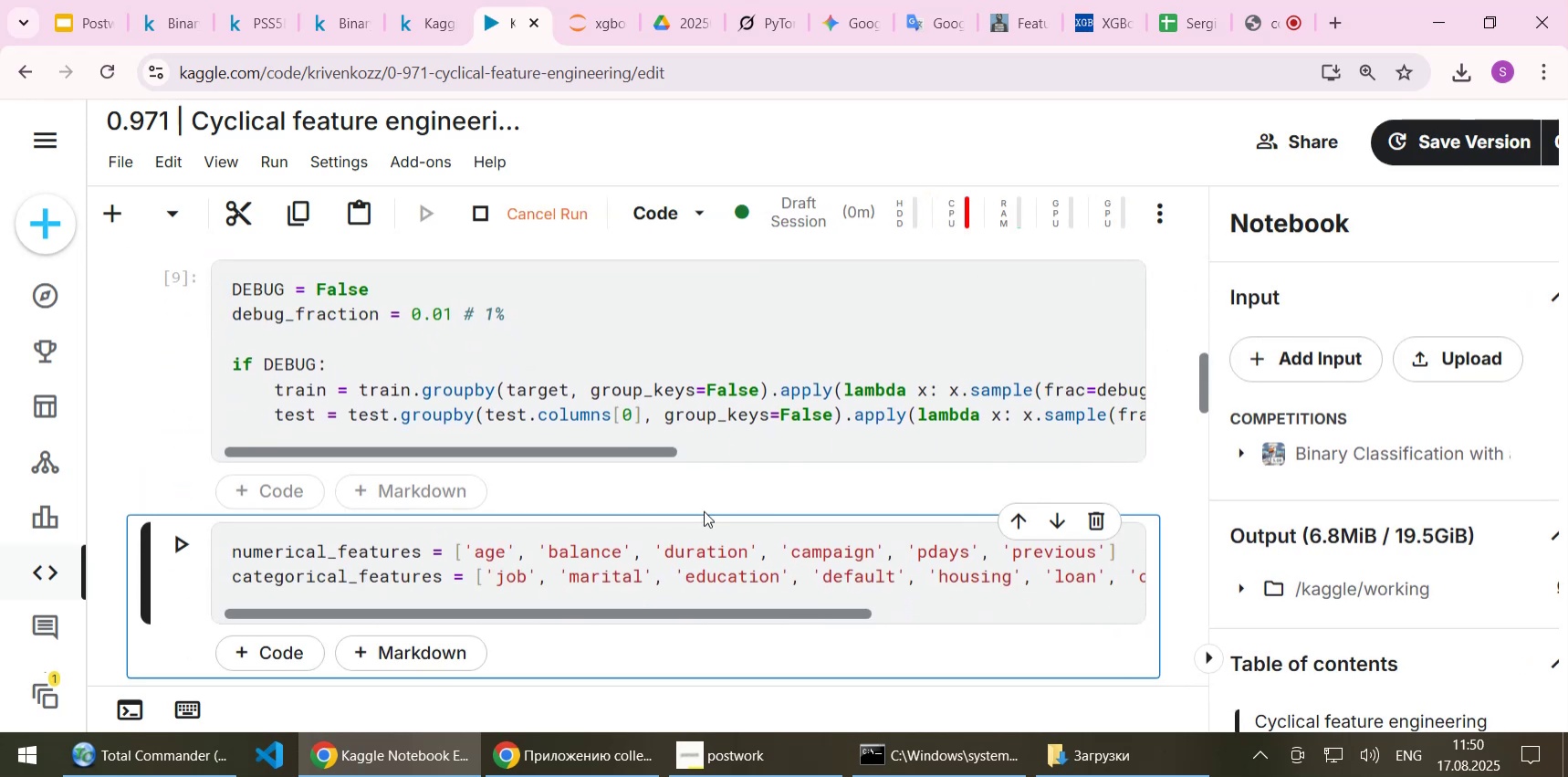 
scroll: coordinate [719, 509], scroll_direction: down, amount: 1.0
 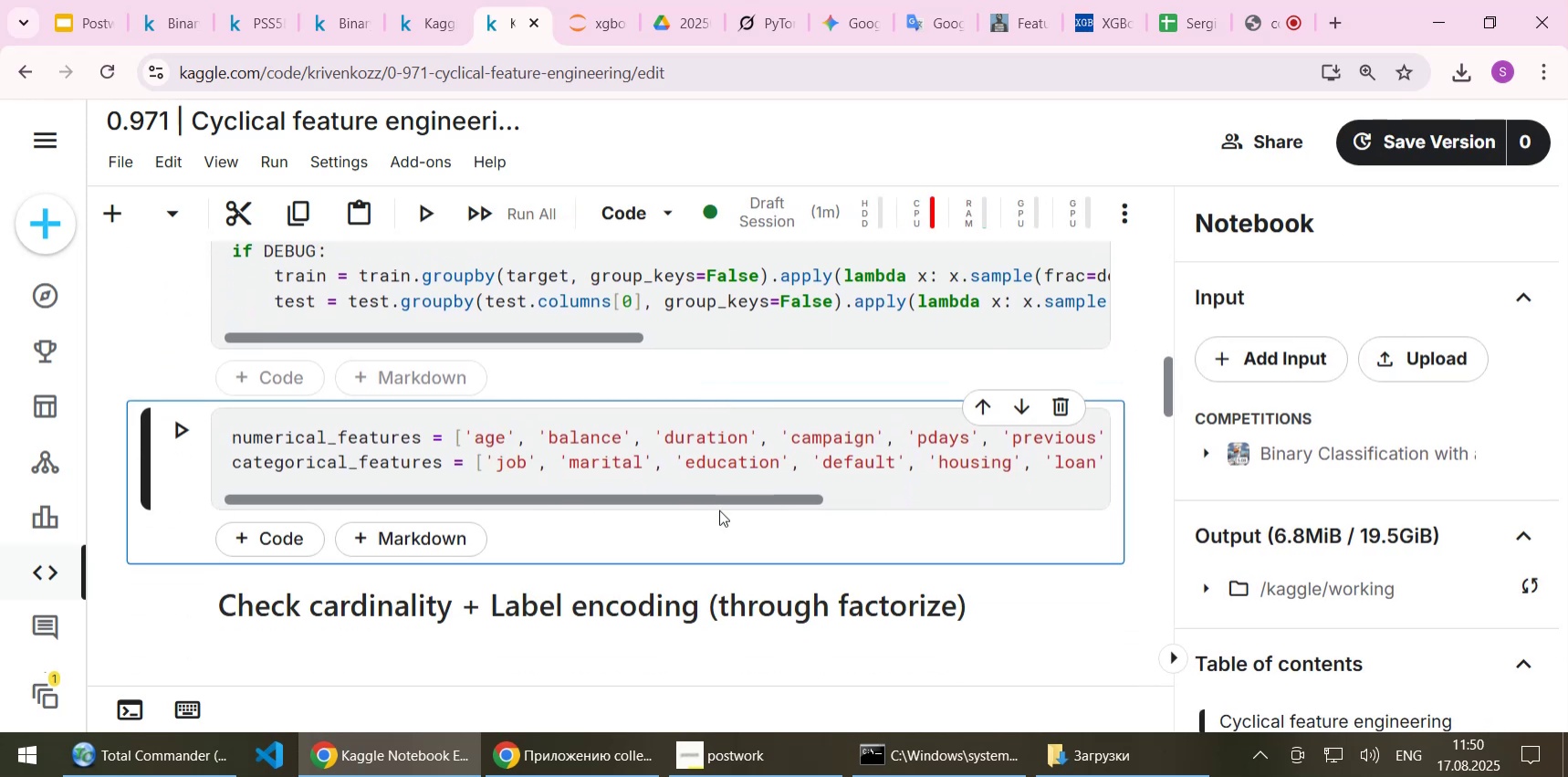 
key(Shift+Enter)
 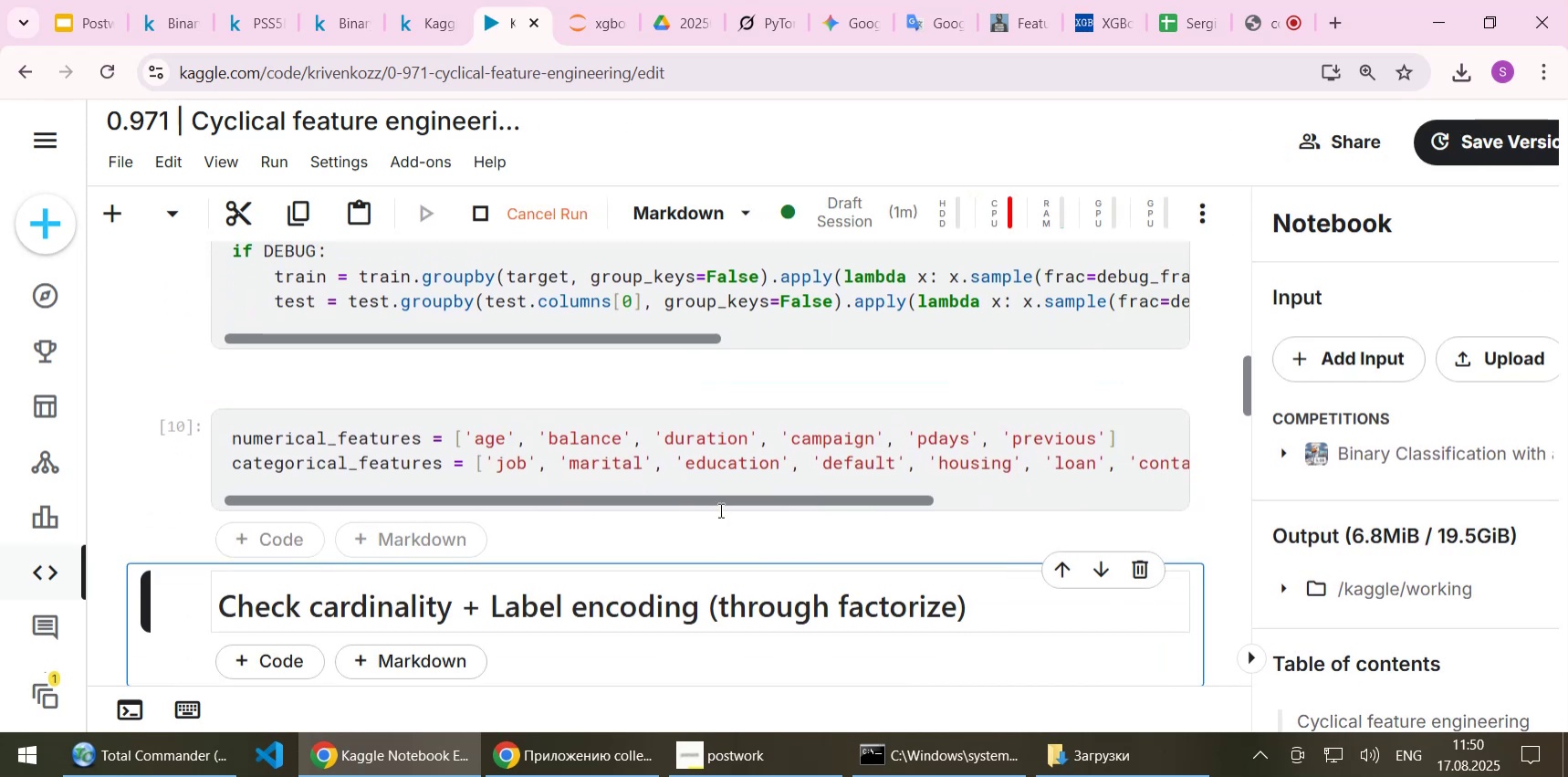 
scroll: coordinate [714, 510], scroll_direction: down, amount: 2.0
 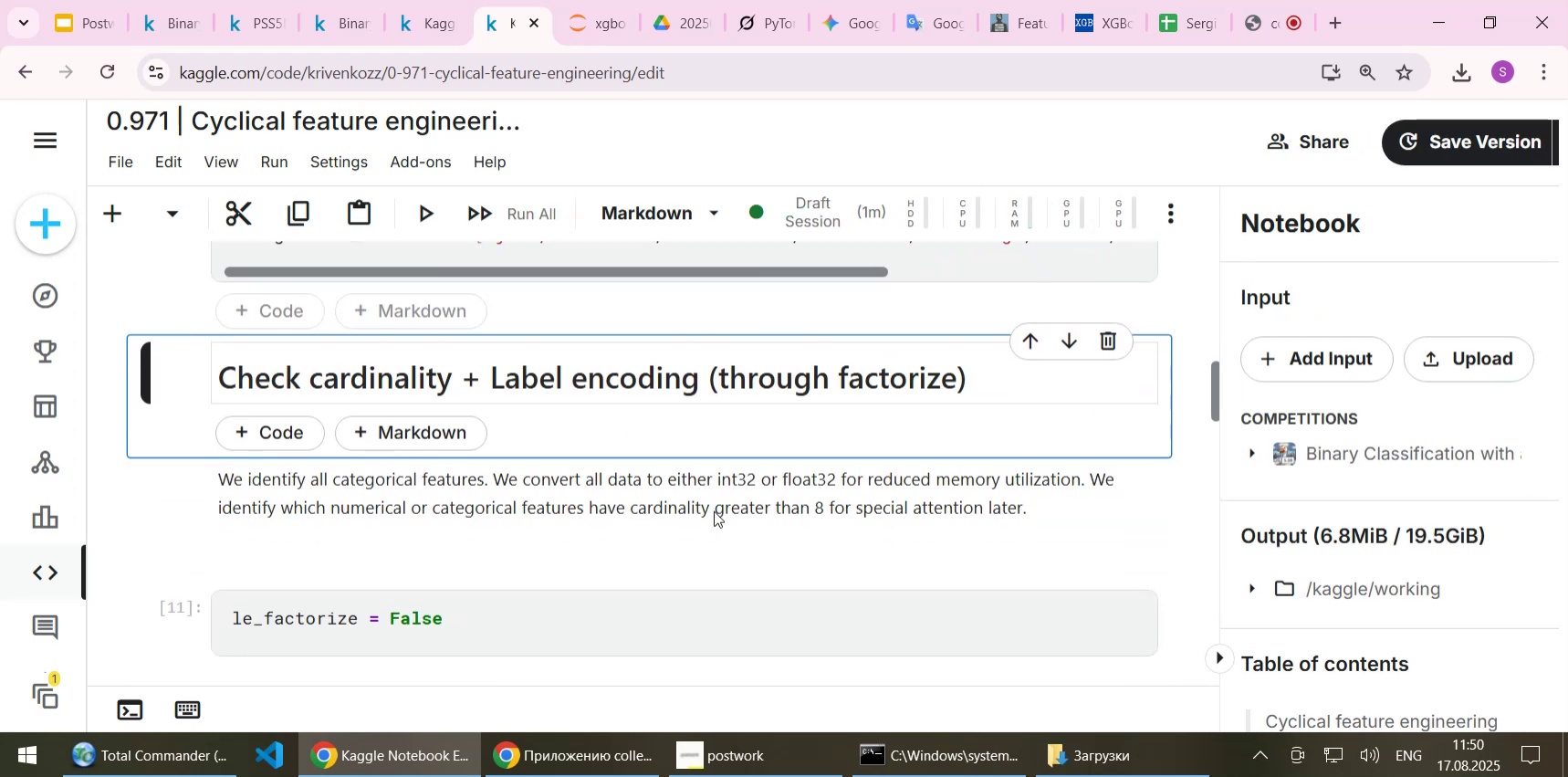 
key(Shift+Enter)
 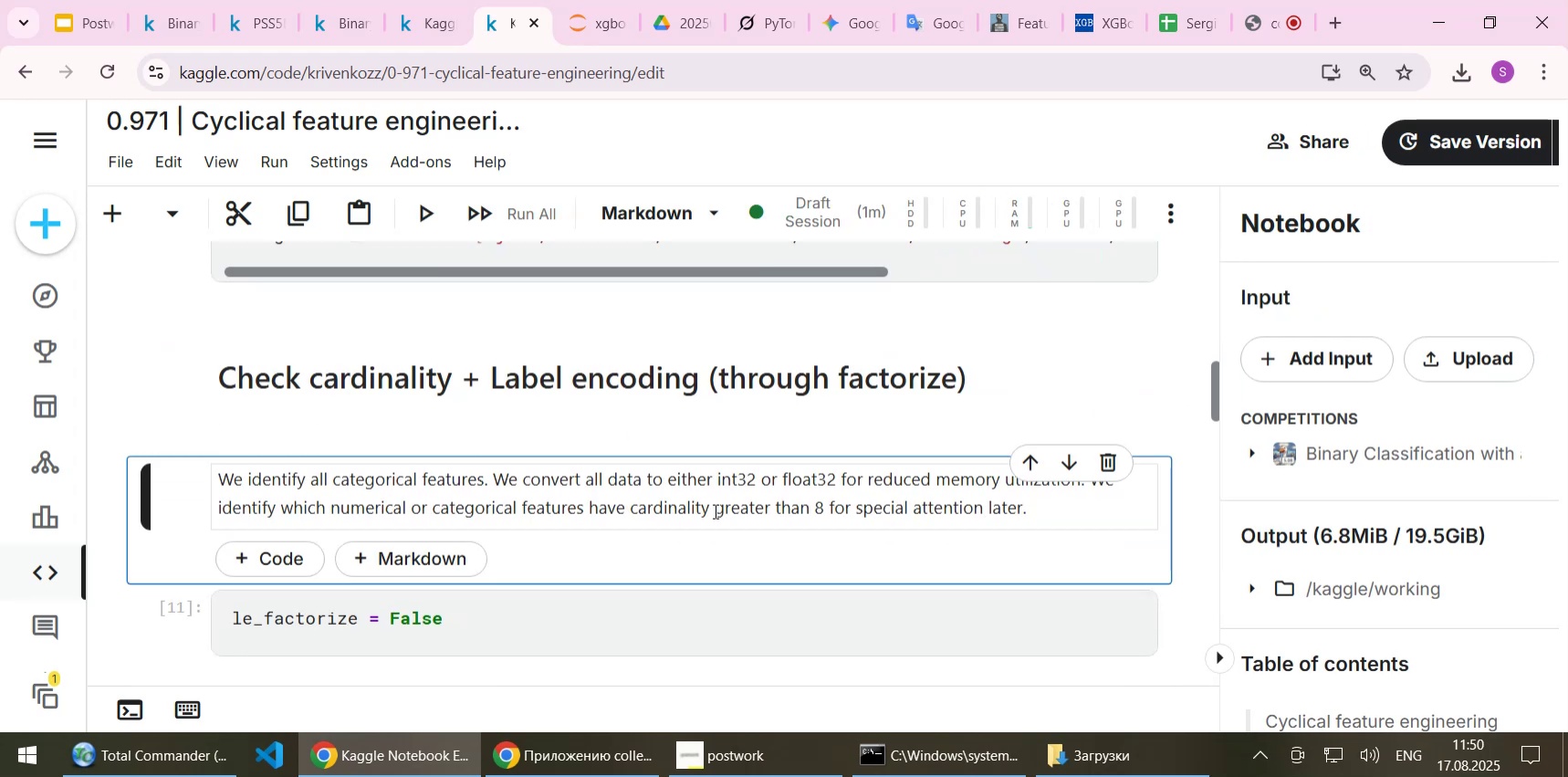 
scroll: coordinate [714, 510], scroll_direction: down, amount: 2.0
 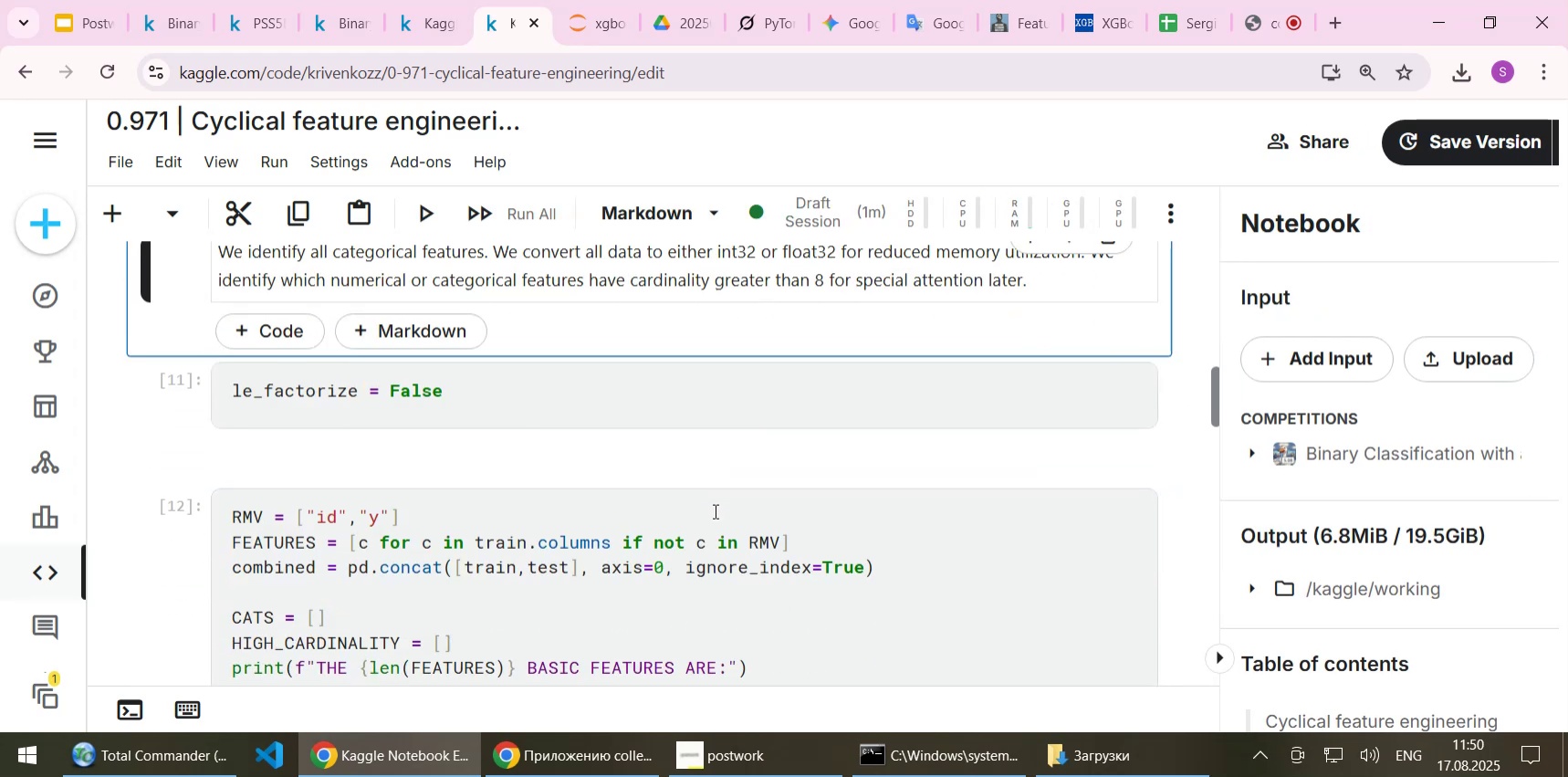 
key(Shift+Enter)
 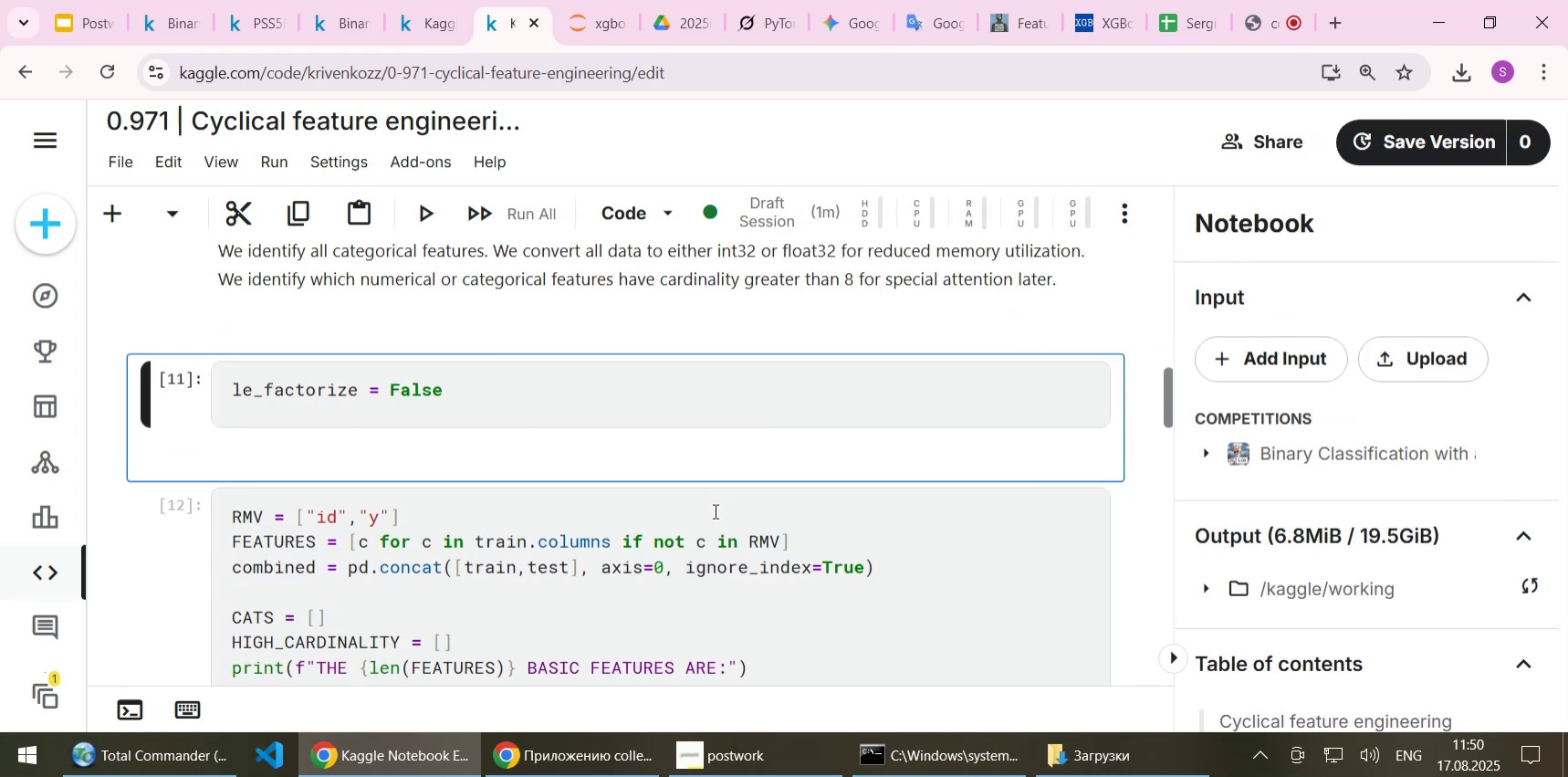 
key(Shift+Enter)
 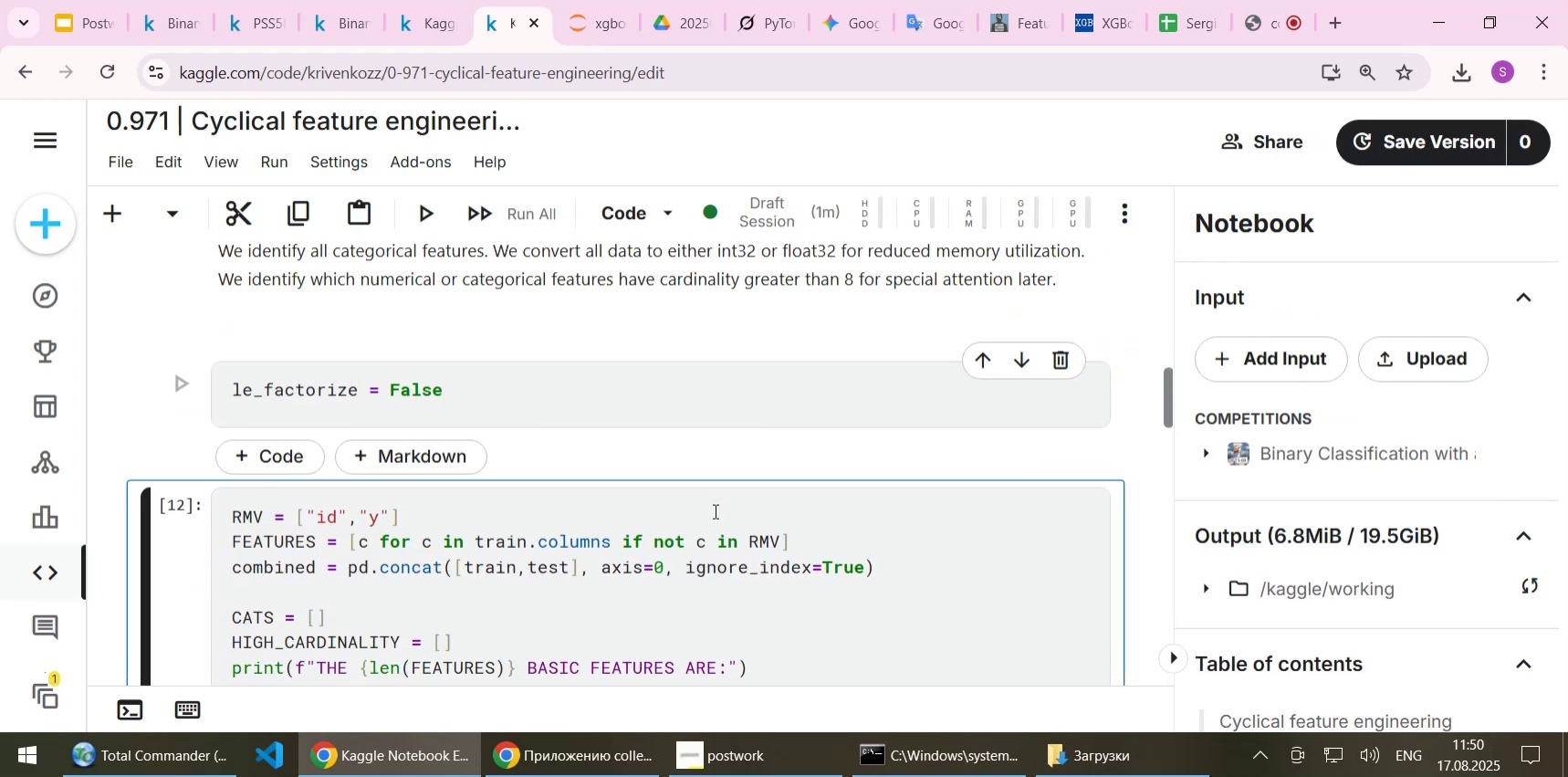 
key(Shift+Enter)
 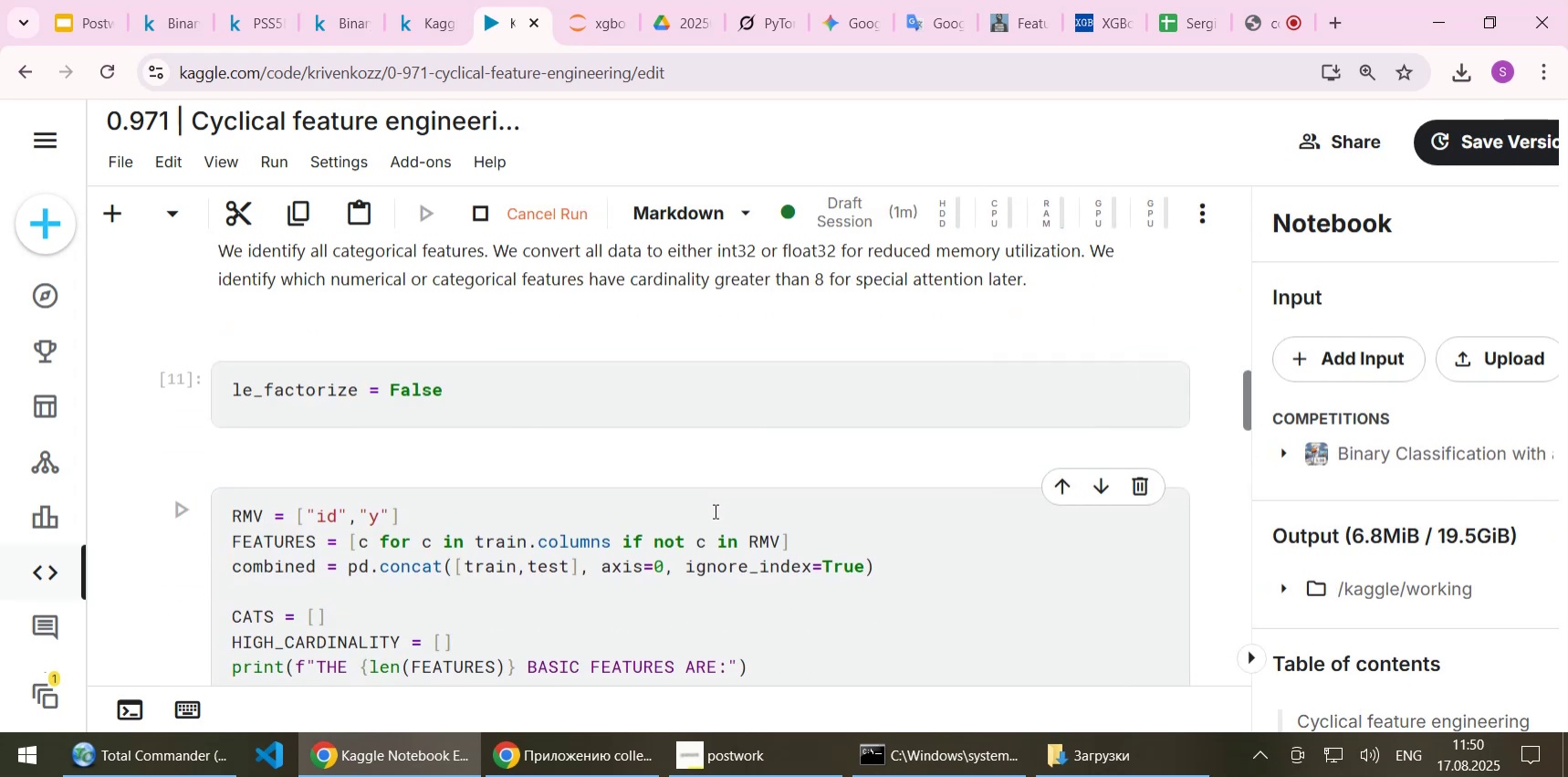 
scroll: coordinate [696, 445], scroll_direction: down, amount: 13.0
 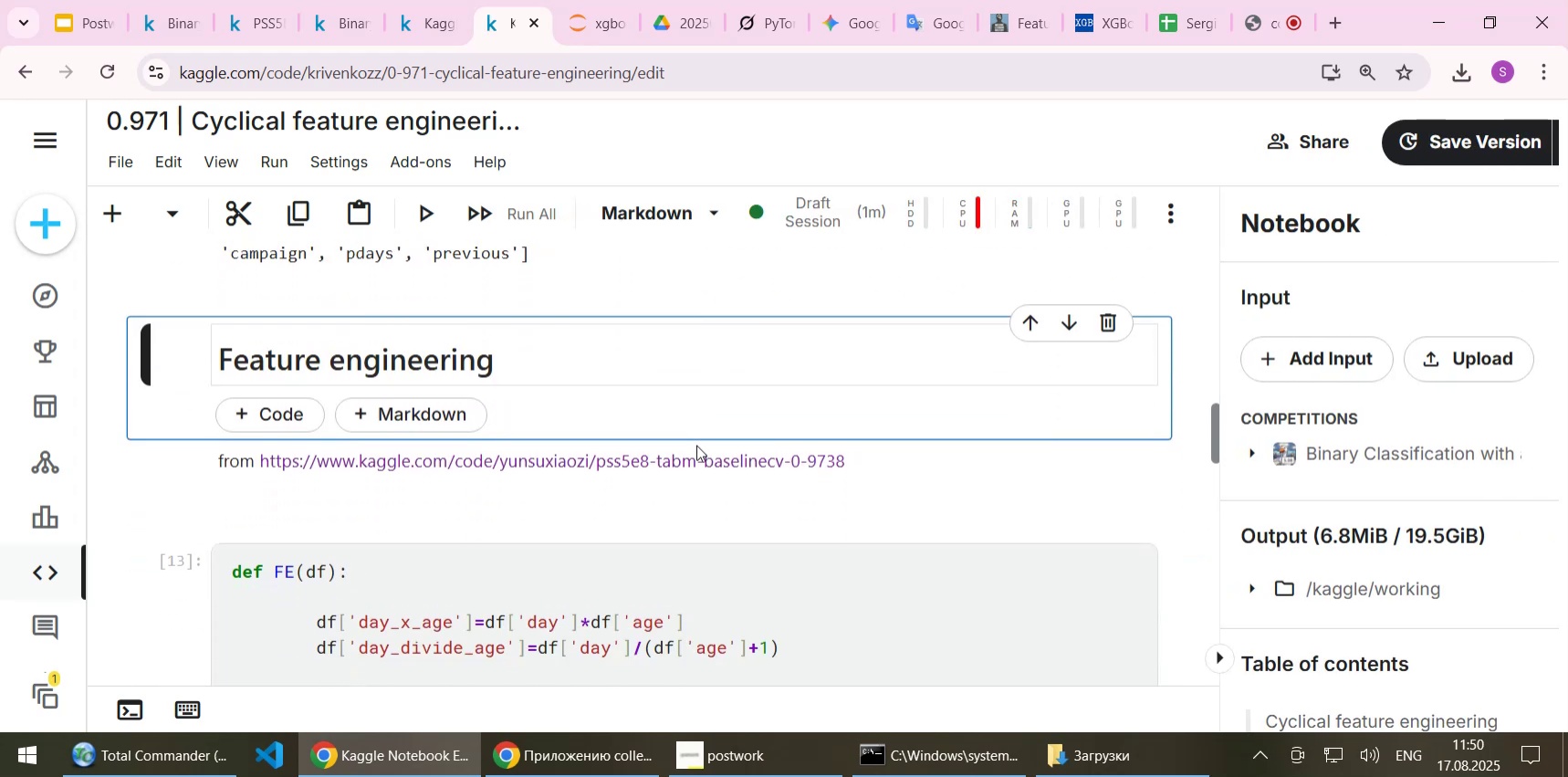 
key(Shift+Enter)
 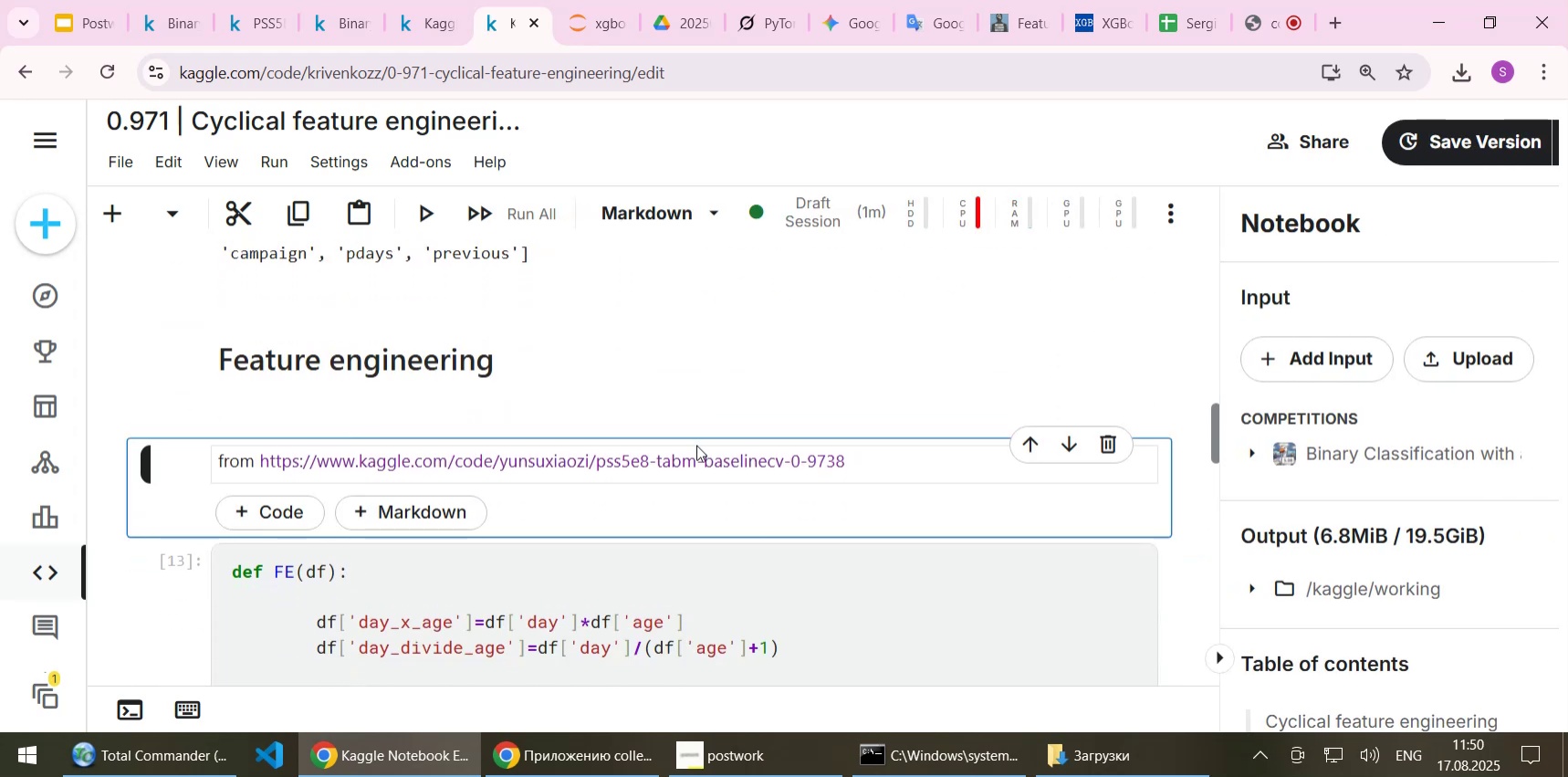 
key(Shift+Enter)
 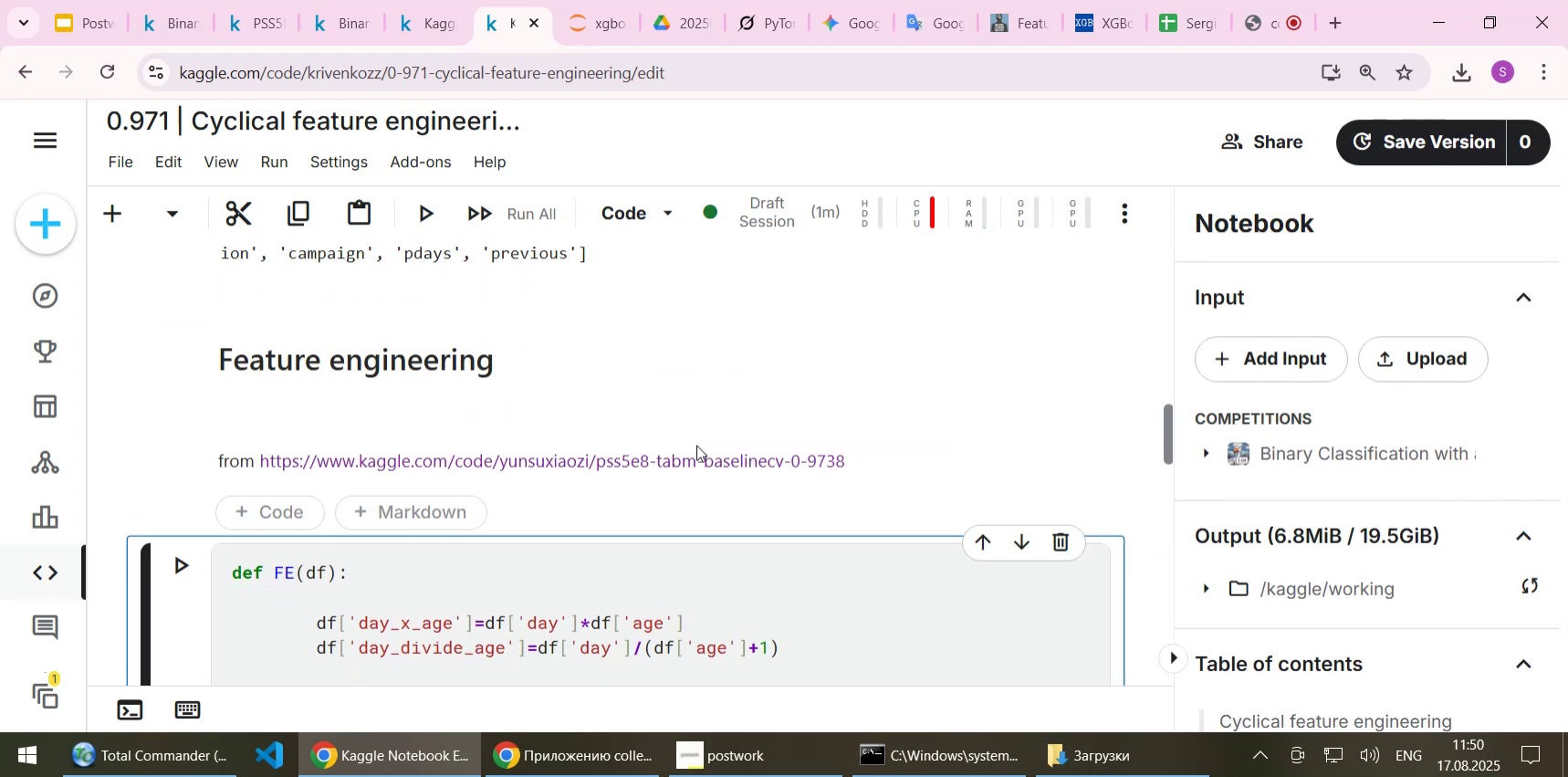 
scroll: coordinate [844, 398], scroll_direction: down, amount: 3.0
 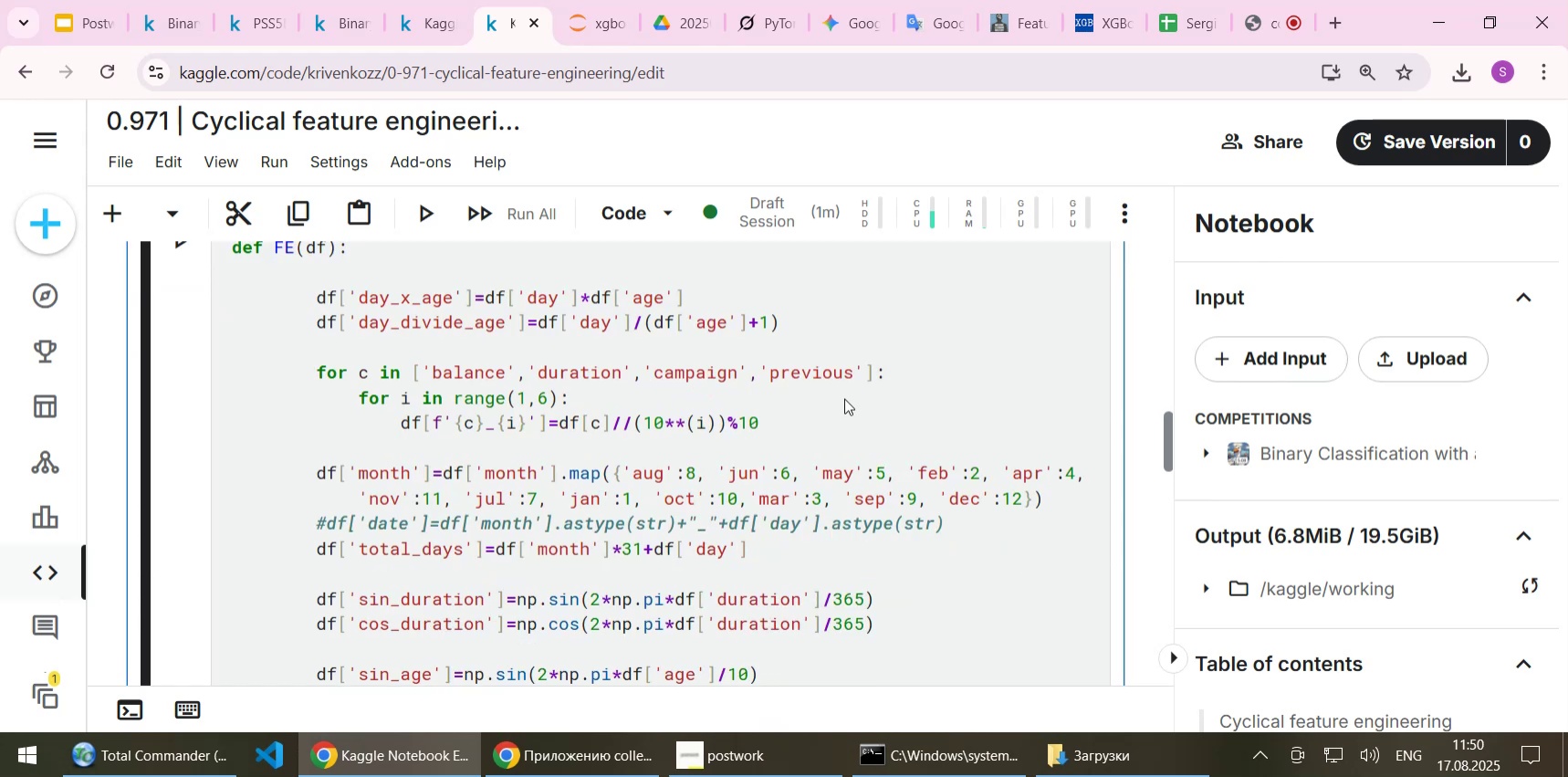 
key(Shift+Enter)
 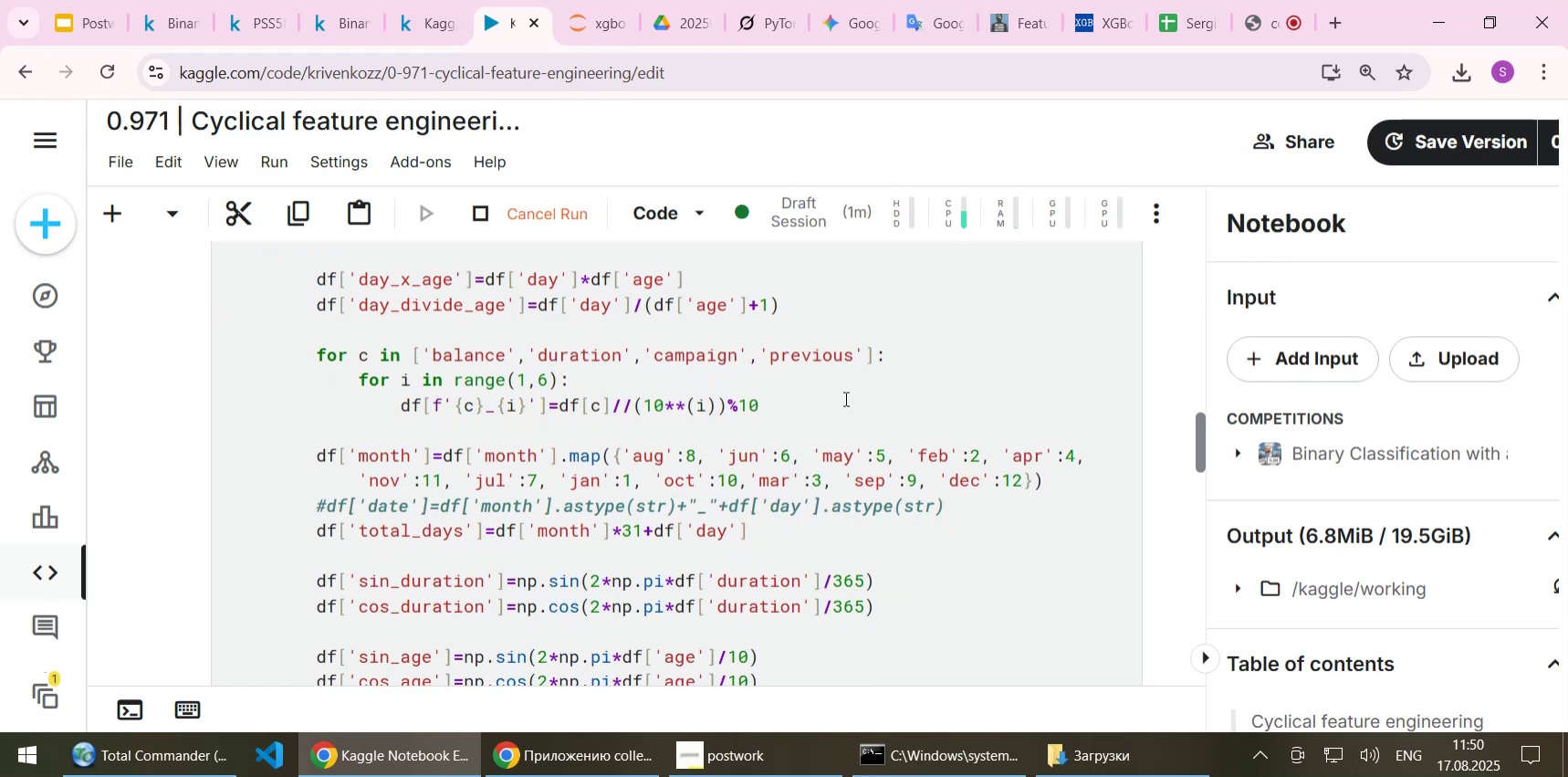 
scroll: coordinate [771, 421], scroll_direction: down, amount: 5.0
 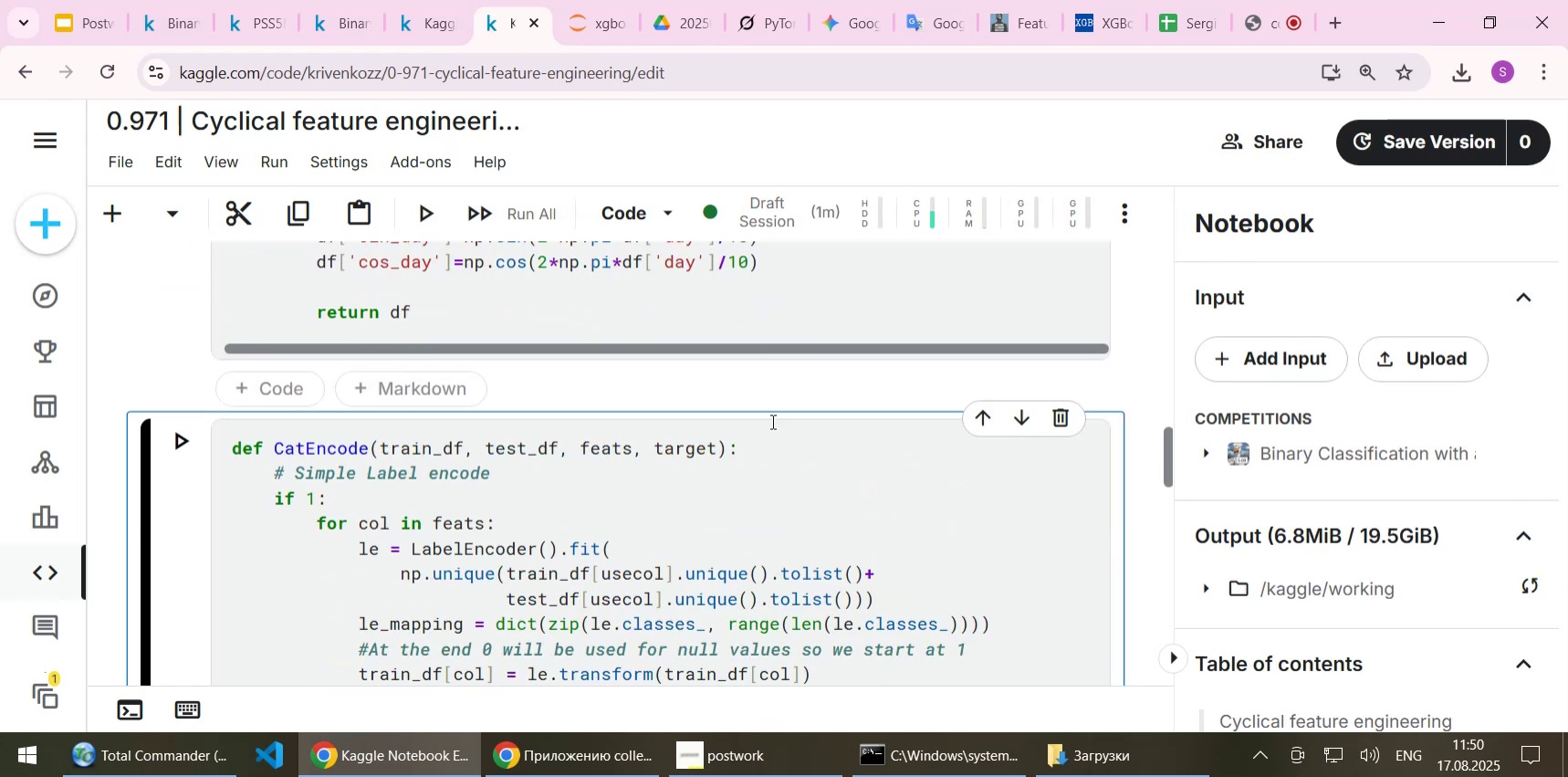 
hold_key(key=ShiftLeft, duration=0.61)
 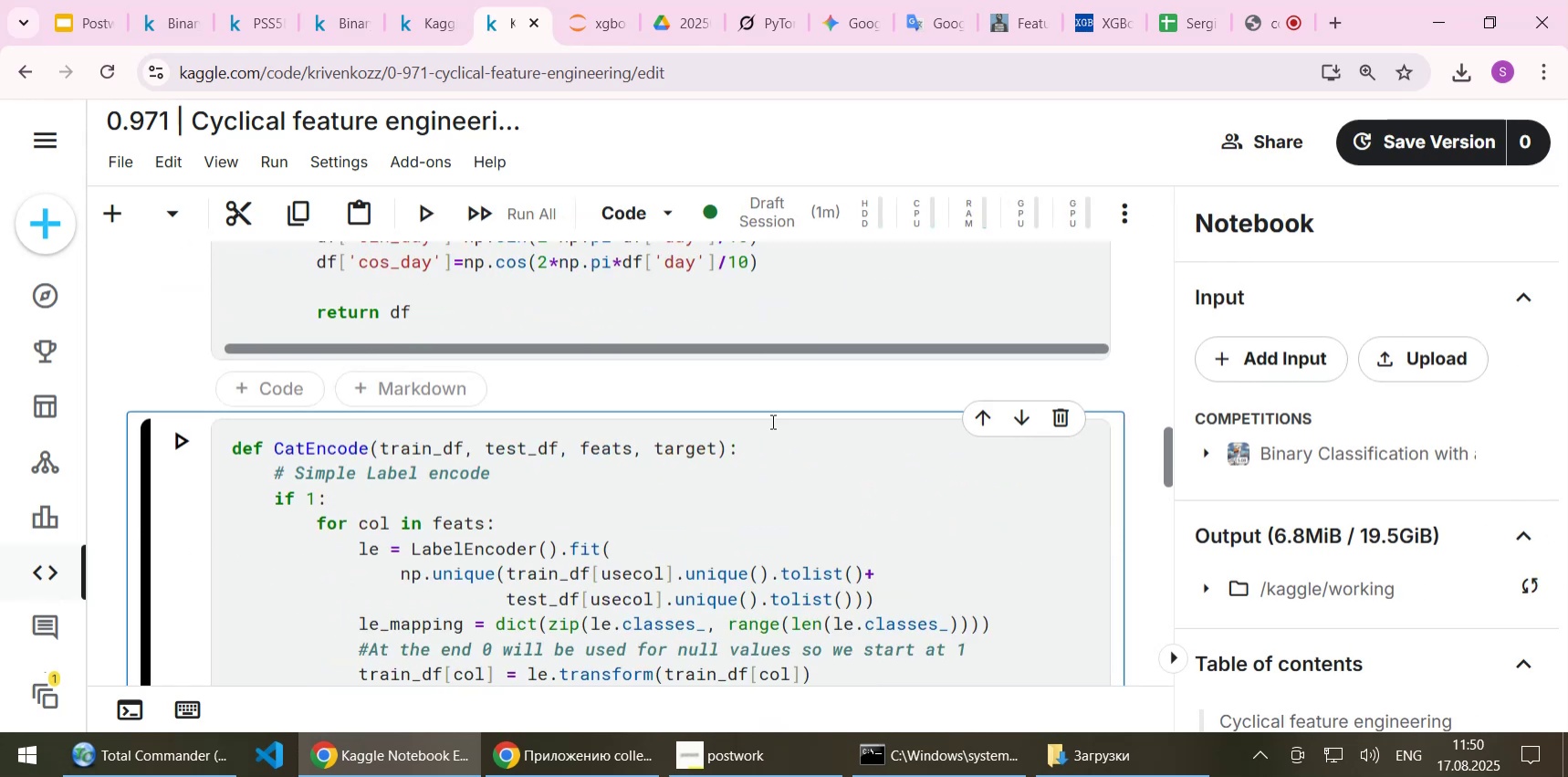 
scroll: coordinate [771, 421], scroll_direction: down, amount: 1.0
 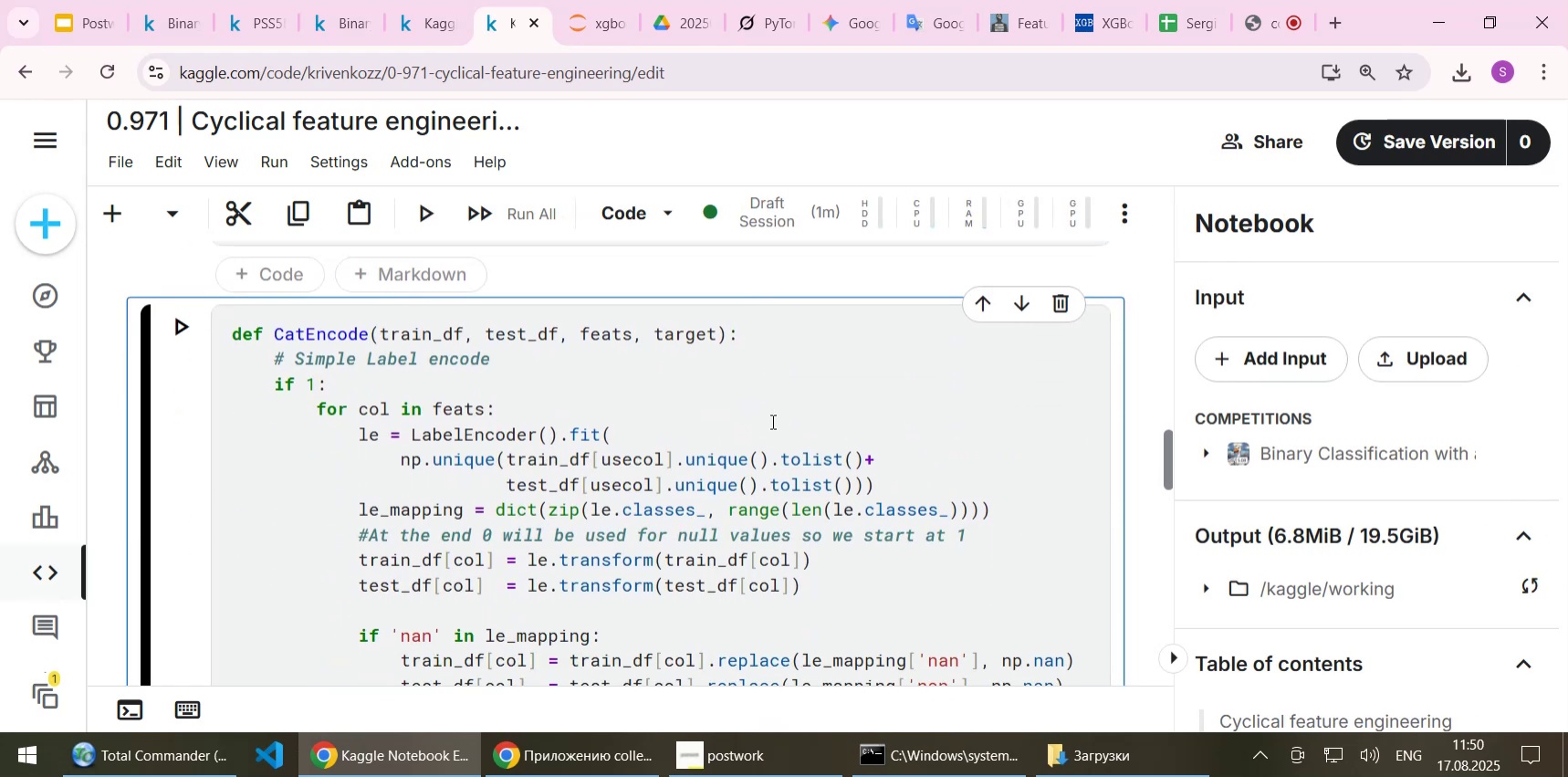 
key(Shift+Enter)
 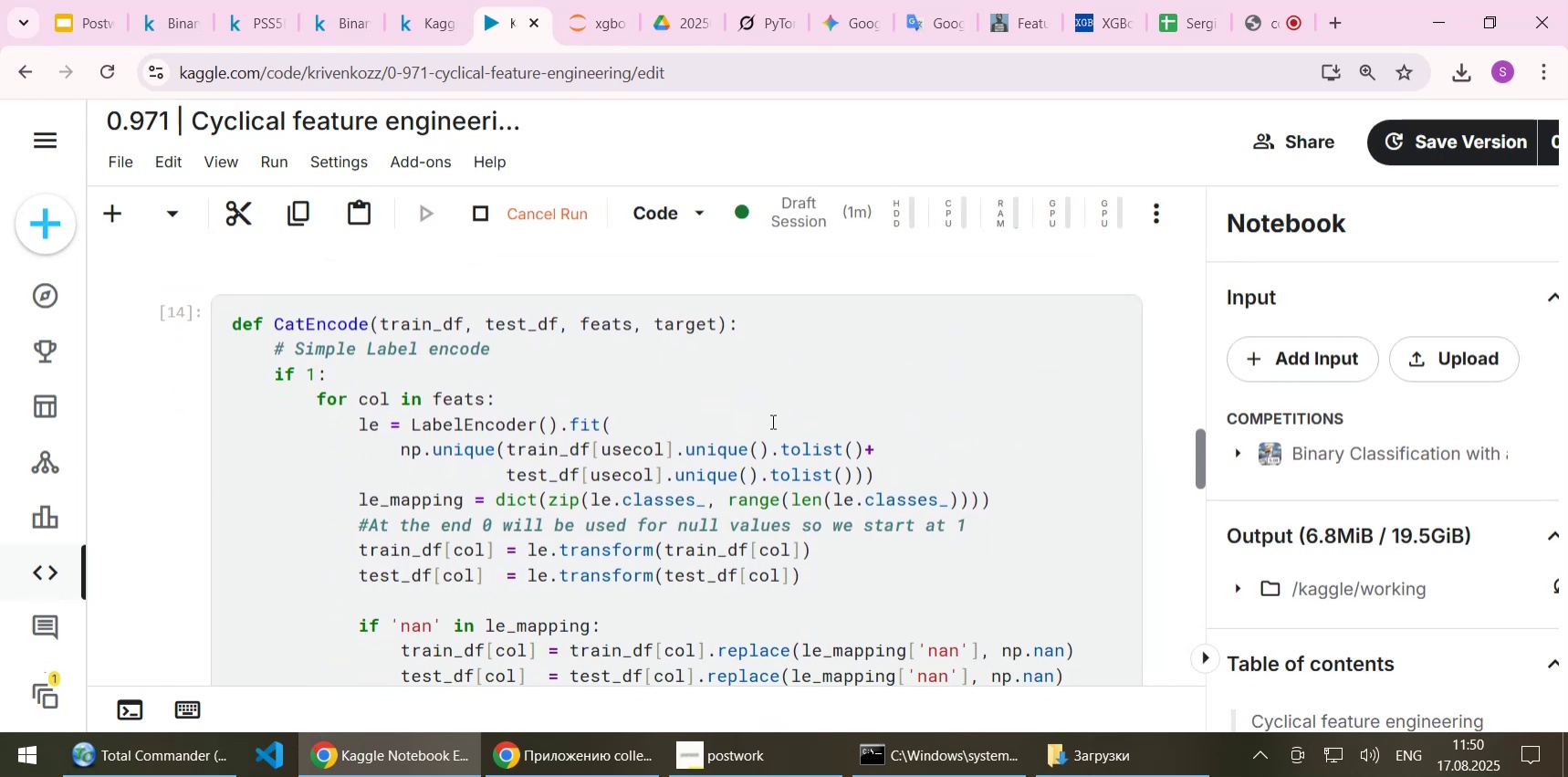 
scroll: coordinate [452, 520], scroll_direction: down, amount: 9.0
 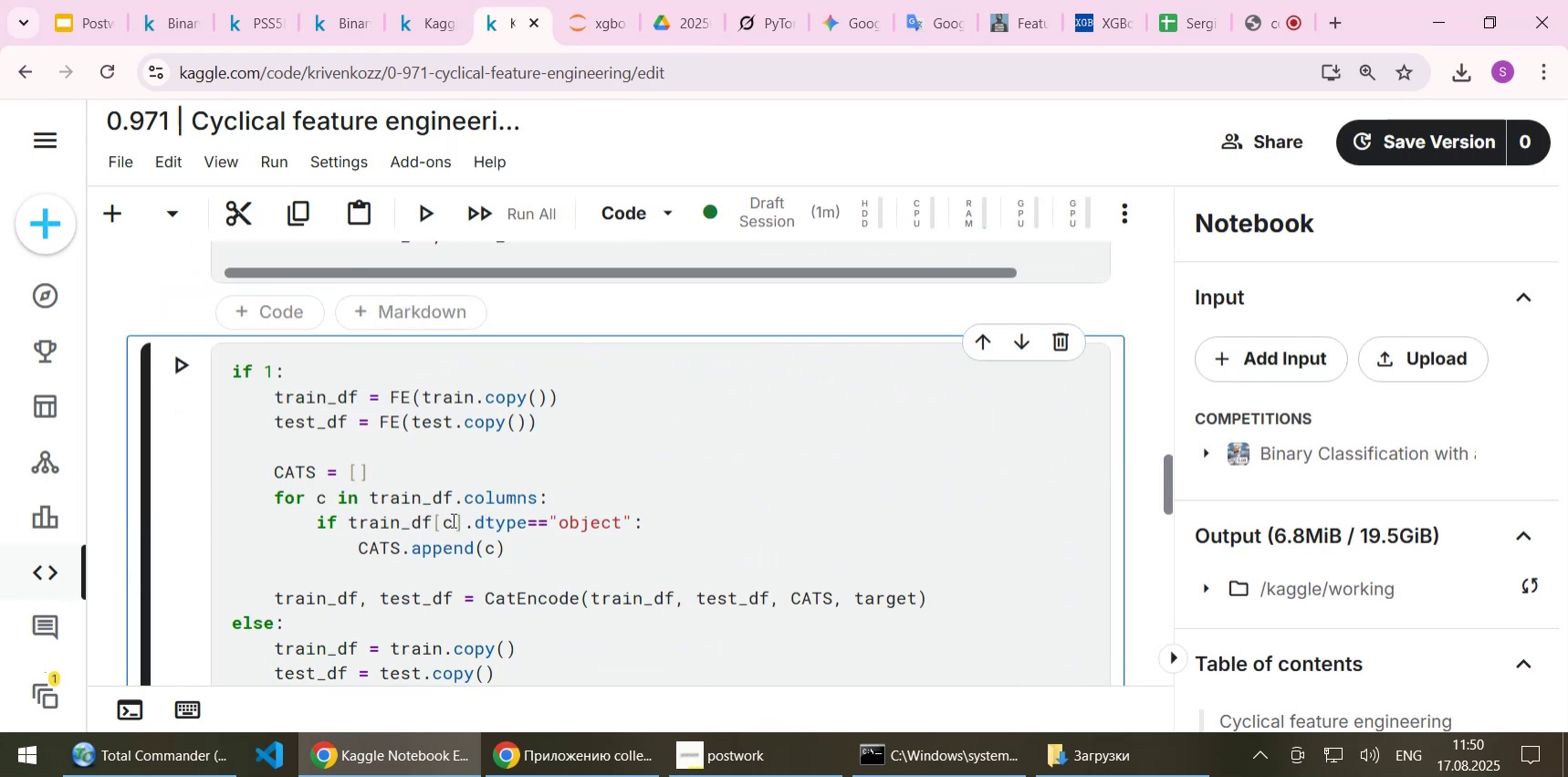 
key(Shift+Enter)
 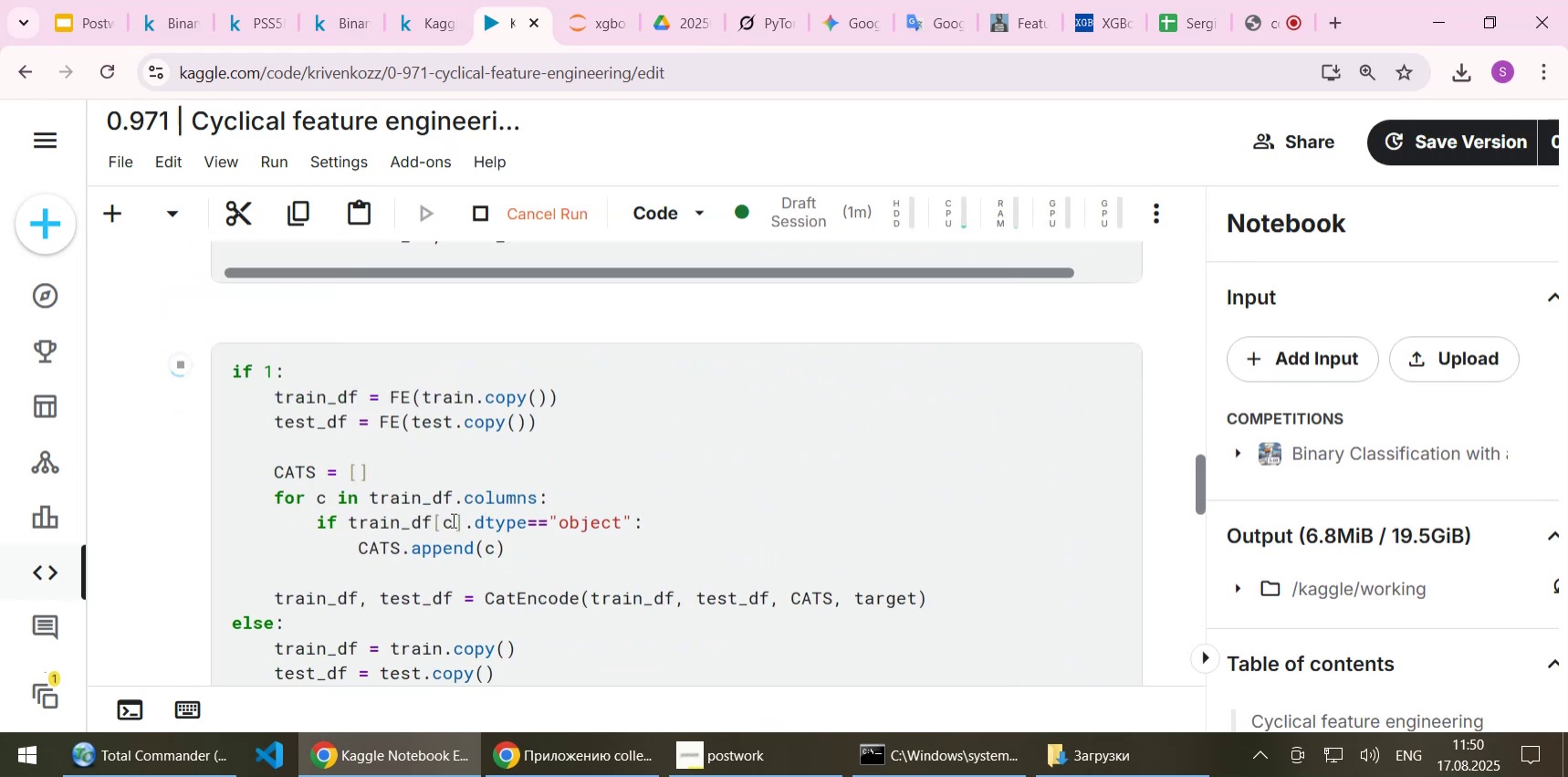 
scroll: coordinate [744, 365], scroll_direction: down, amount: 5.0
 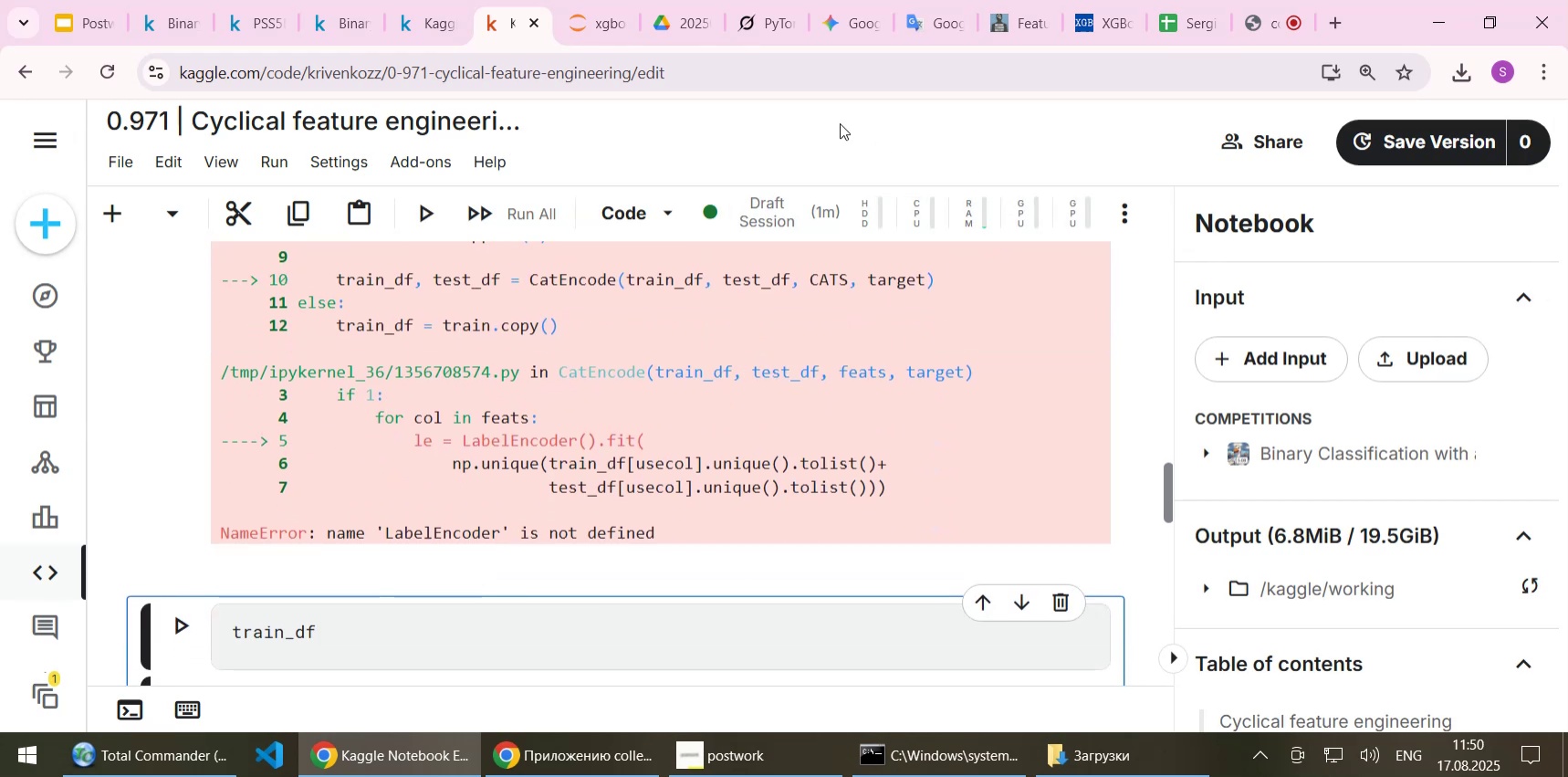 
left_click([589, 27])
 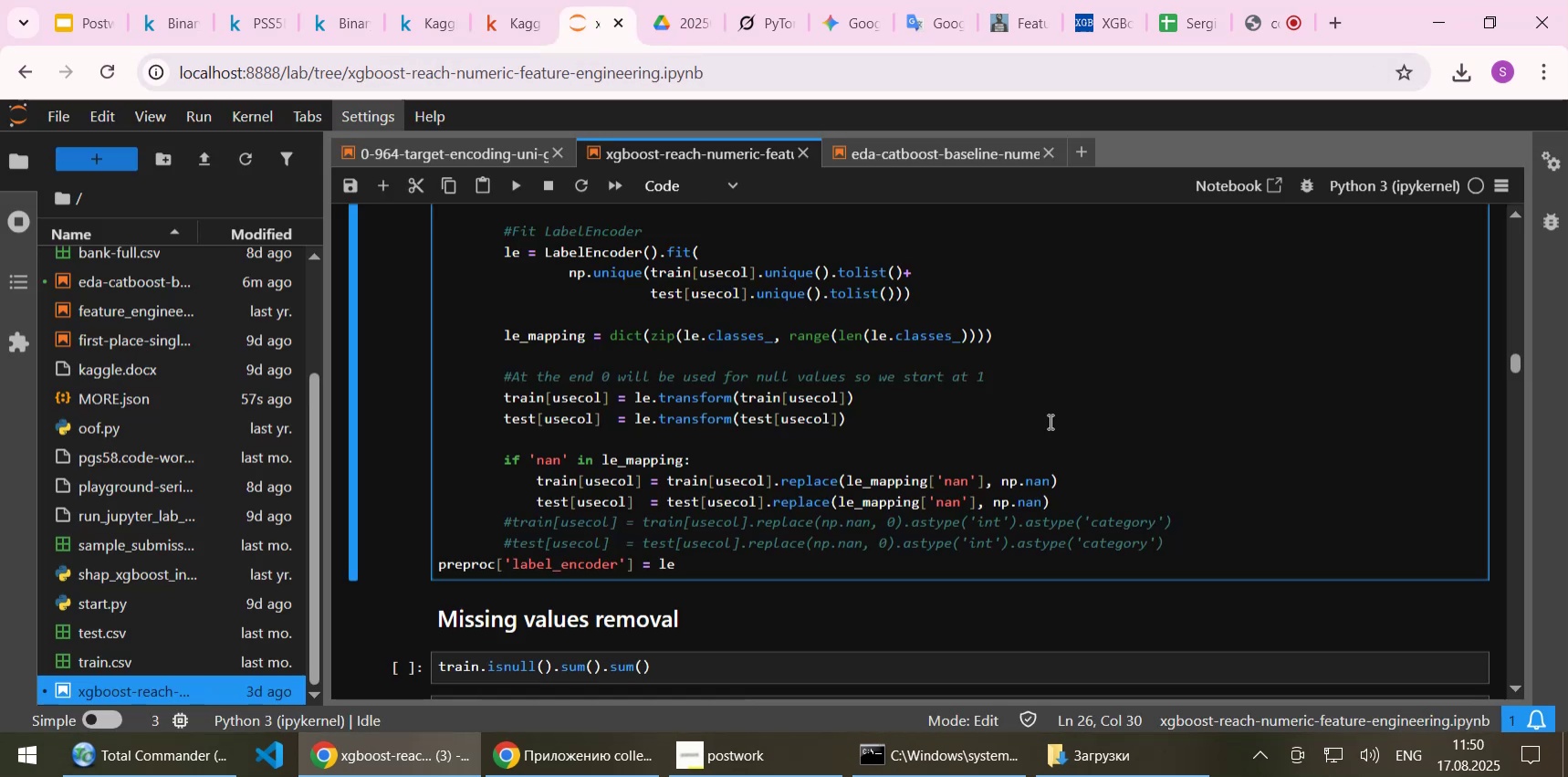 
scroll: coordinate [1066, 477], scroll_direction: up, amount: 50.0
 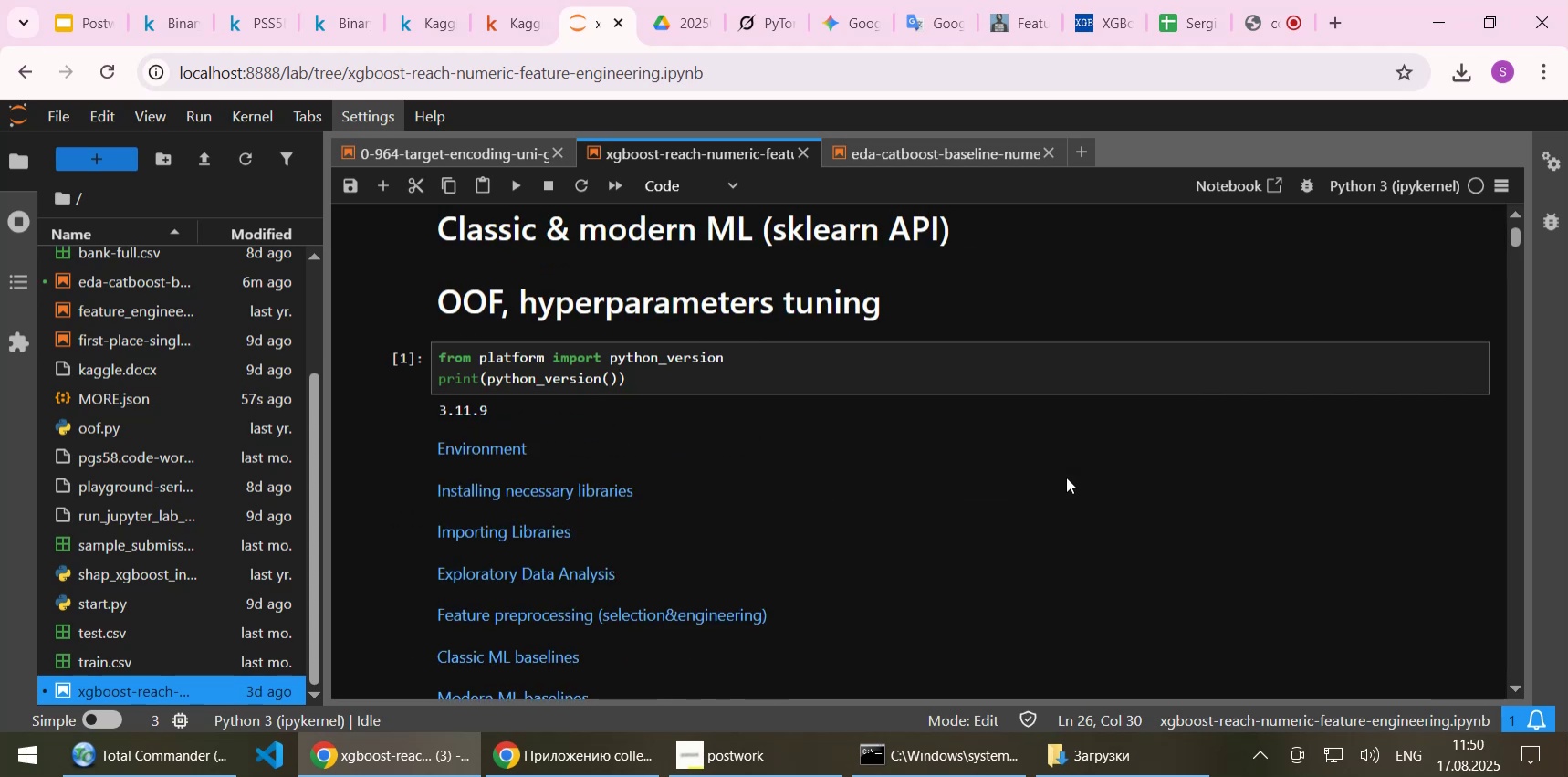 
scroll: coordinate [1066, 477], scroll_direction: down, amount: 18.0
 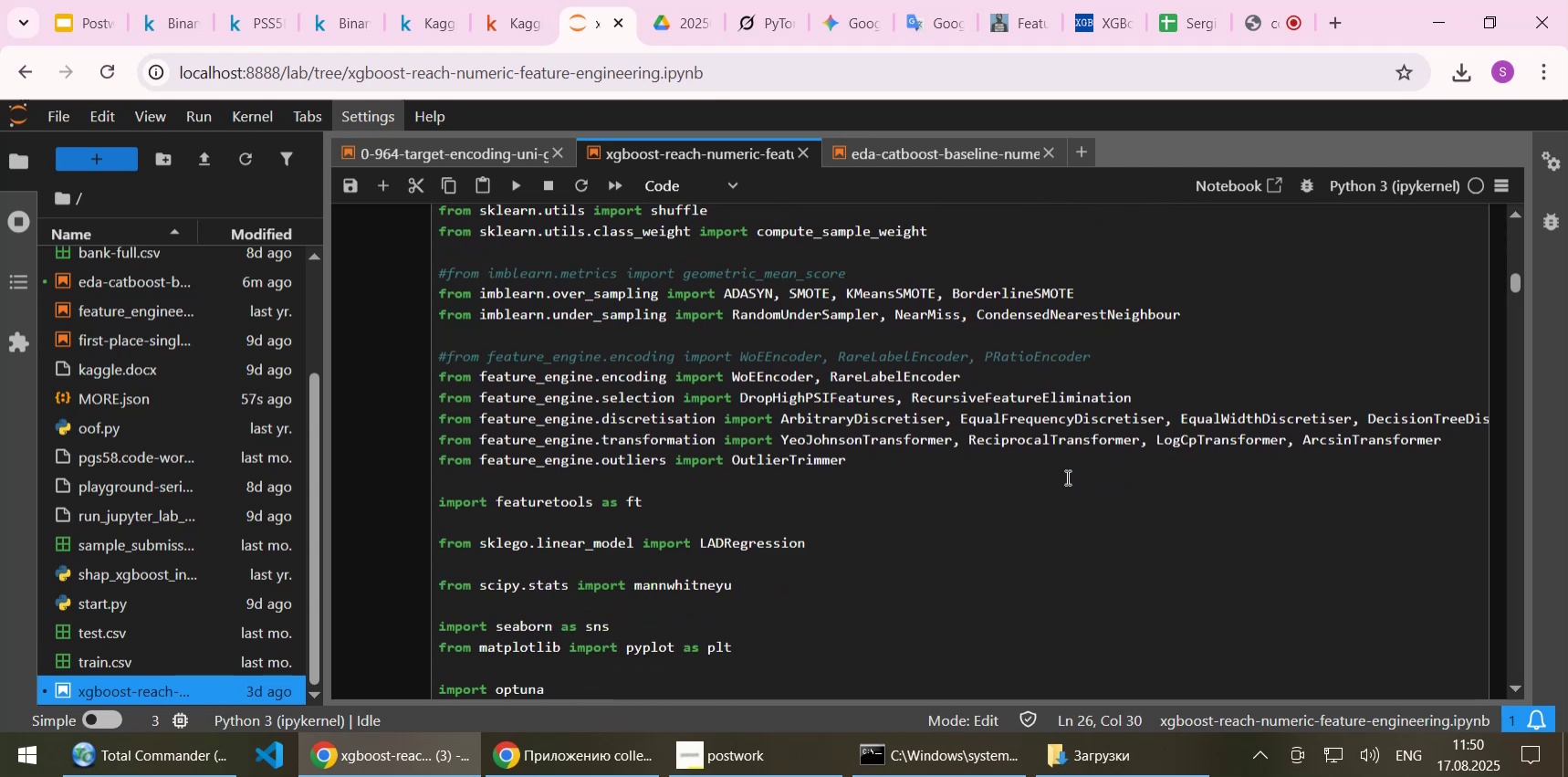 
wait(5.27)
 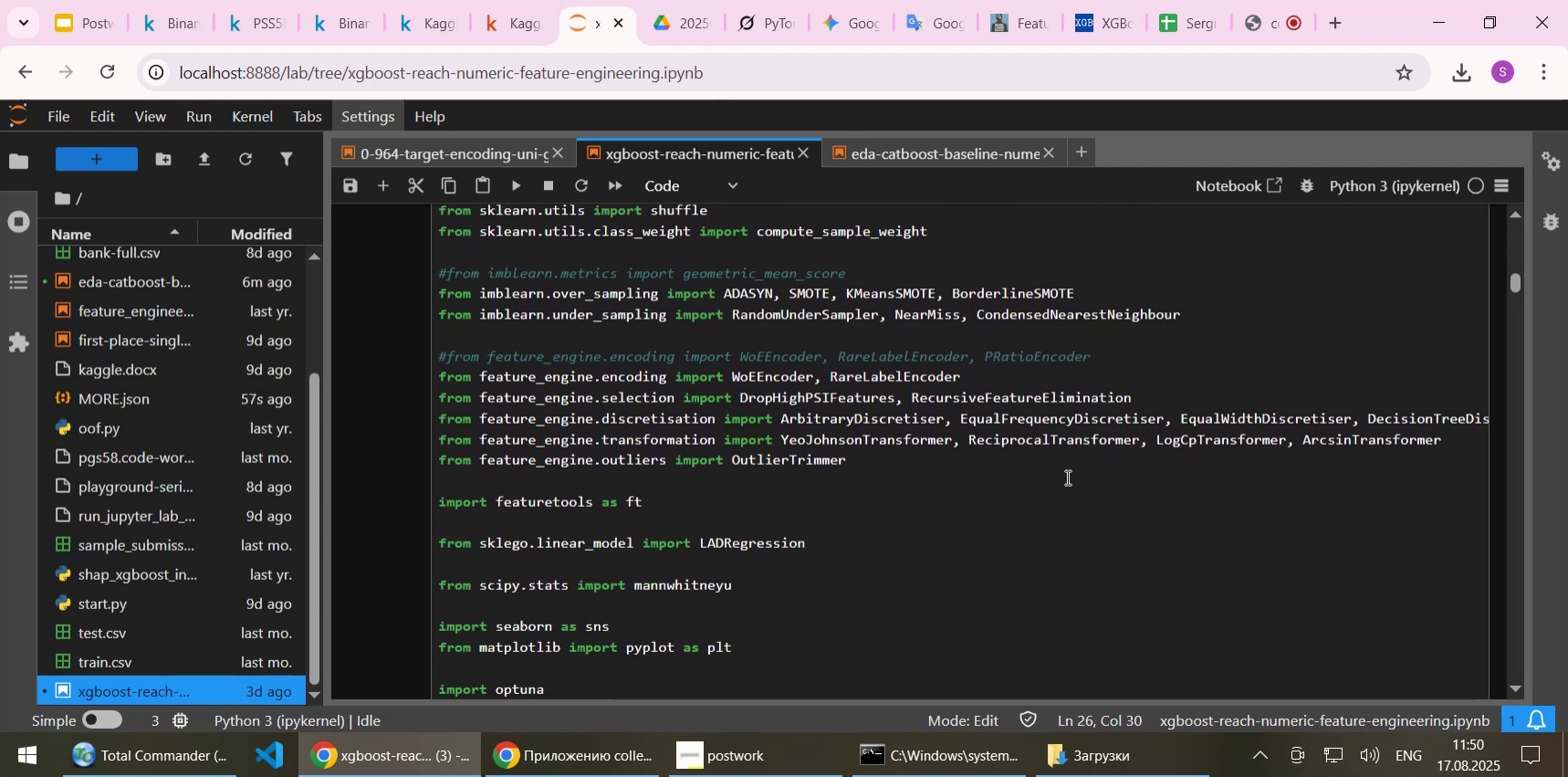 
scroll: coordinate [1066, 477], scroll_direction: down, amount: 1.0
 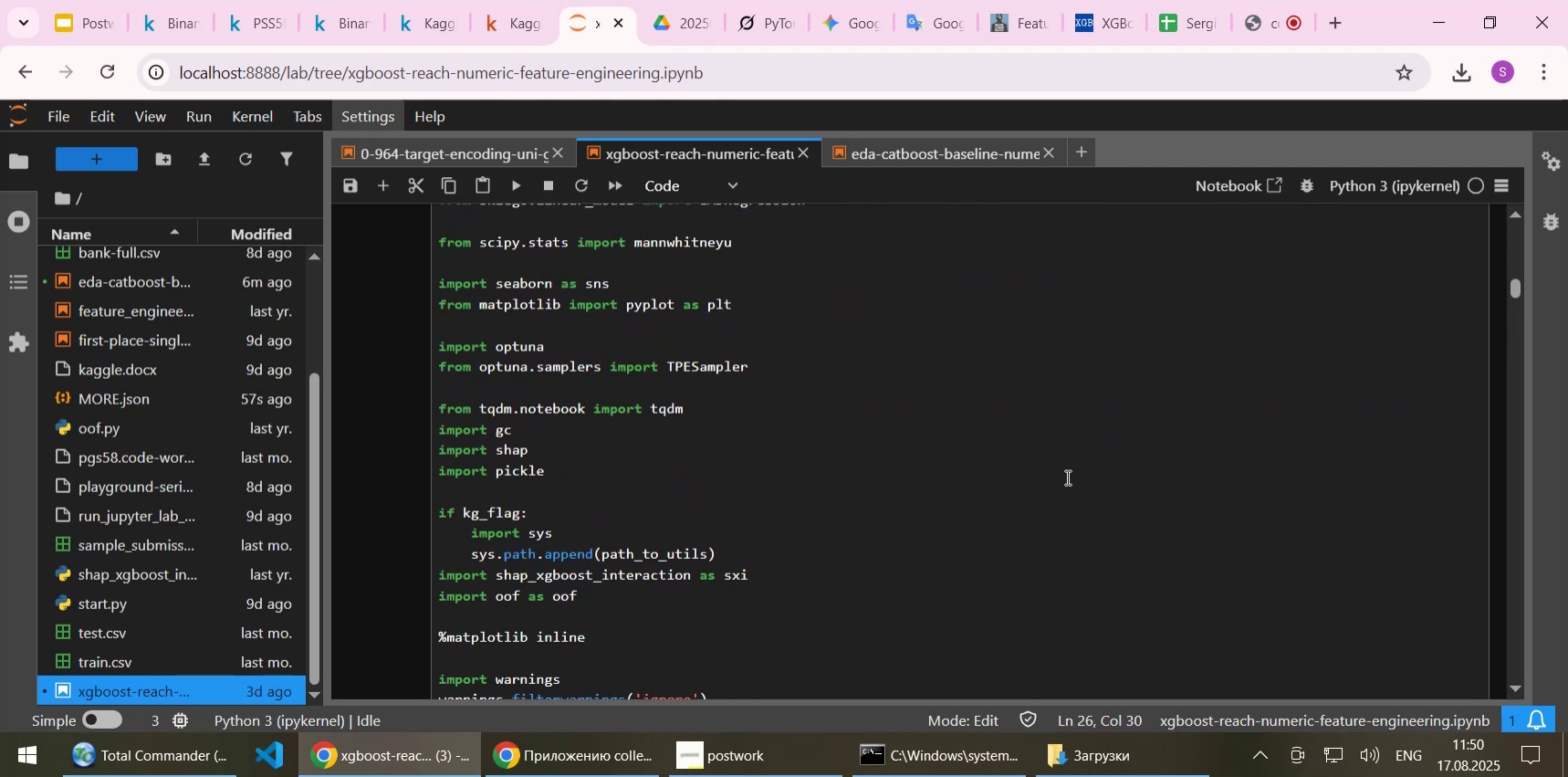 
scroll: coordinate [1066, 477], scroll_direction: up, amount: 7.0
 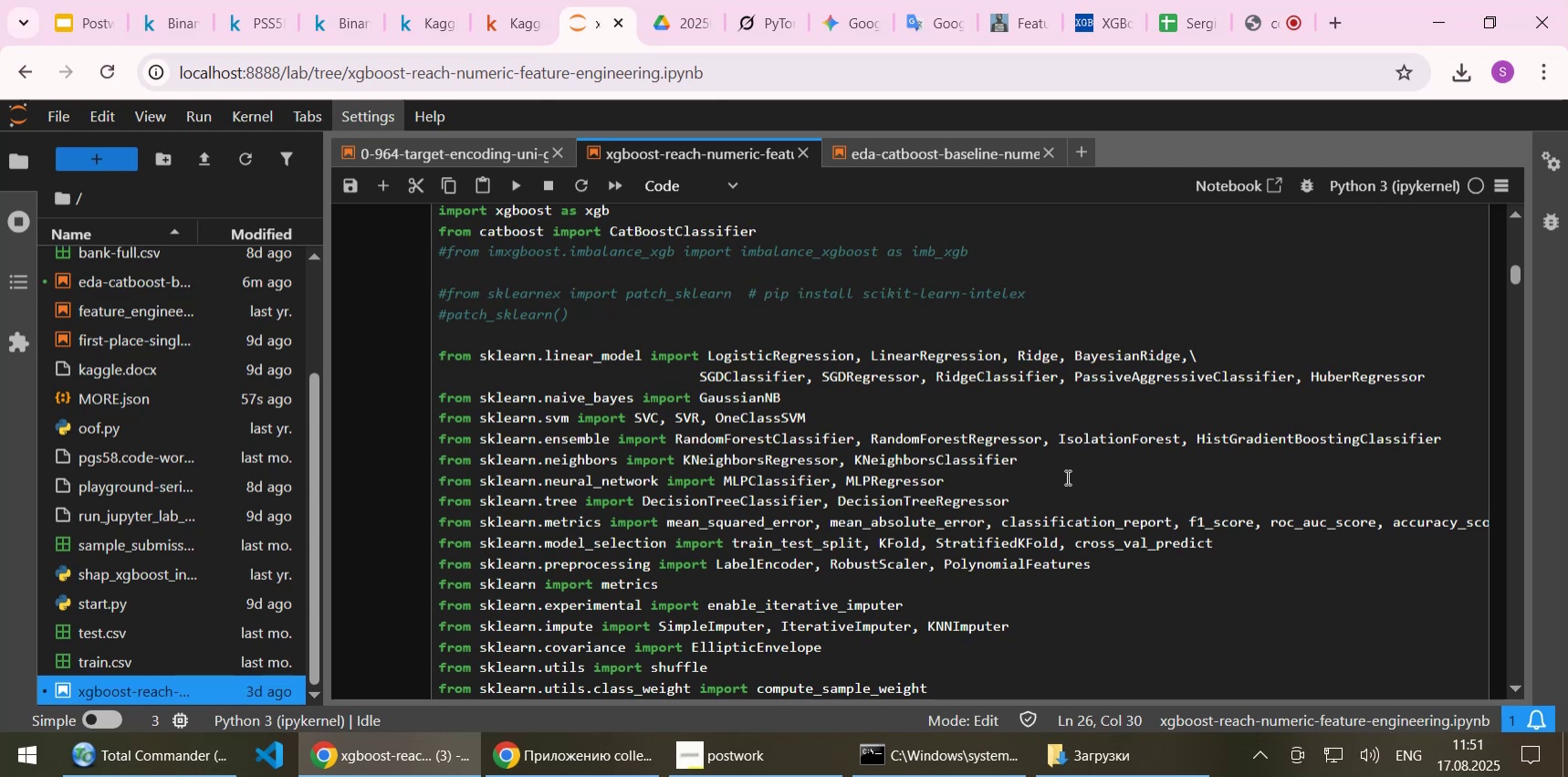 
wait(5.31)
 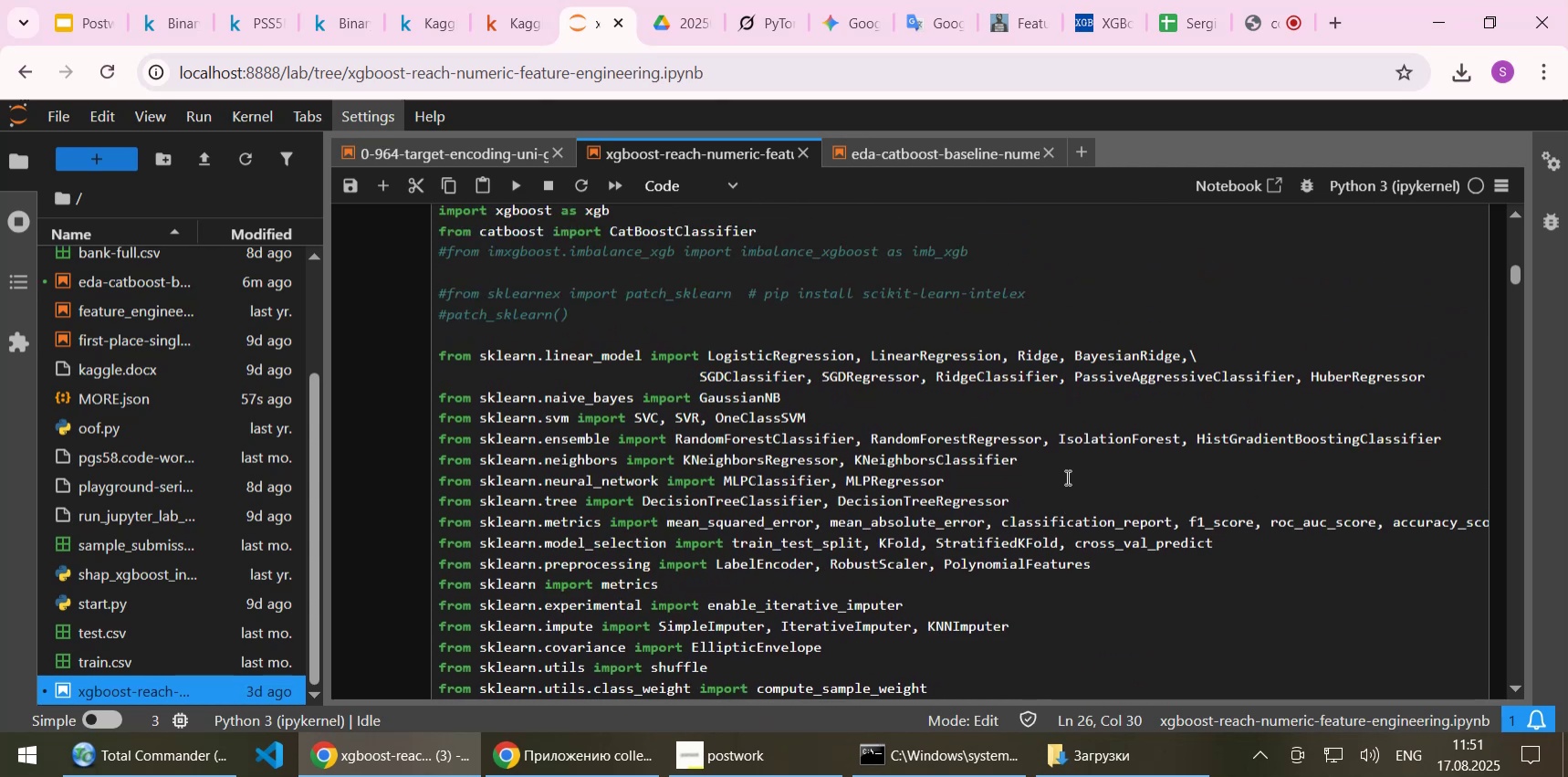 
scroll: coordinate [1066, 477], scroll_direction: up, amount: 1.0
 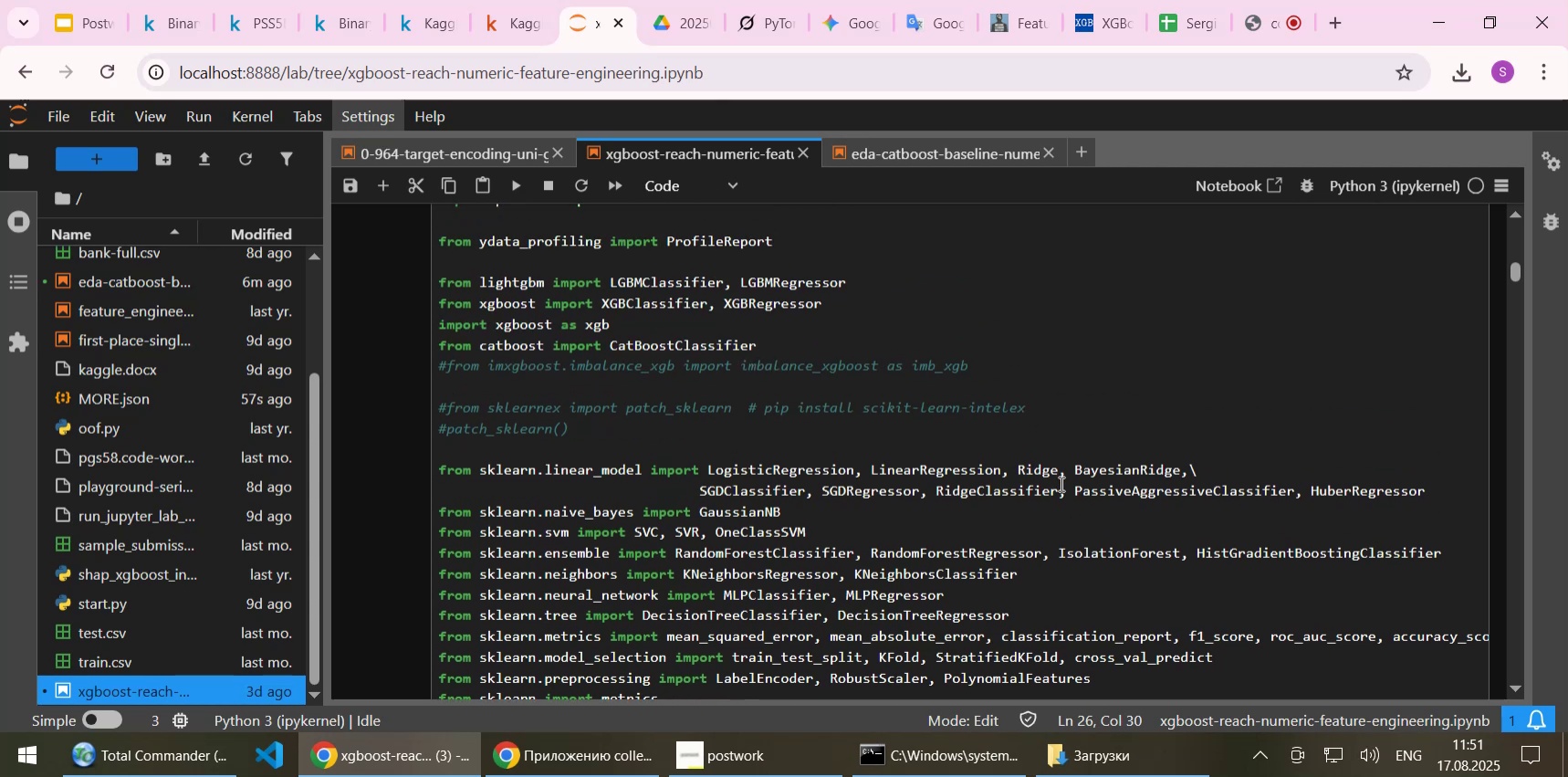 
scroll: coordinate [1061, 483], scroll_direction: down, amount: 1.0
 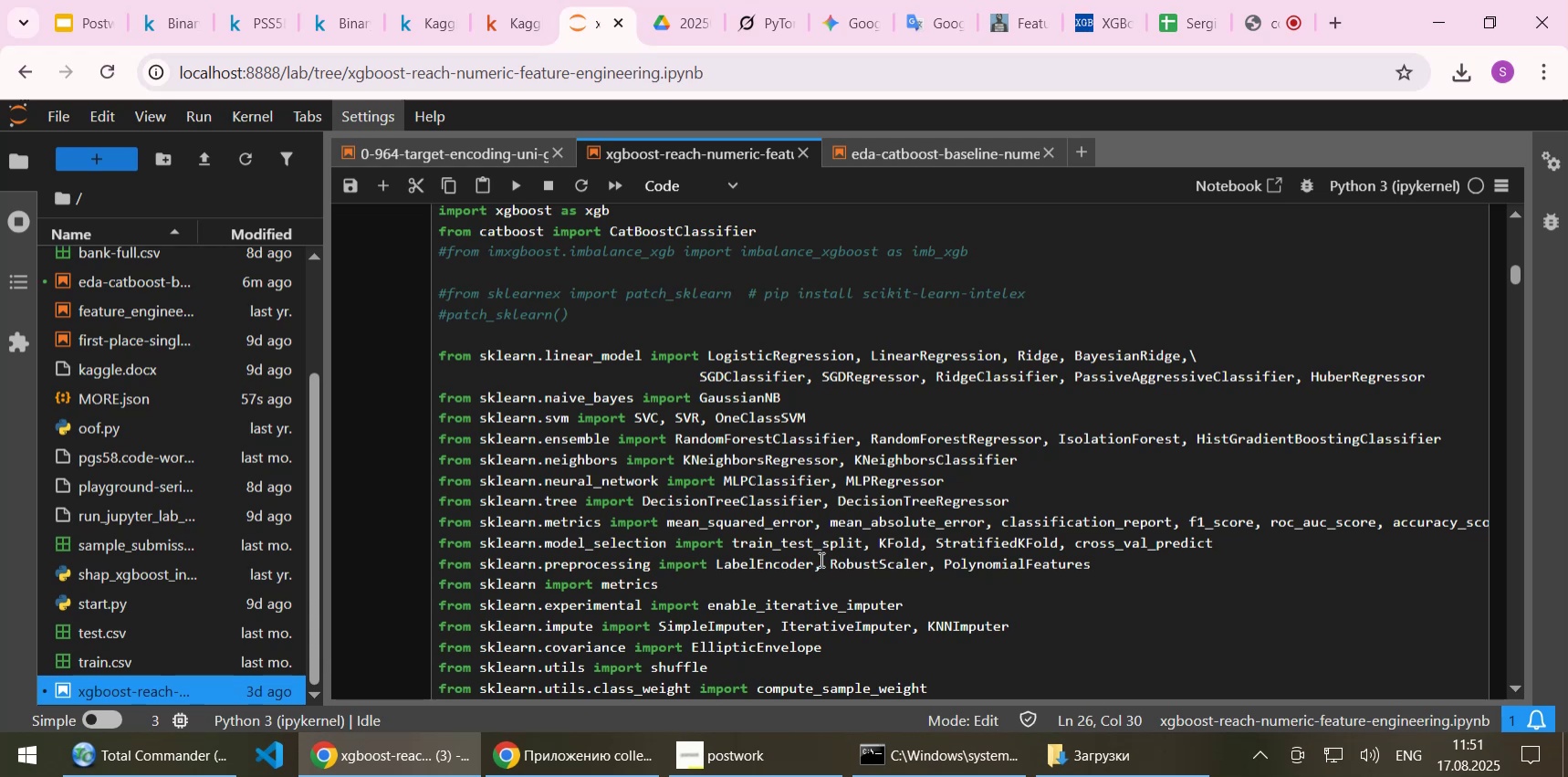 
wait(7.93)
 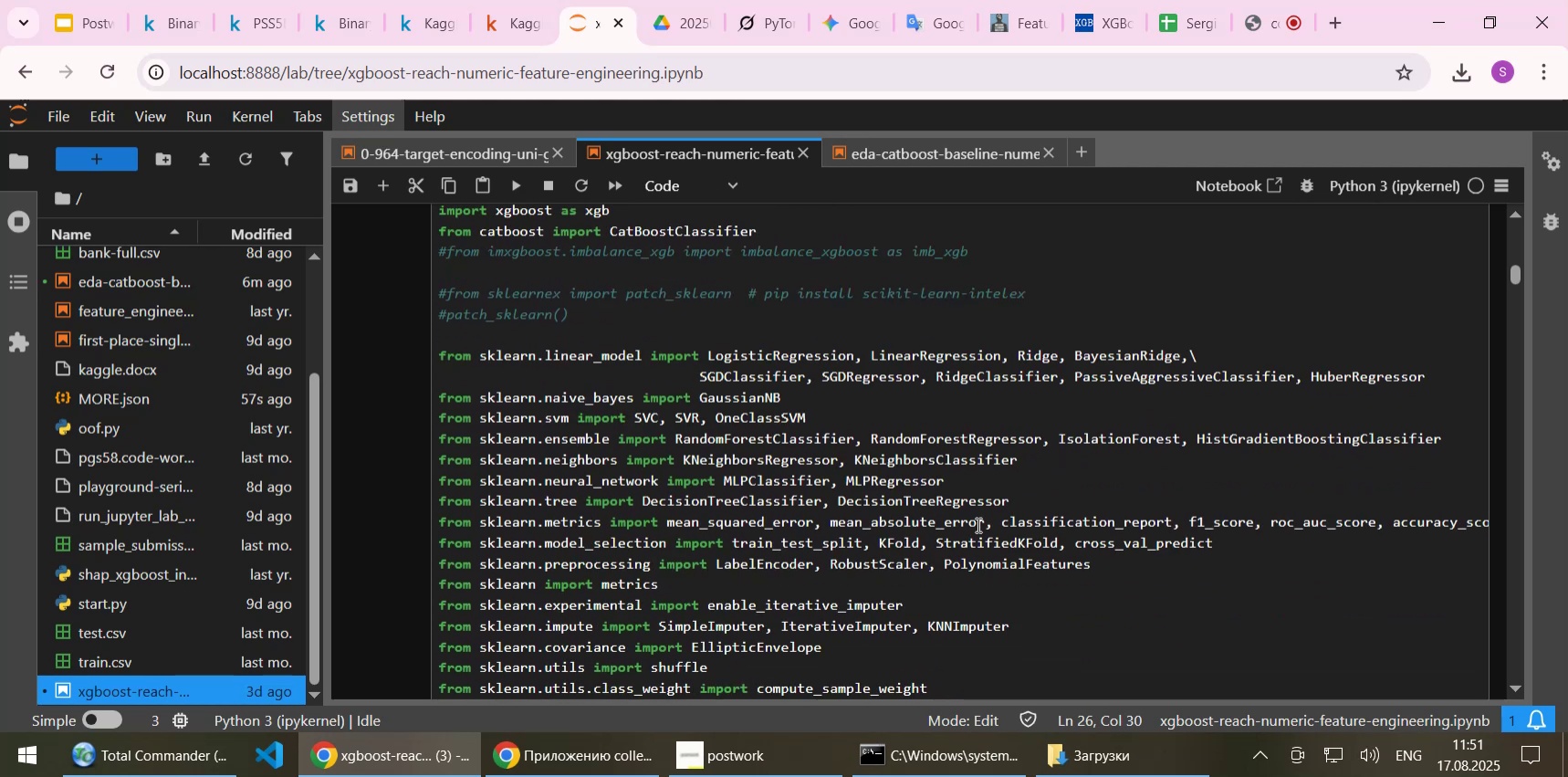 
key(Control+C)
 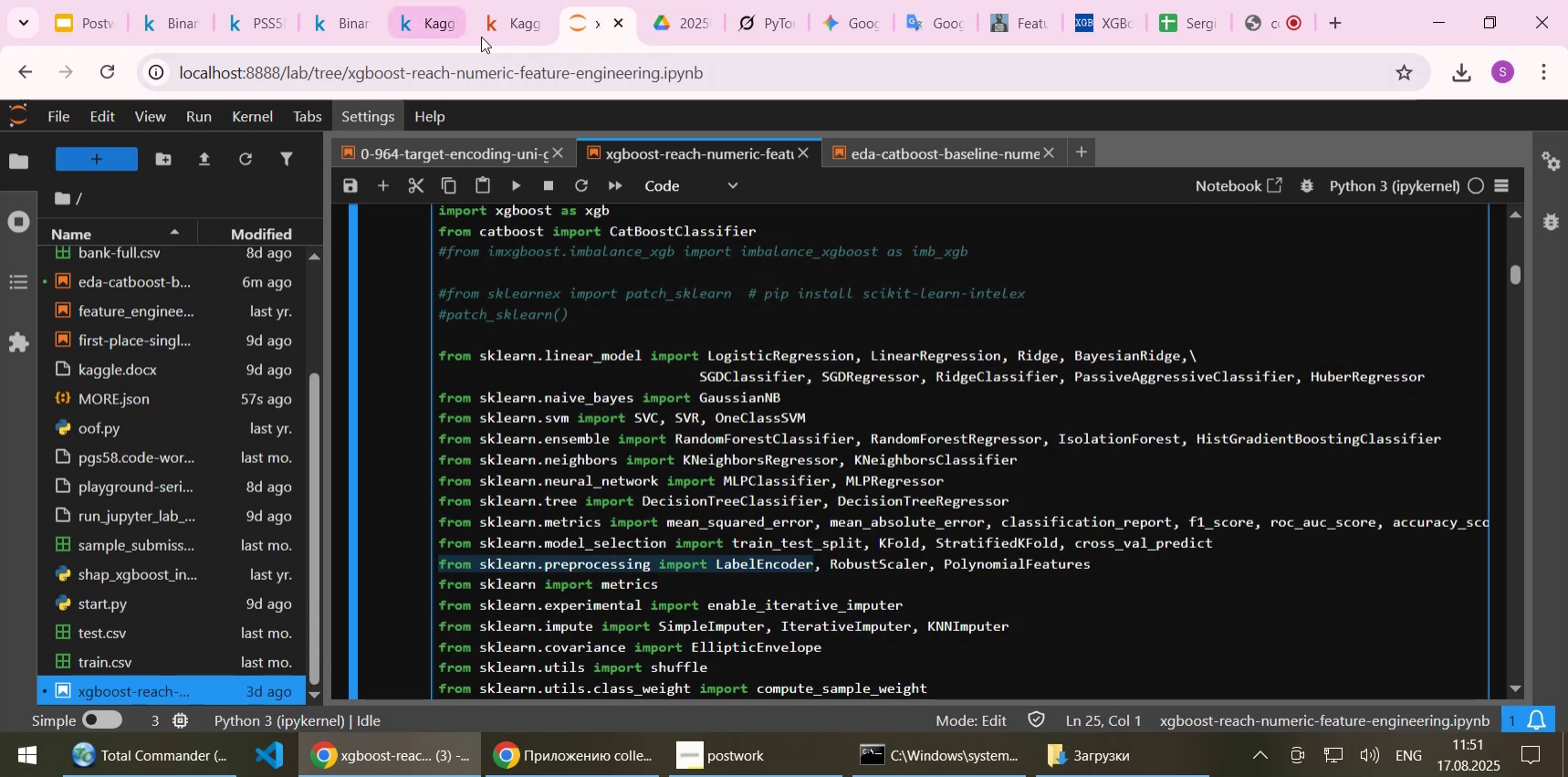 
left_click([516, 35])
 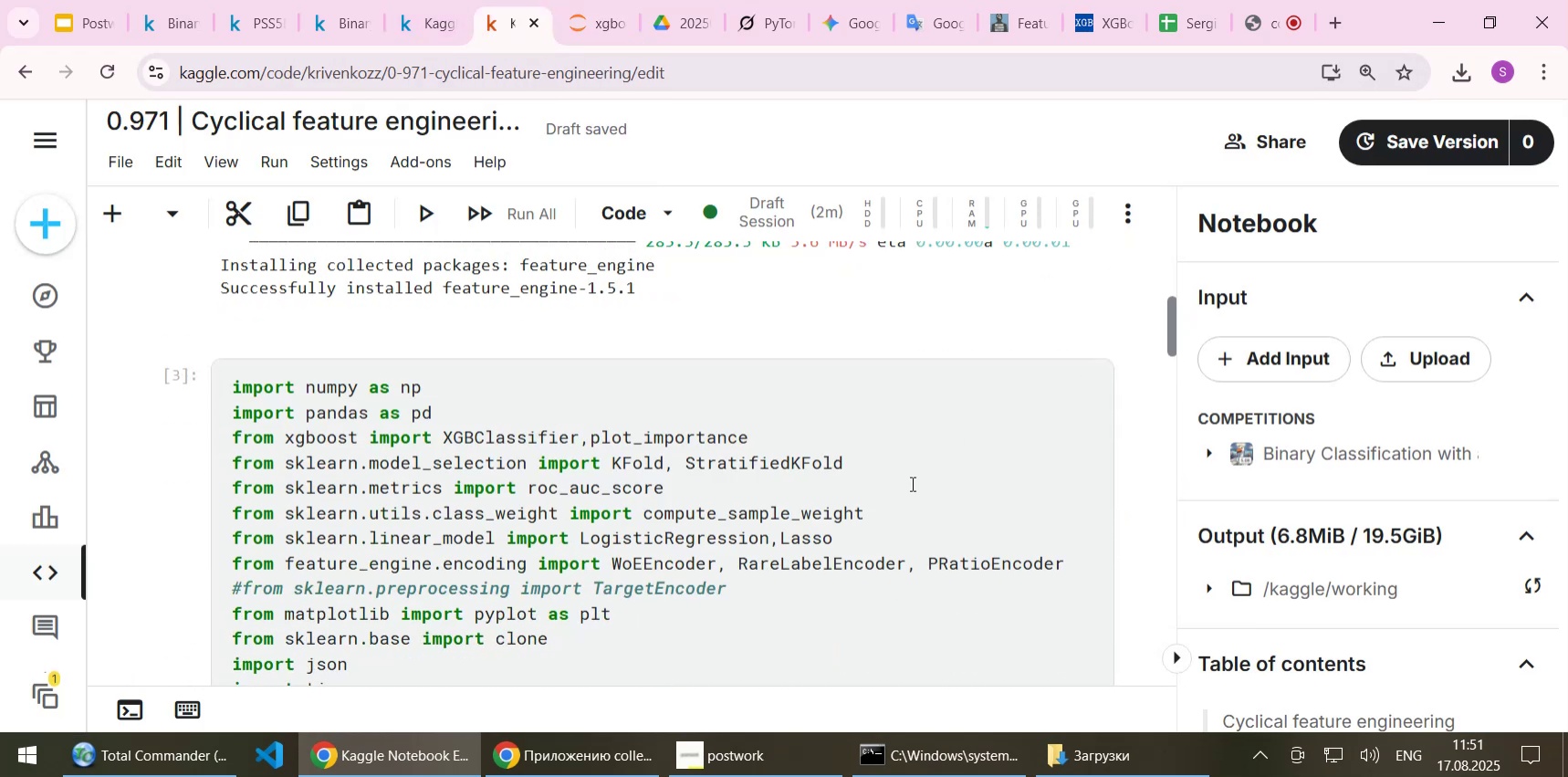 
key(ArrowDown)
 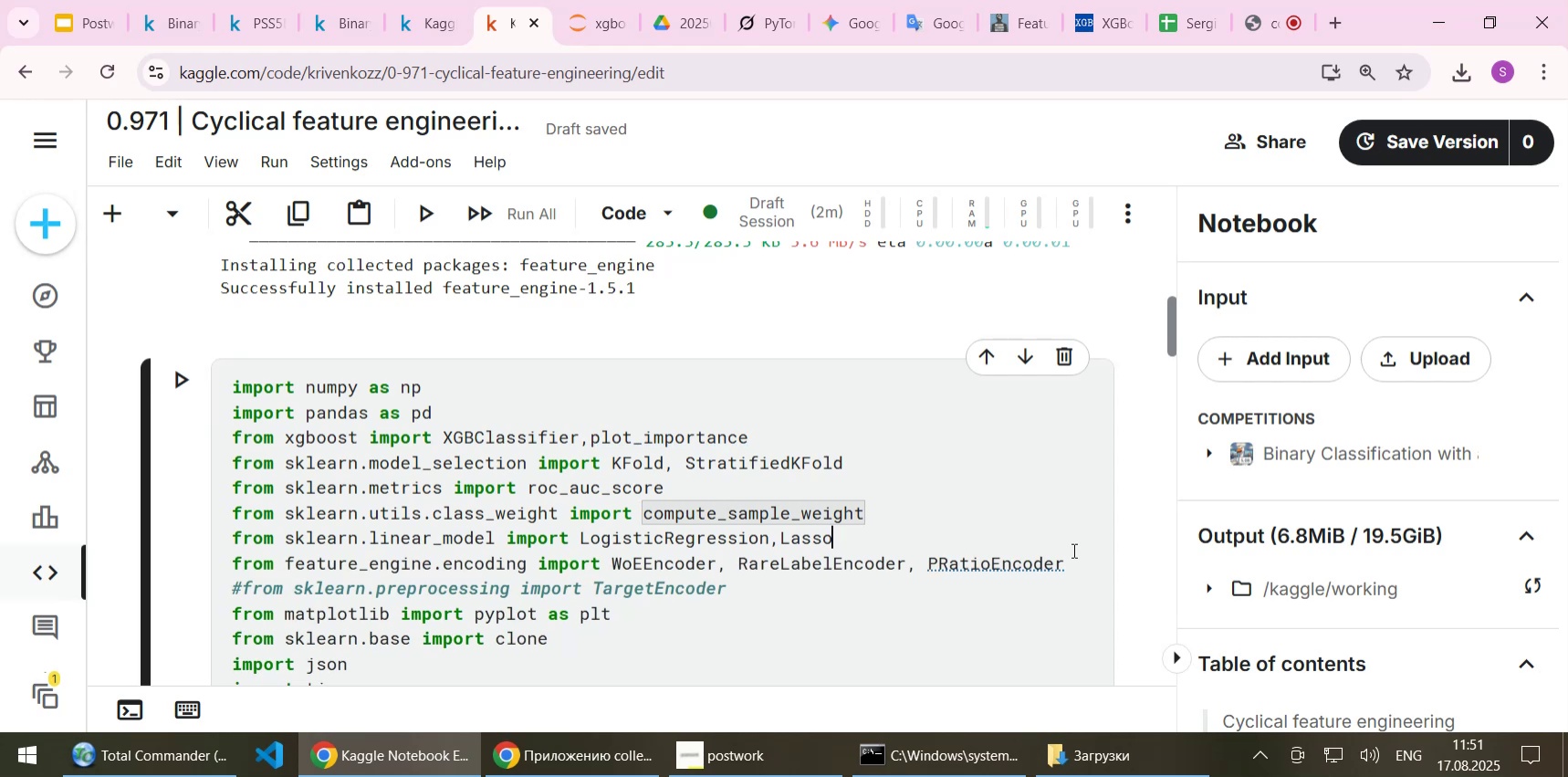 
key(Enter)
 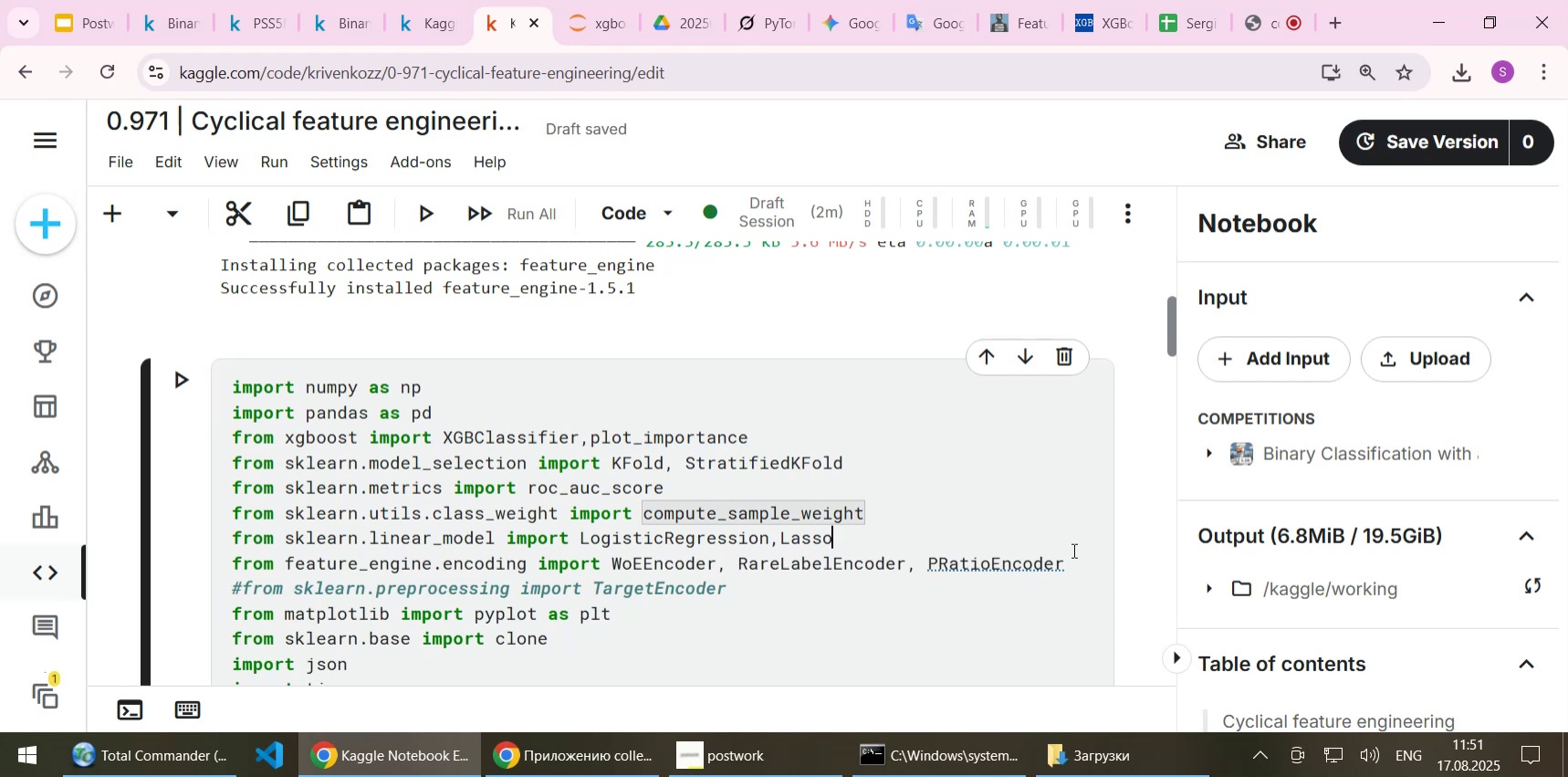 
key(Control+ControlLeft)
 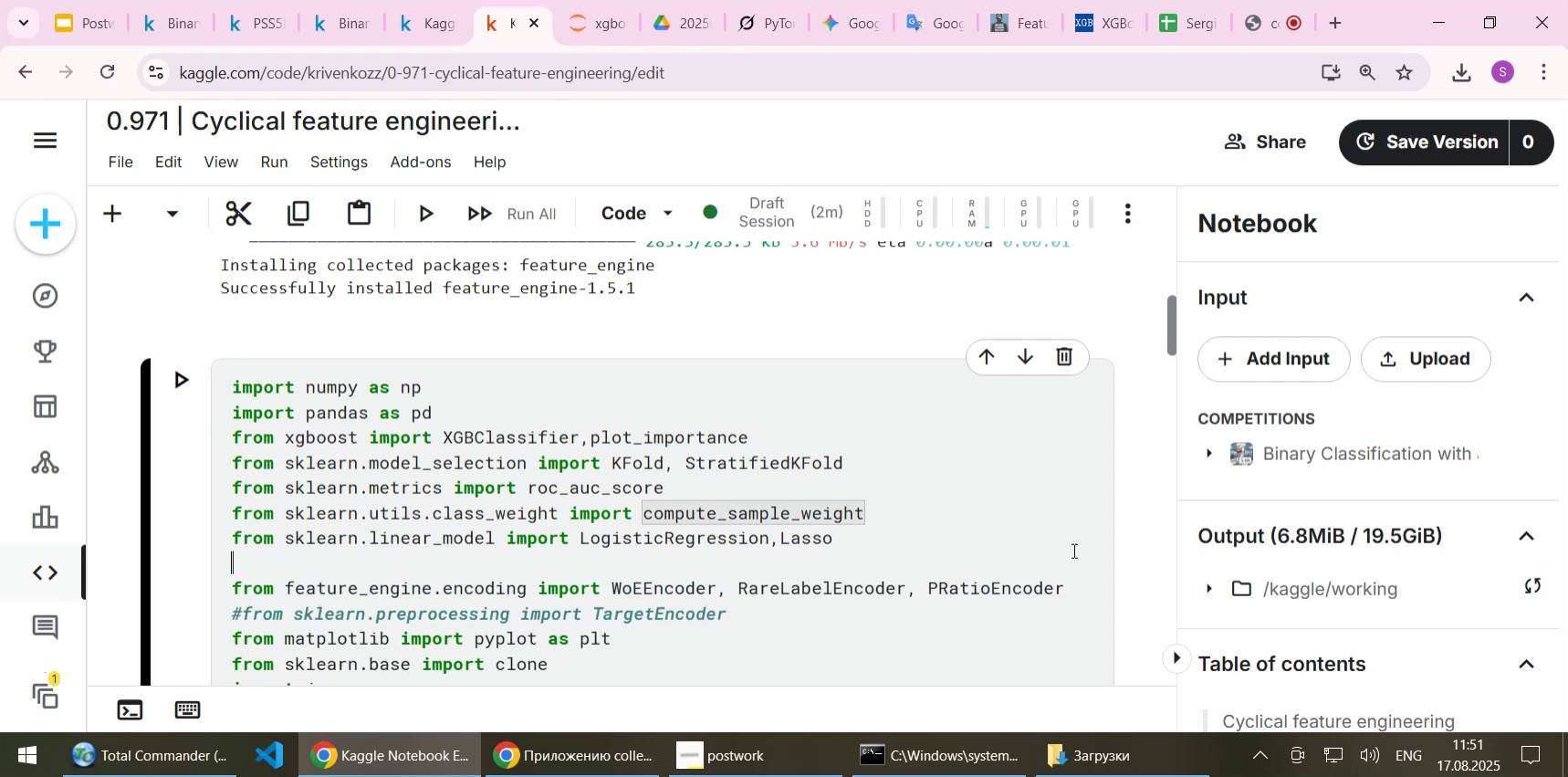 
key(Control+V)
 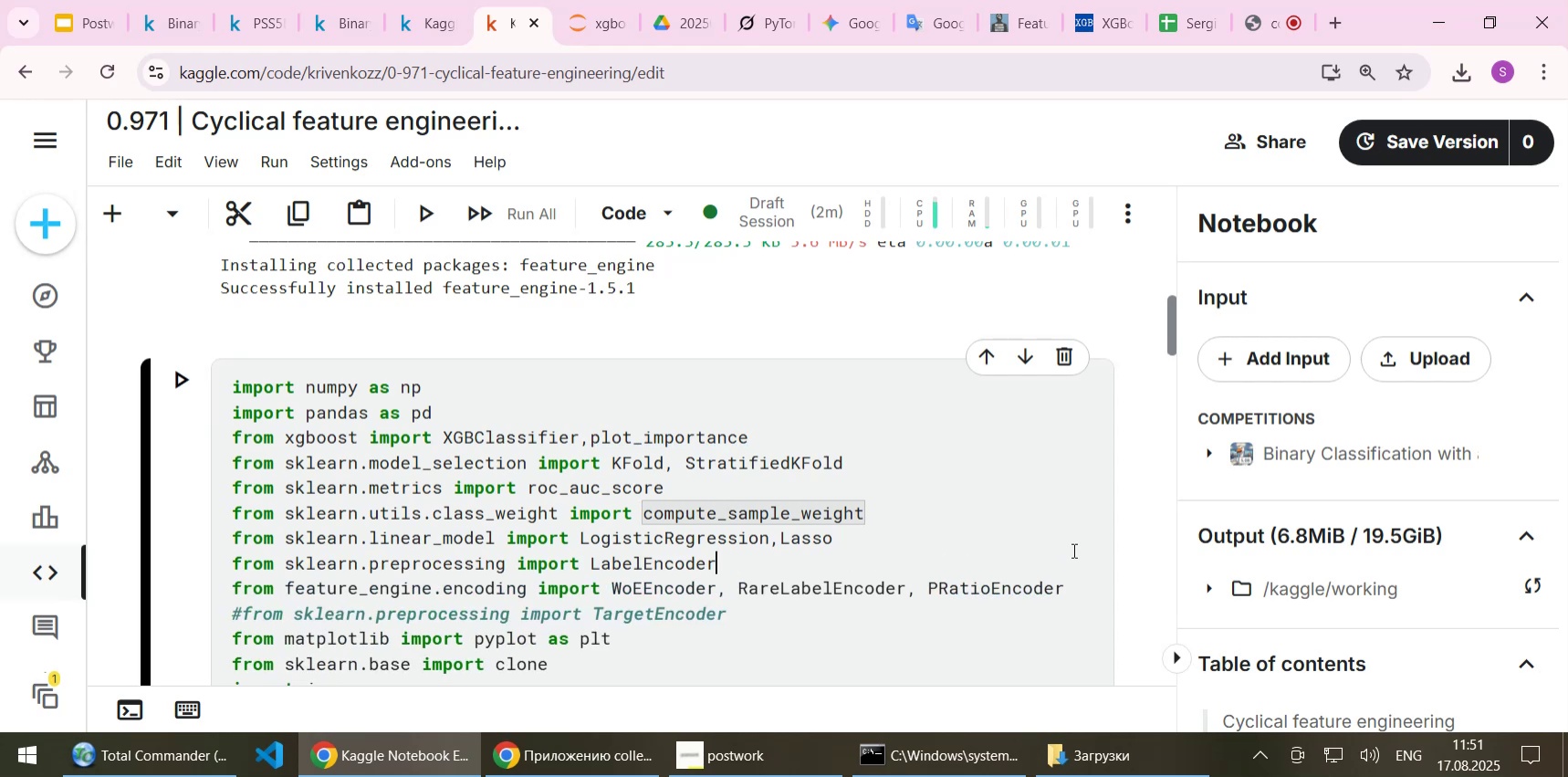 
key(Control+S)
 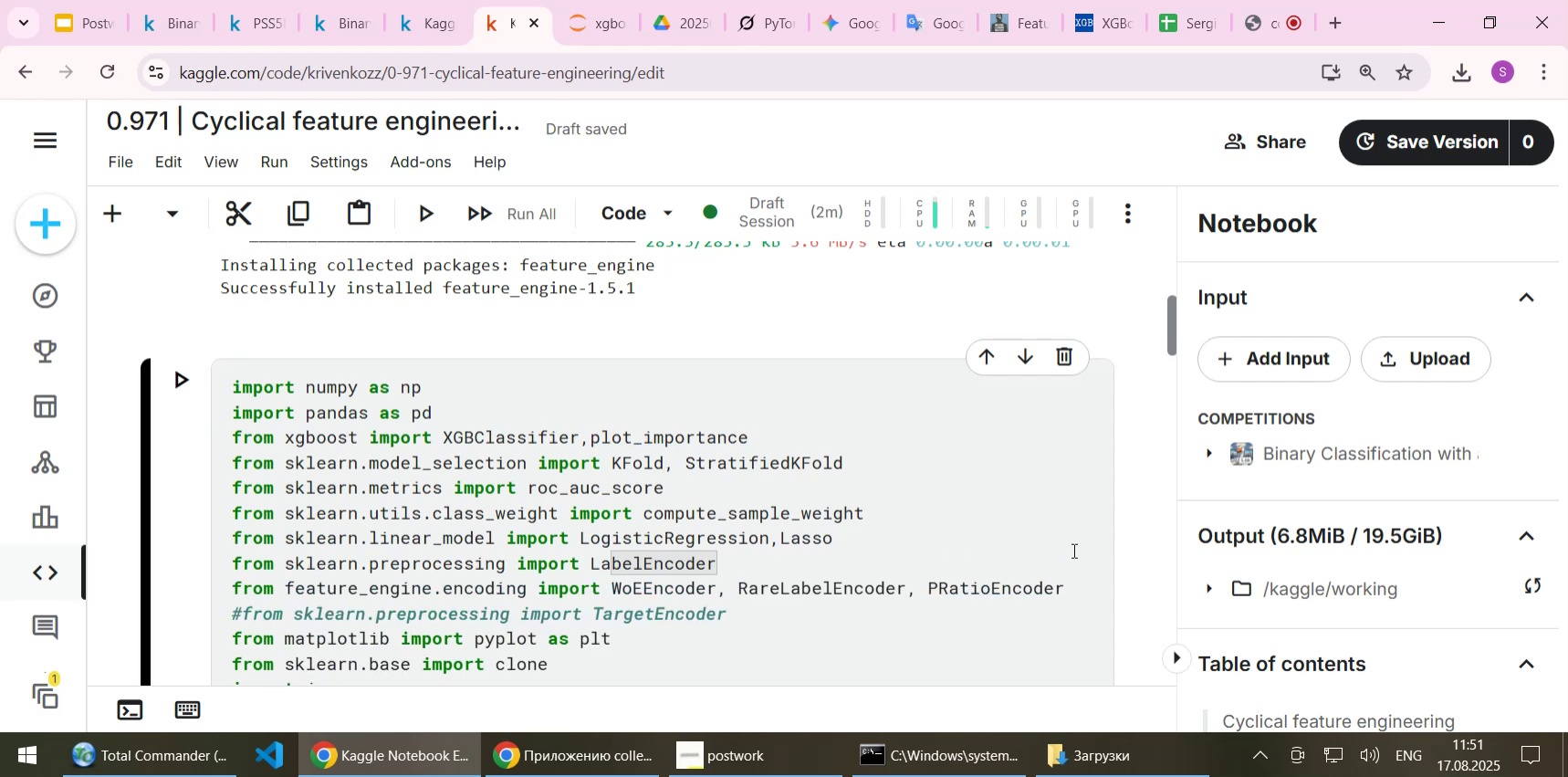 
key(Shift+ShiftLeft)
 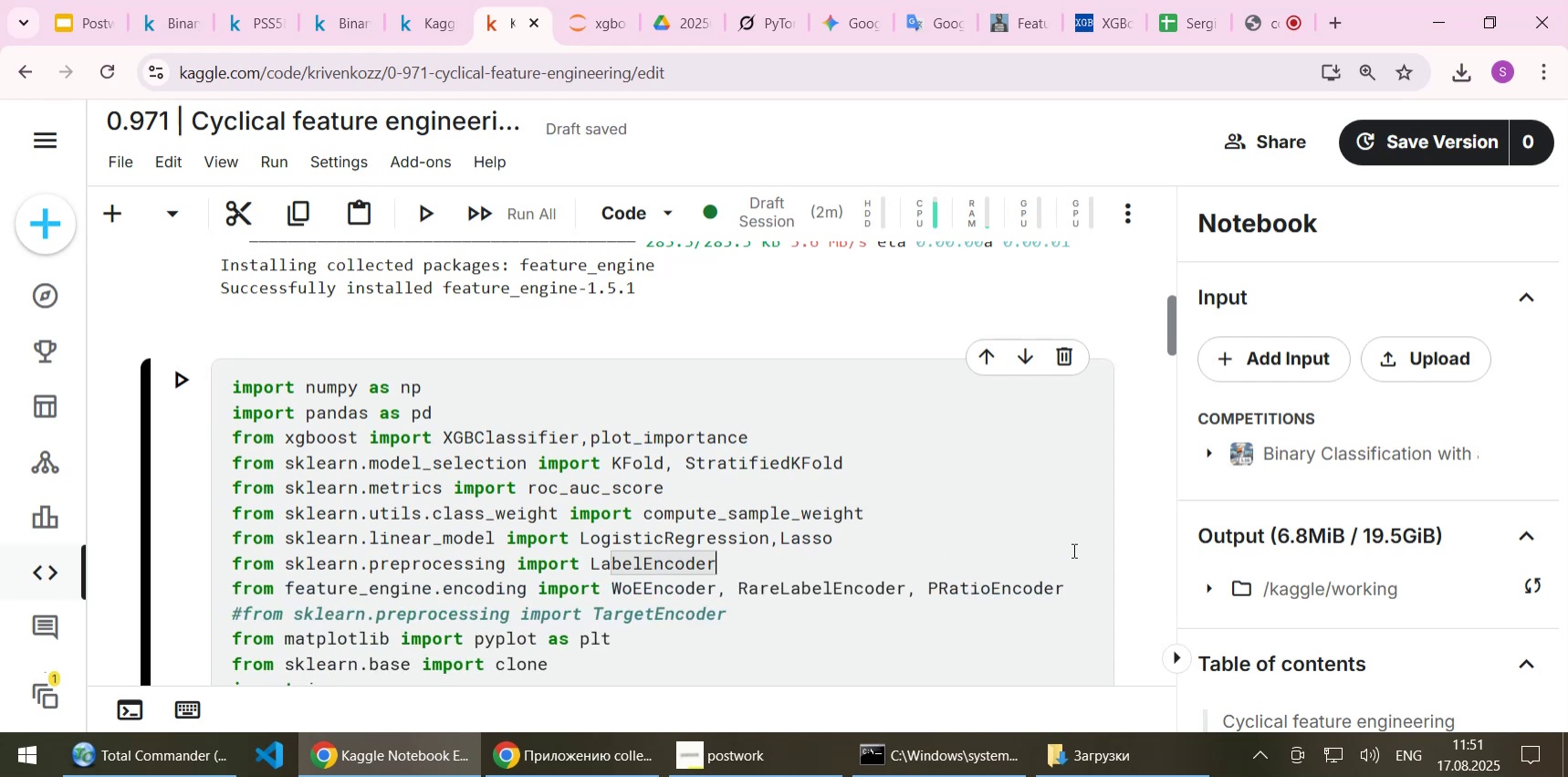 
key(Shift+Enter)
 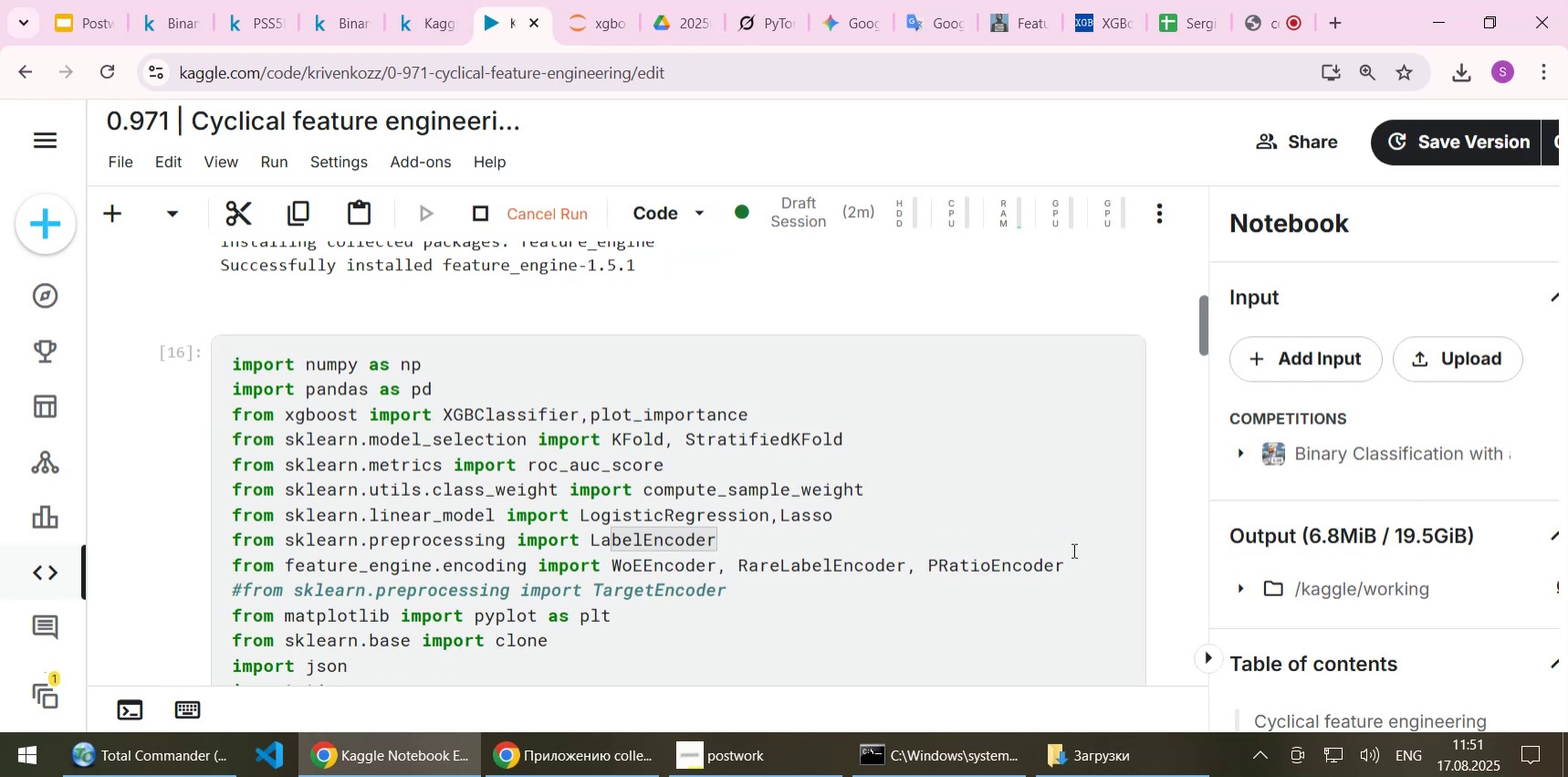 
scroll: coordinate [875, 447], scroll_direction: down, amount: 57.0
 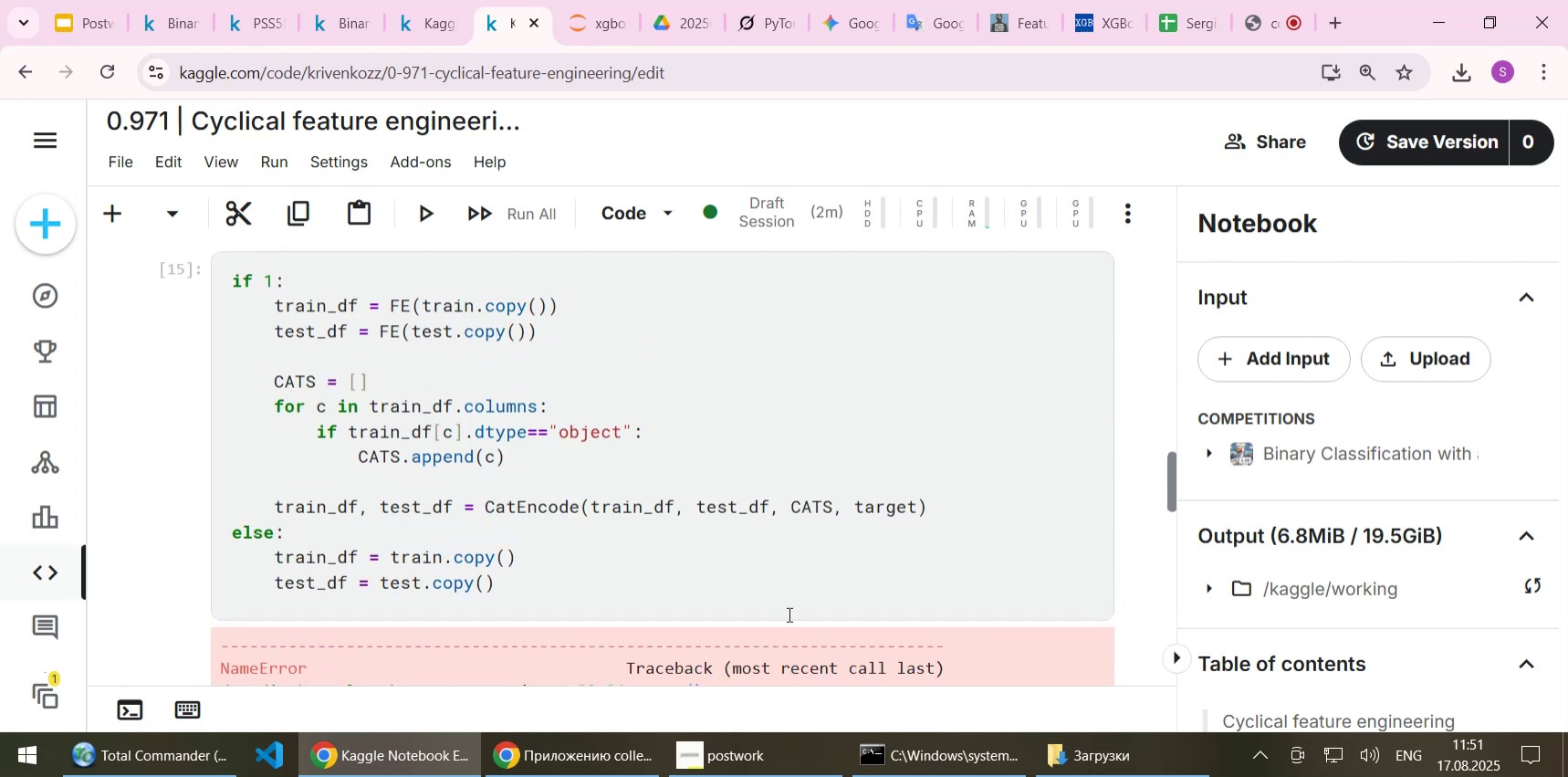 
left_click([779, 621])
 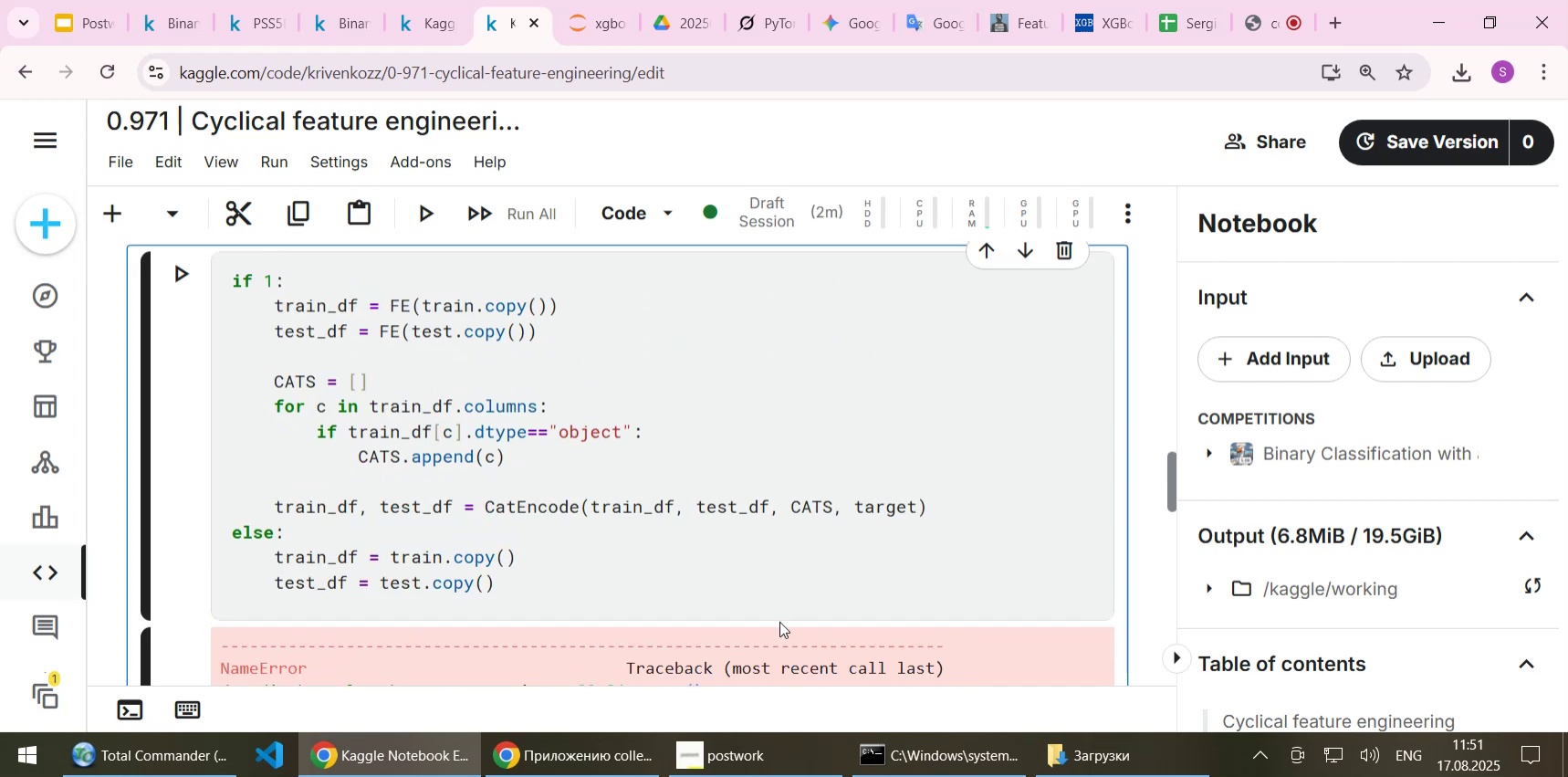 
key(Shift+Enter)
 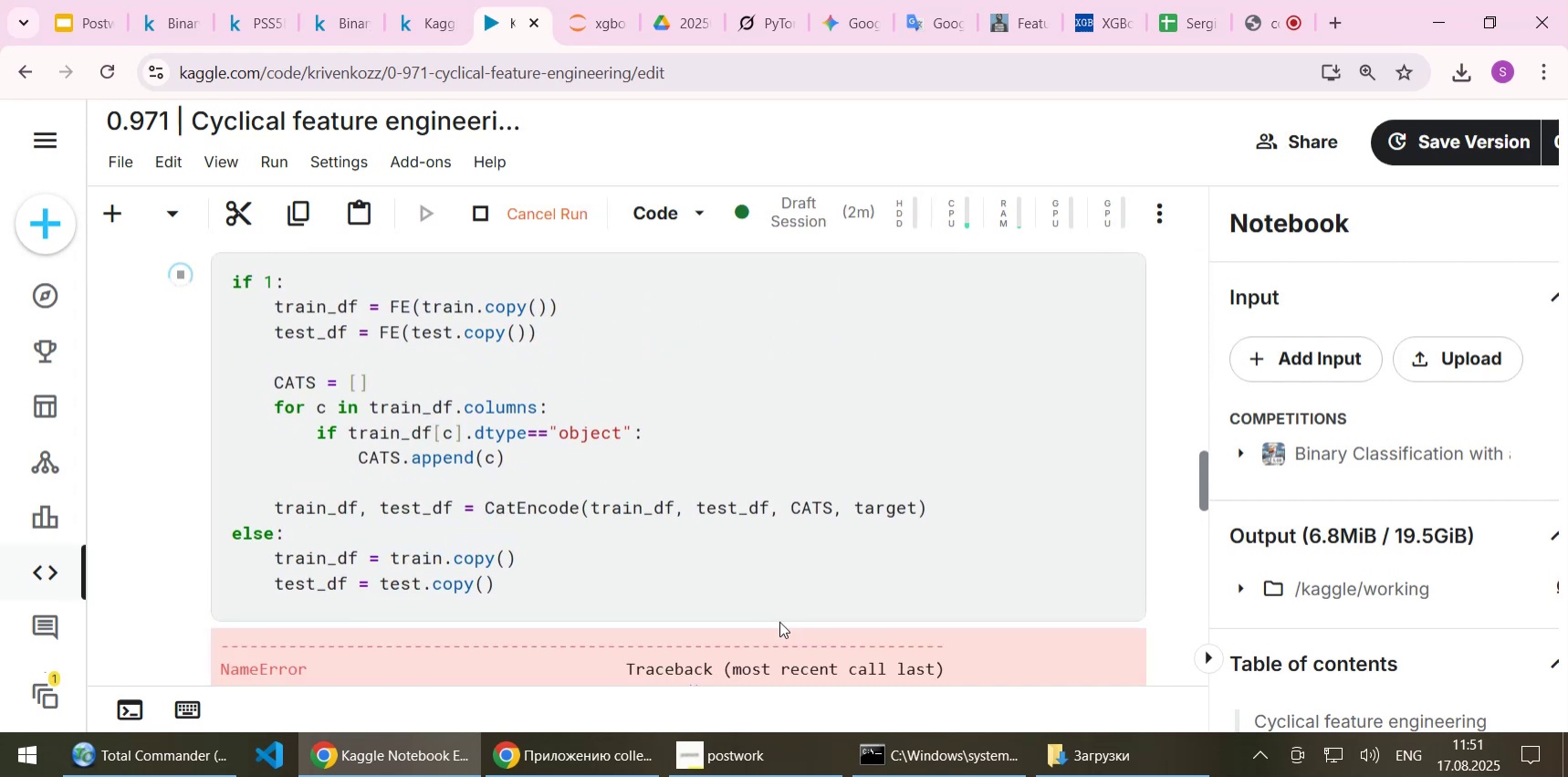 
scroll: coordinate [801, 546], scroll_direction: down, amount: 2.0
 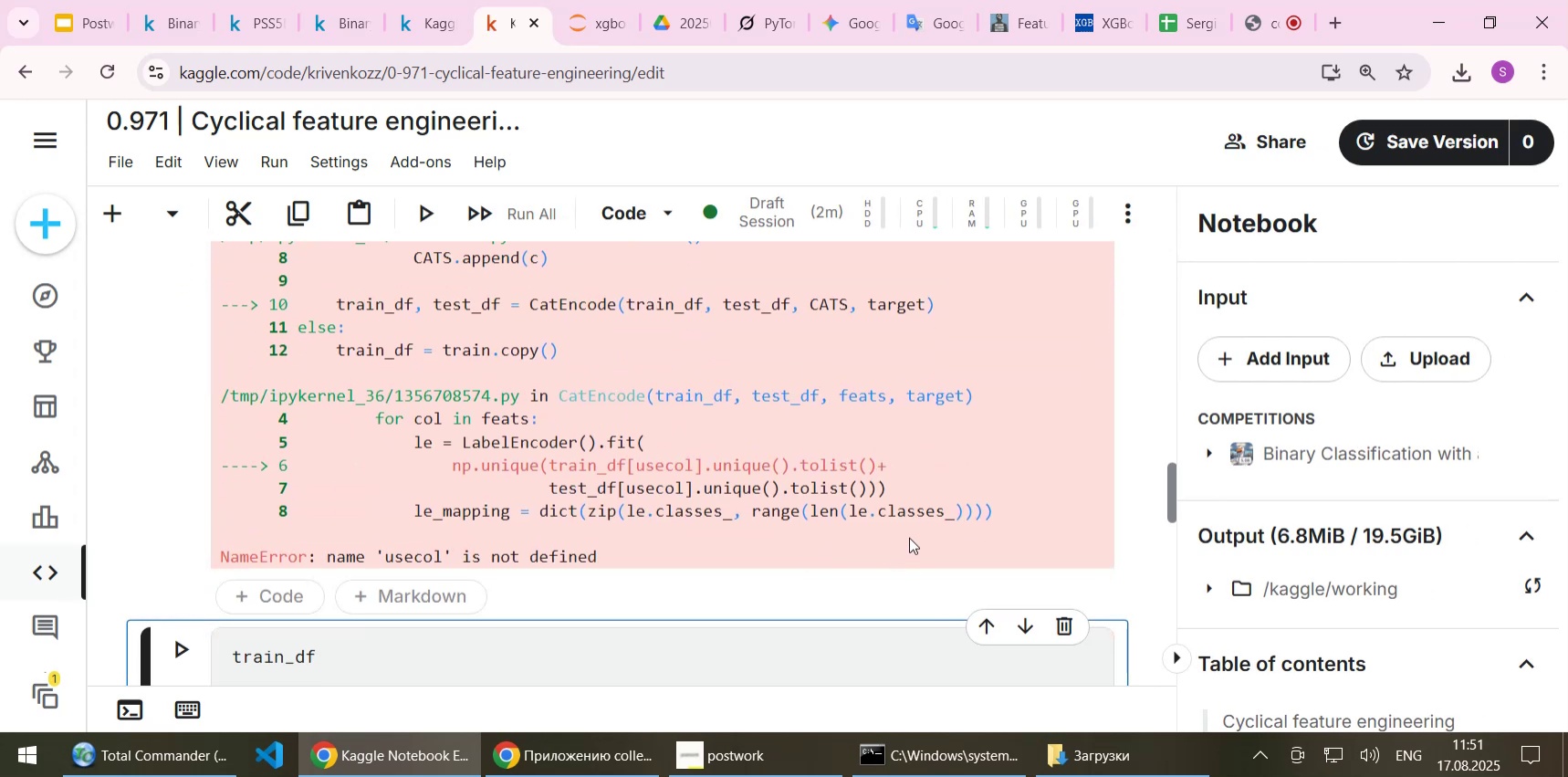 
scroll: coordinate [909, 537], scroll_direction: up, amount: 14.0
 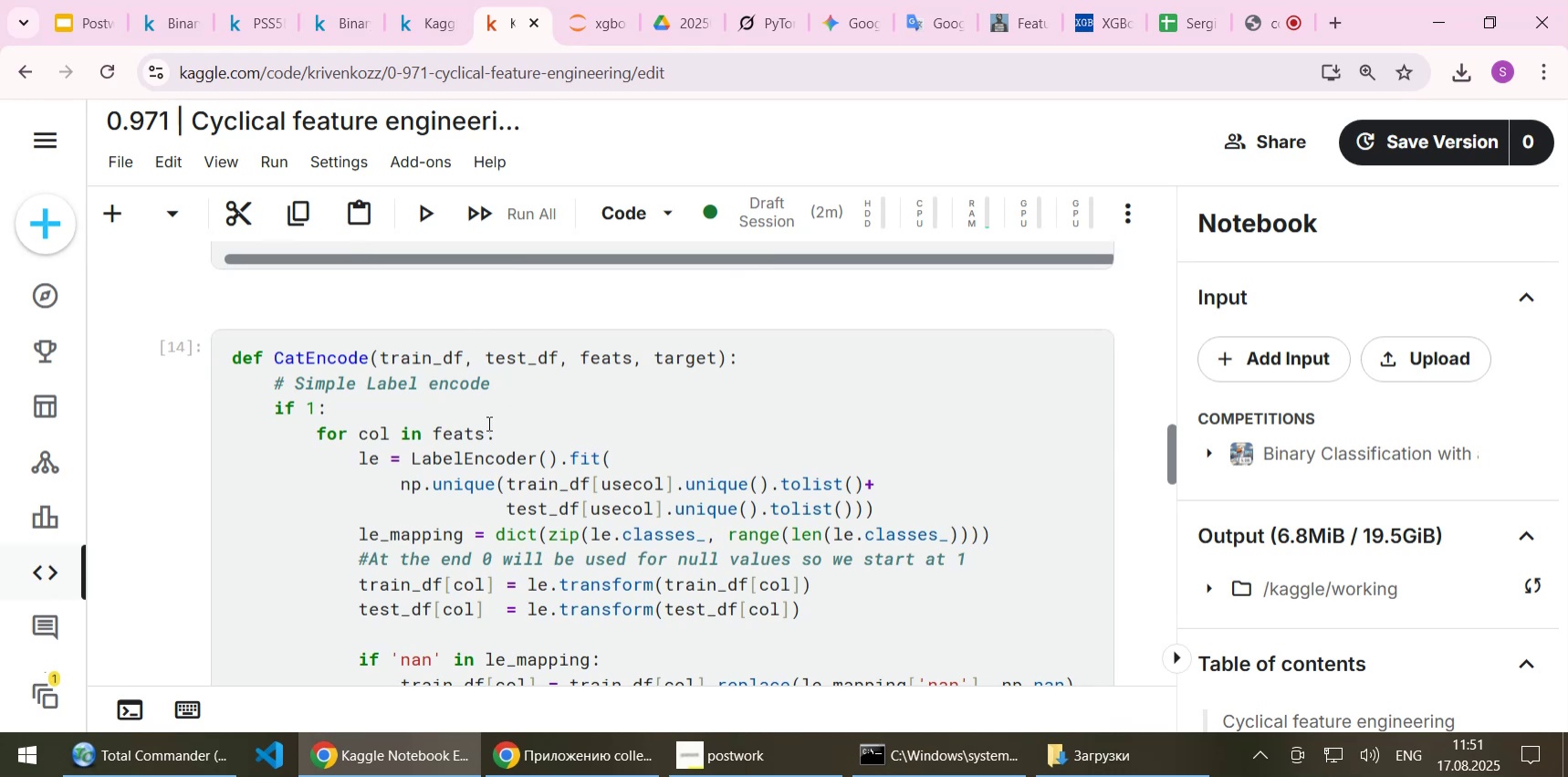 
double_click([368, 437])
 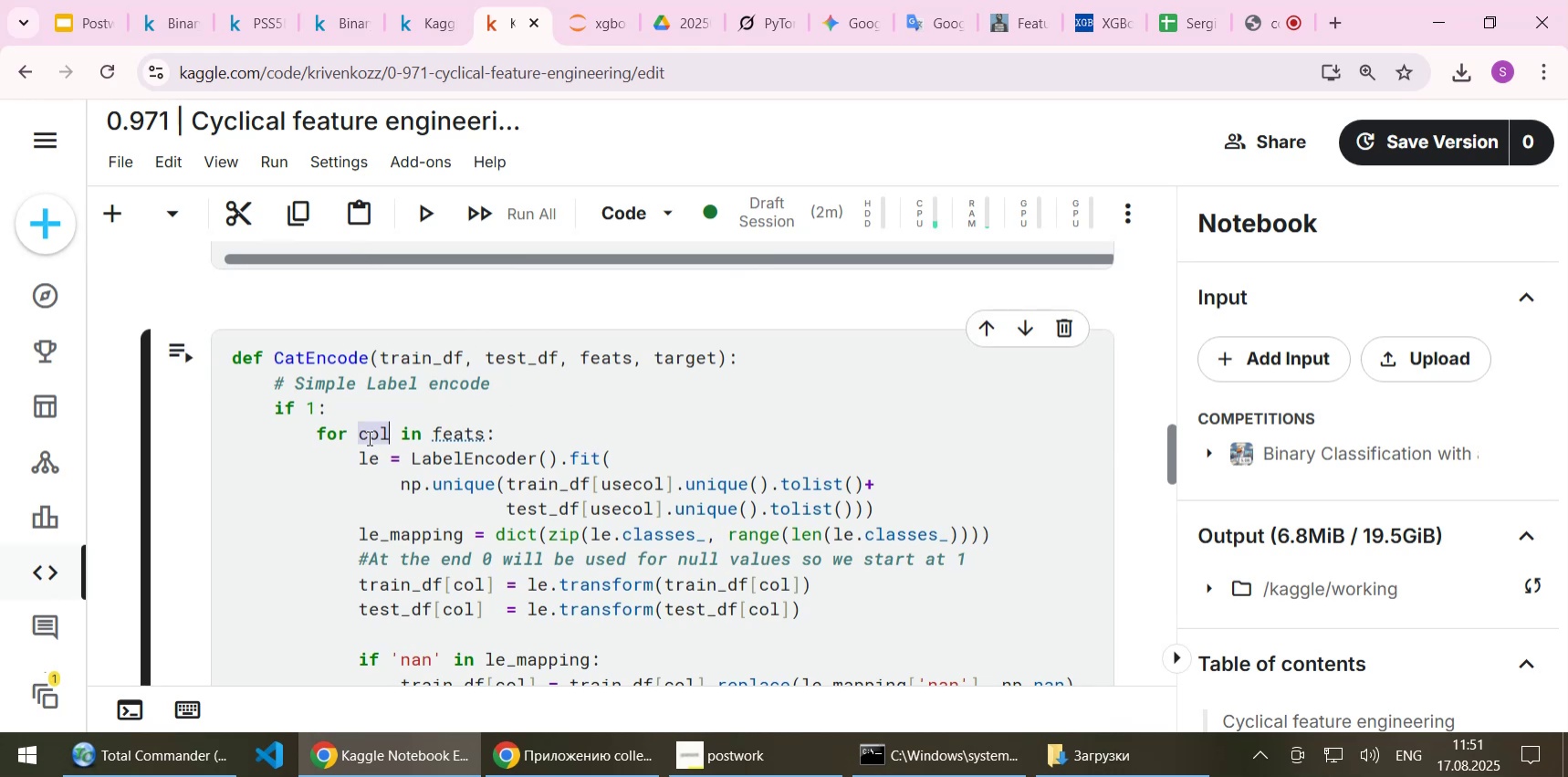 
key(Control+C)
 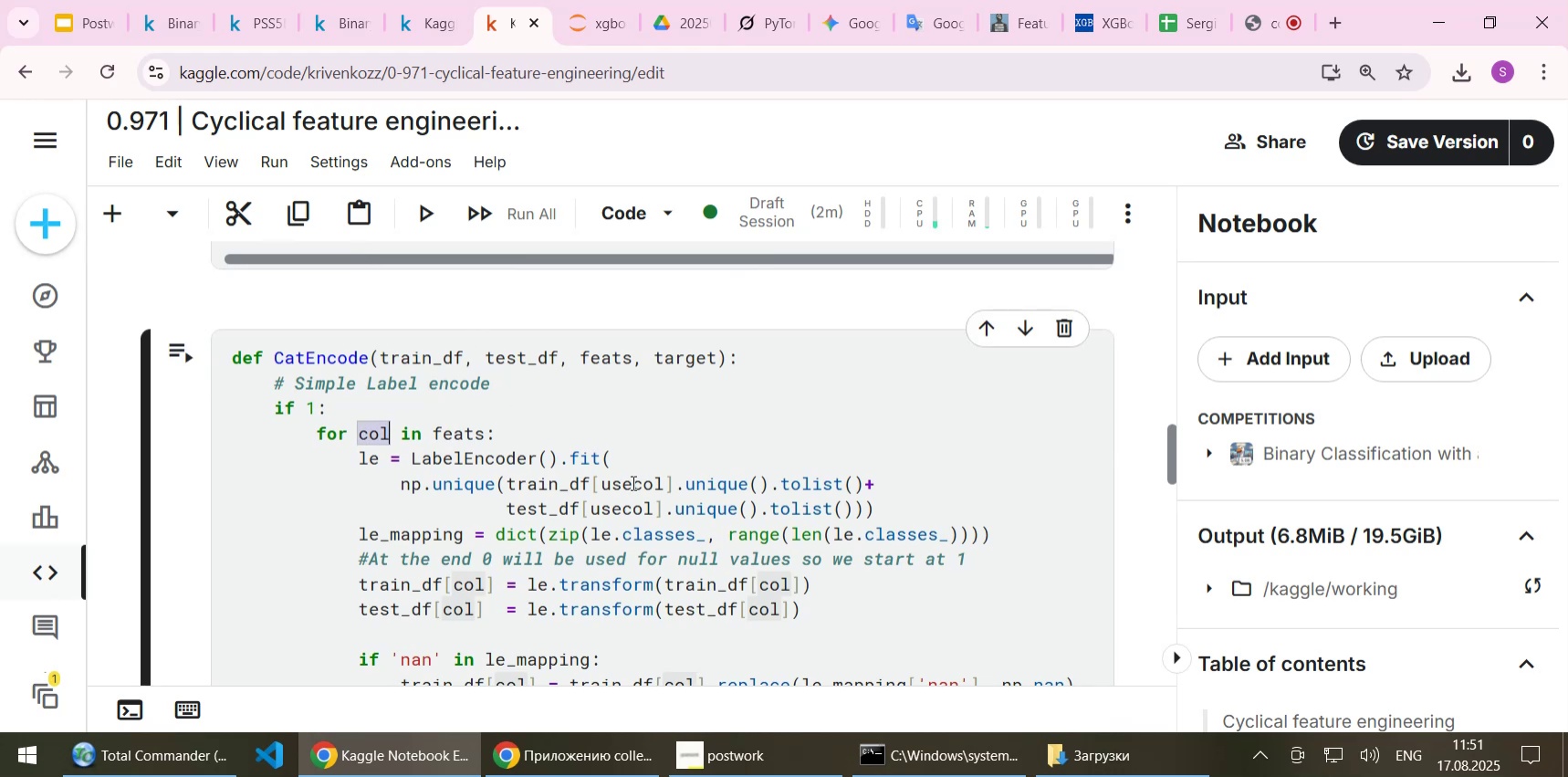 
double_click([632, 482])
 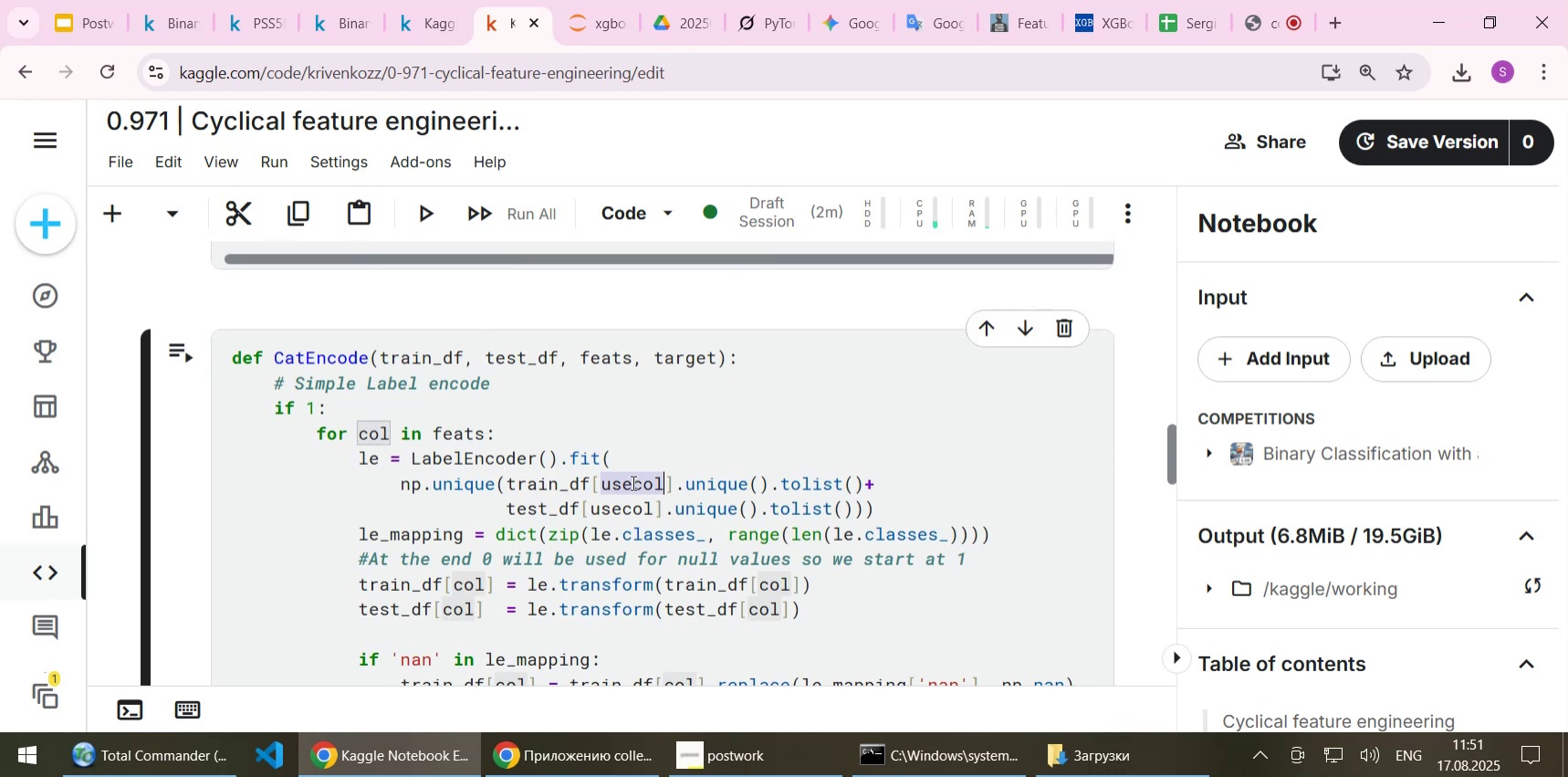 
key(Control+ControlLeft)
 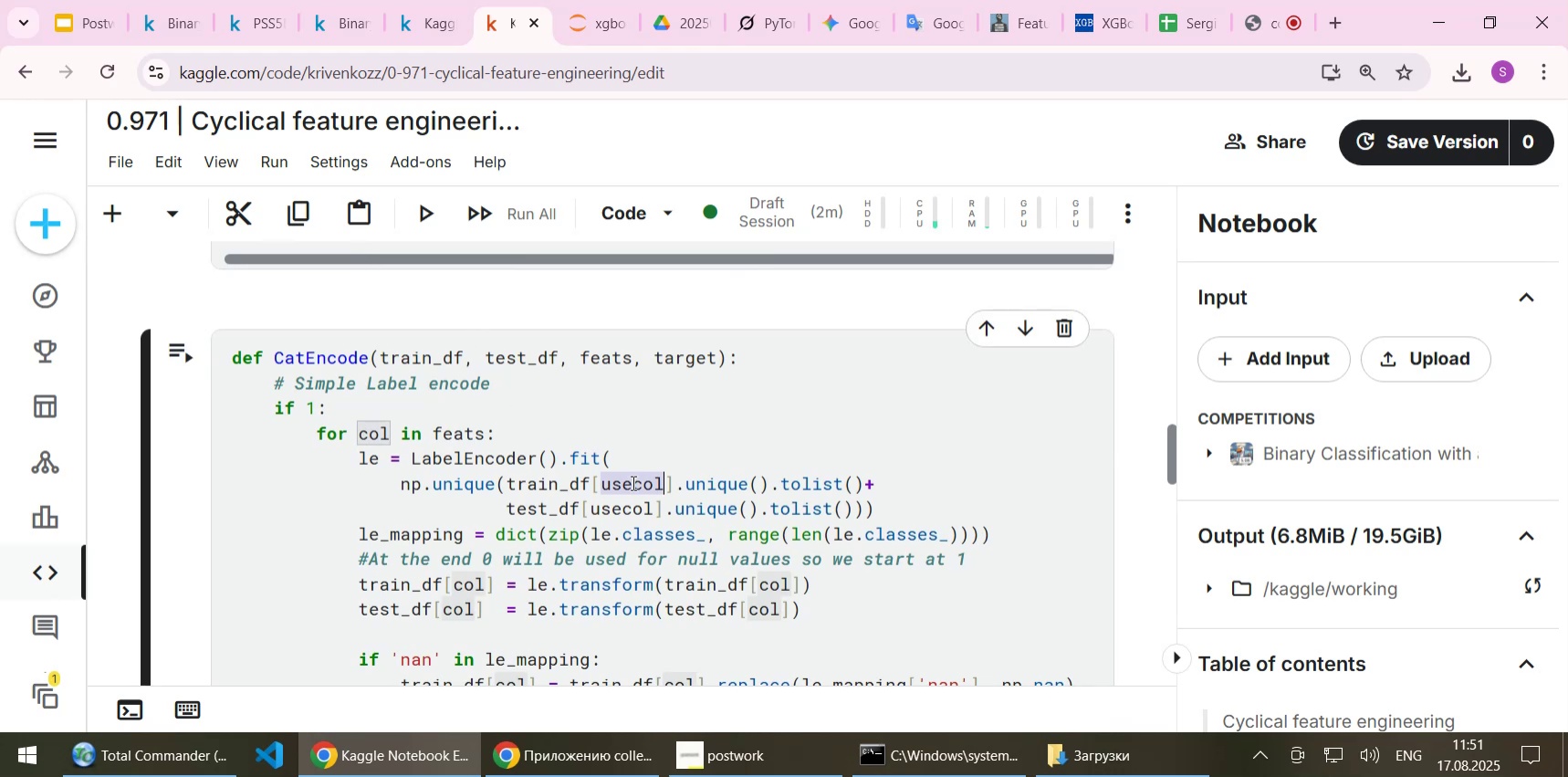 
key(Control+V)
 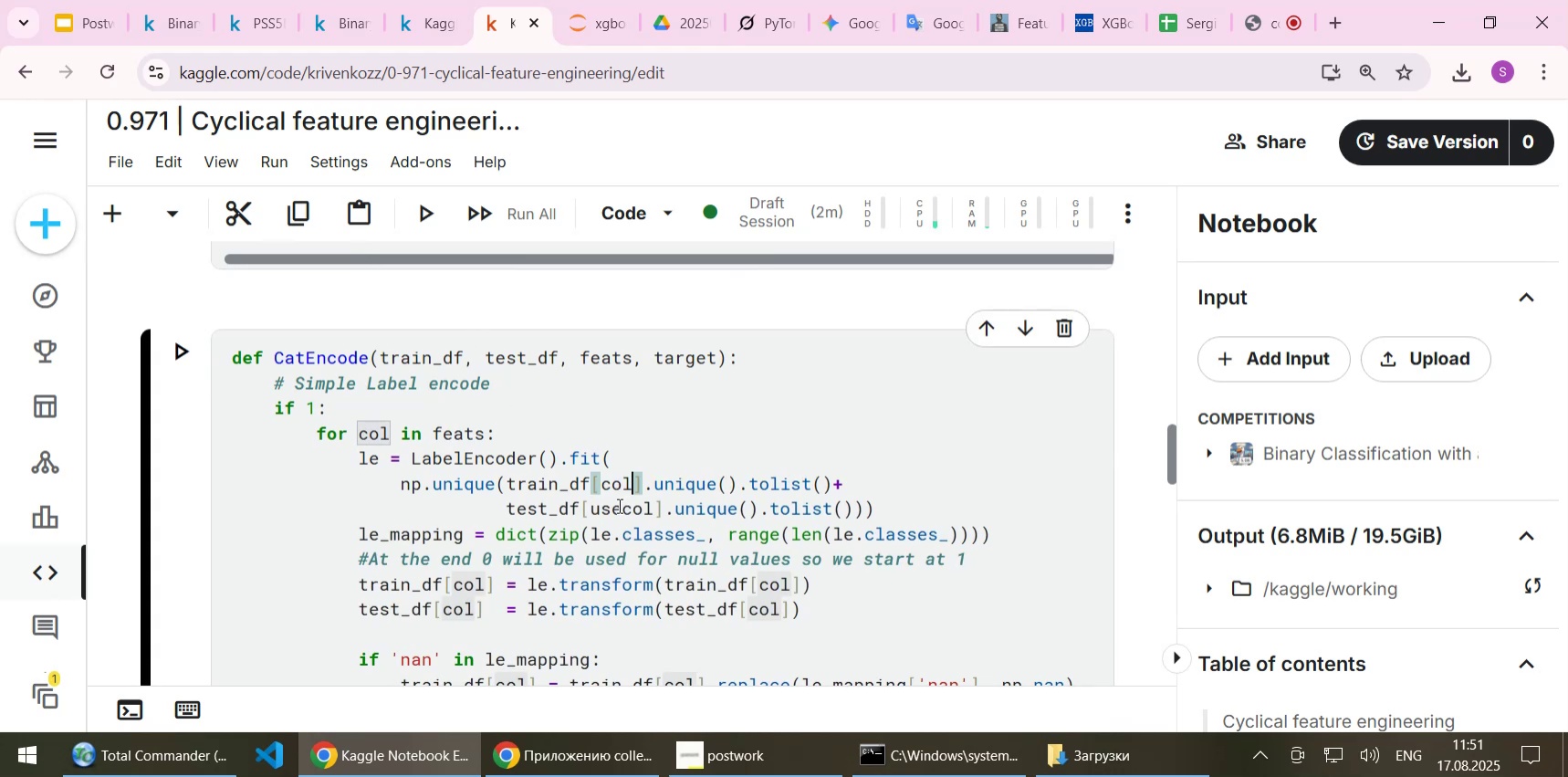 
left_click([618, 505])
 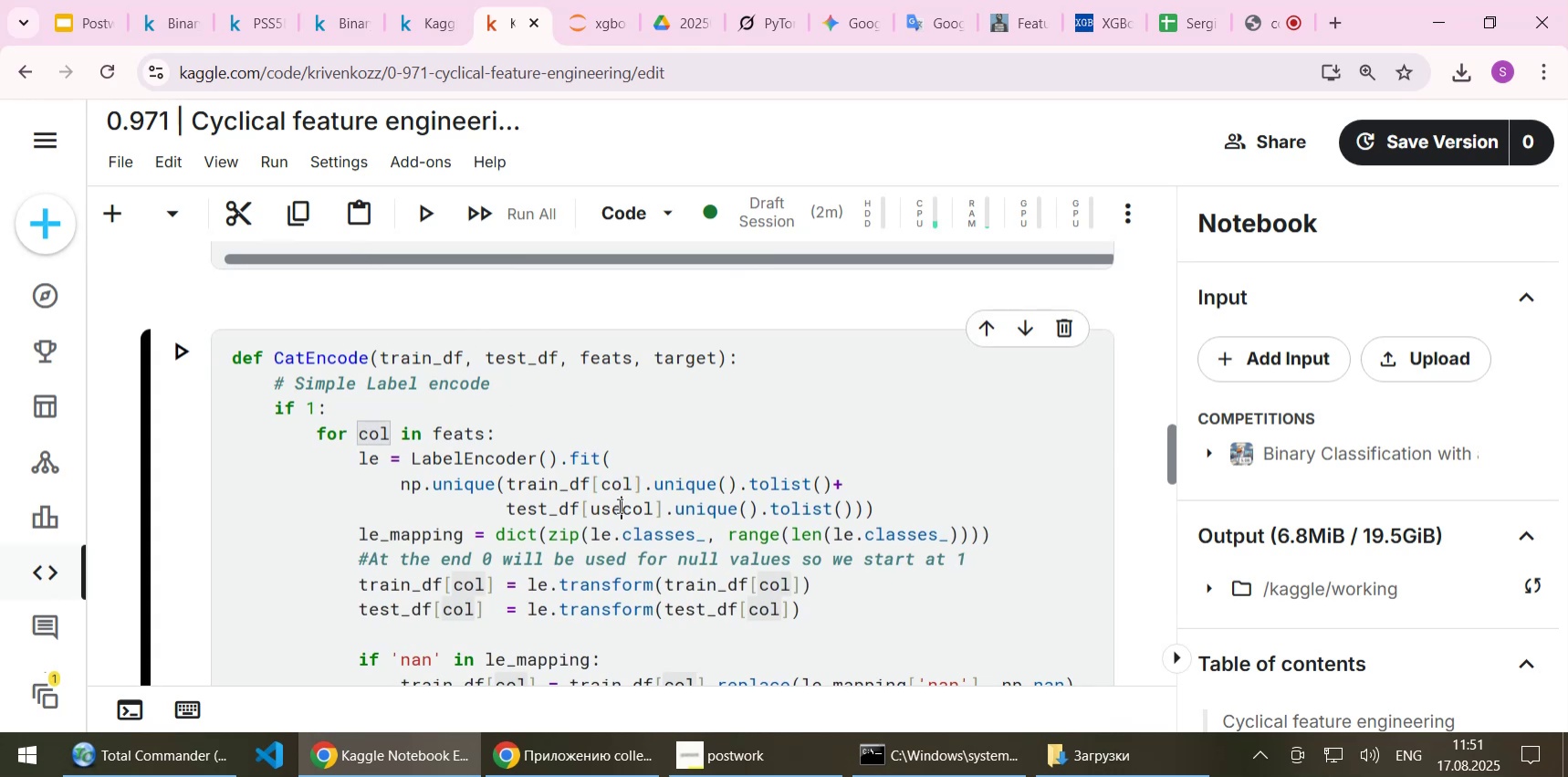 
key(Control+ControlLeft)
 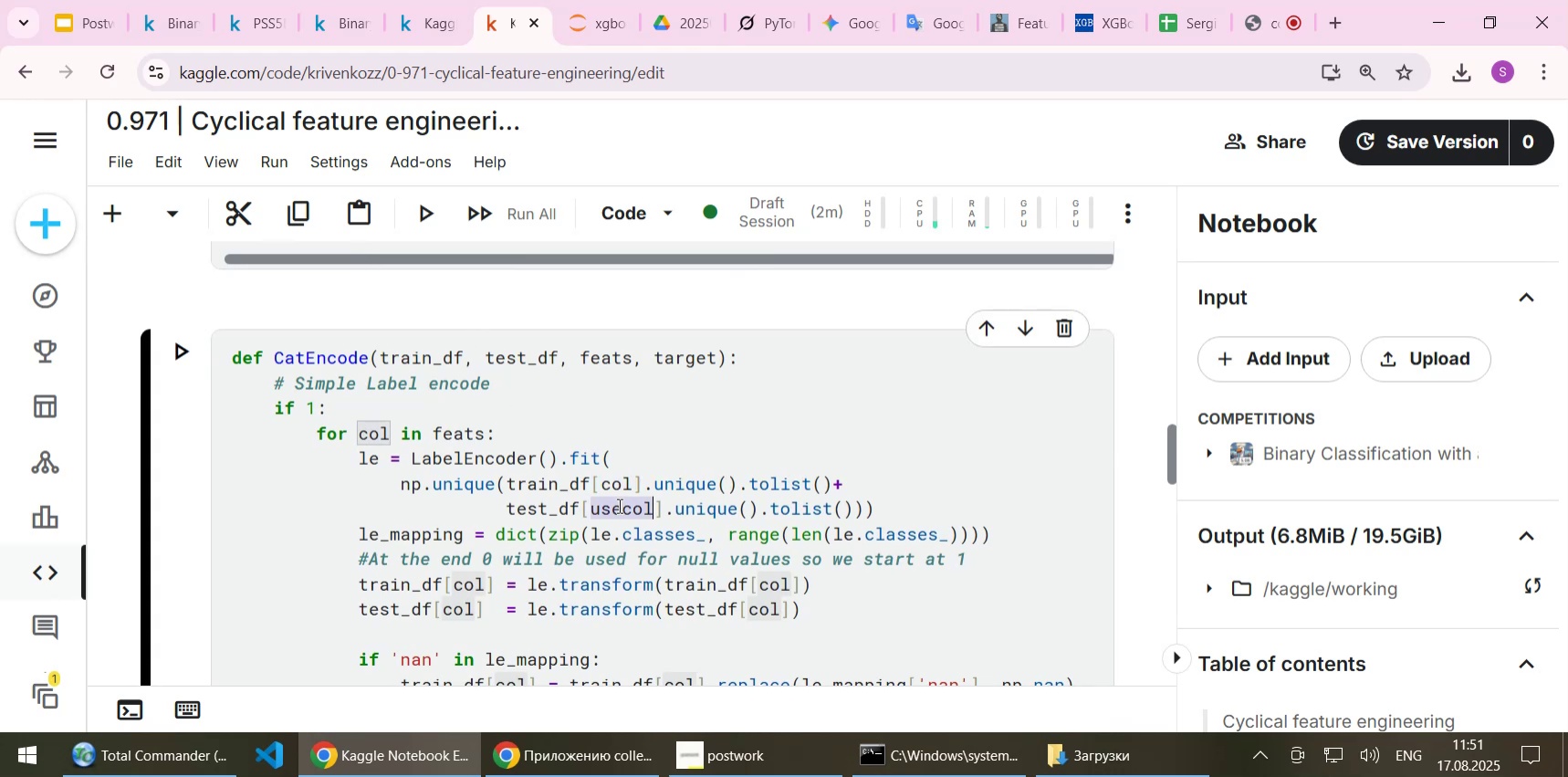 
double_click([618, 505])
 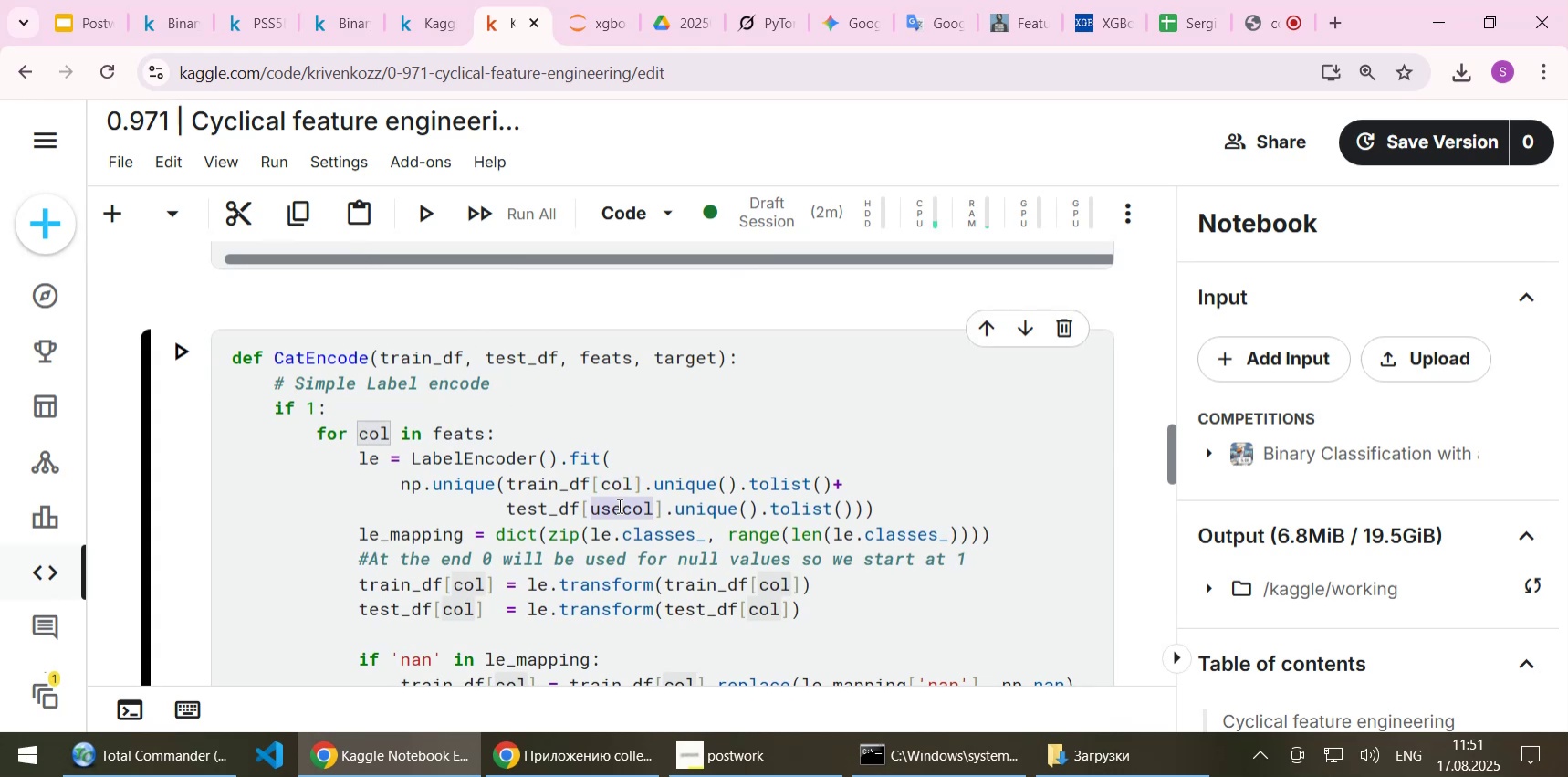 
key(Control+V)
 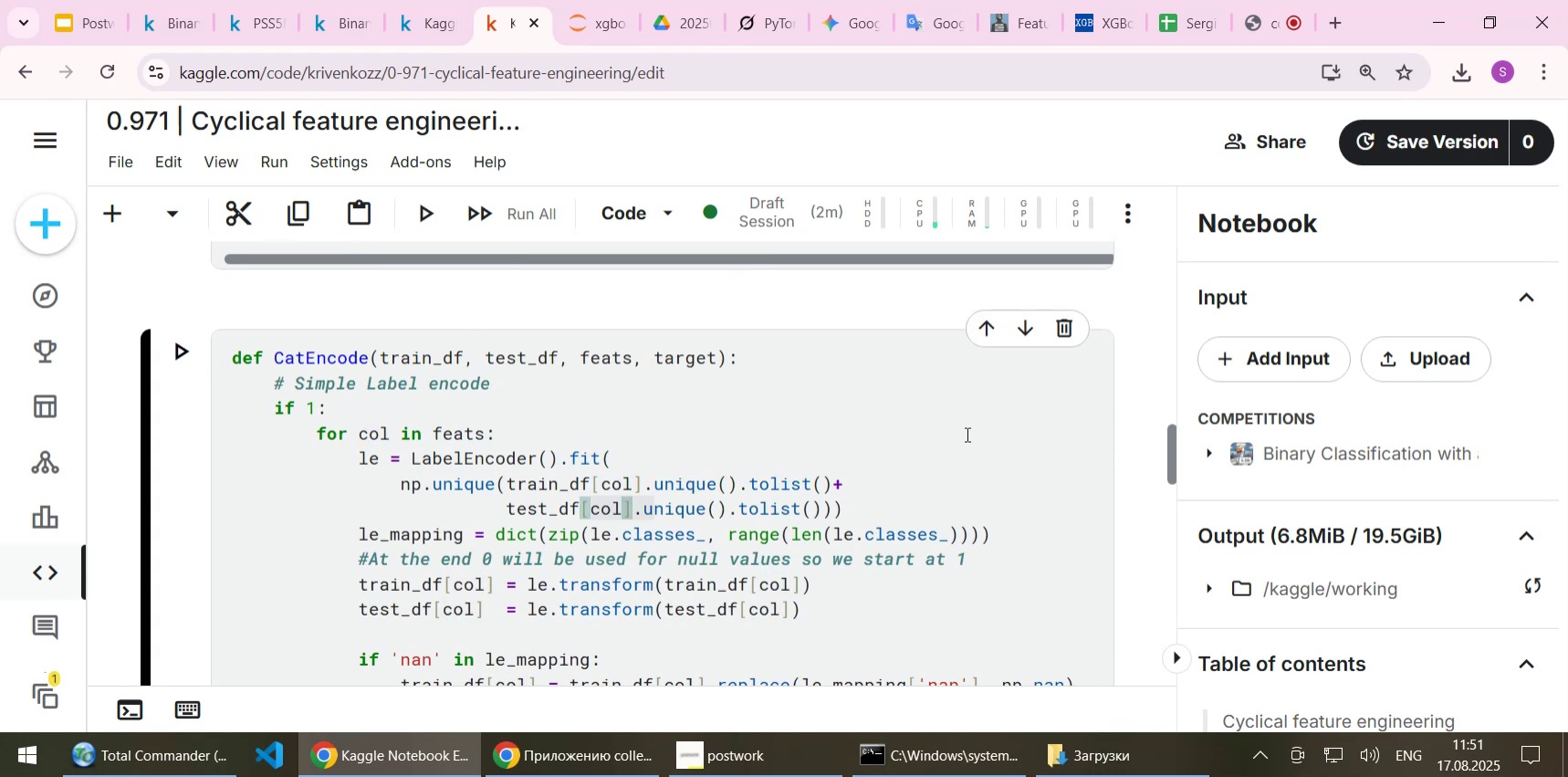 
left_click([966, 434])
 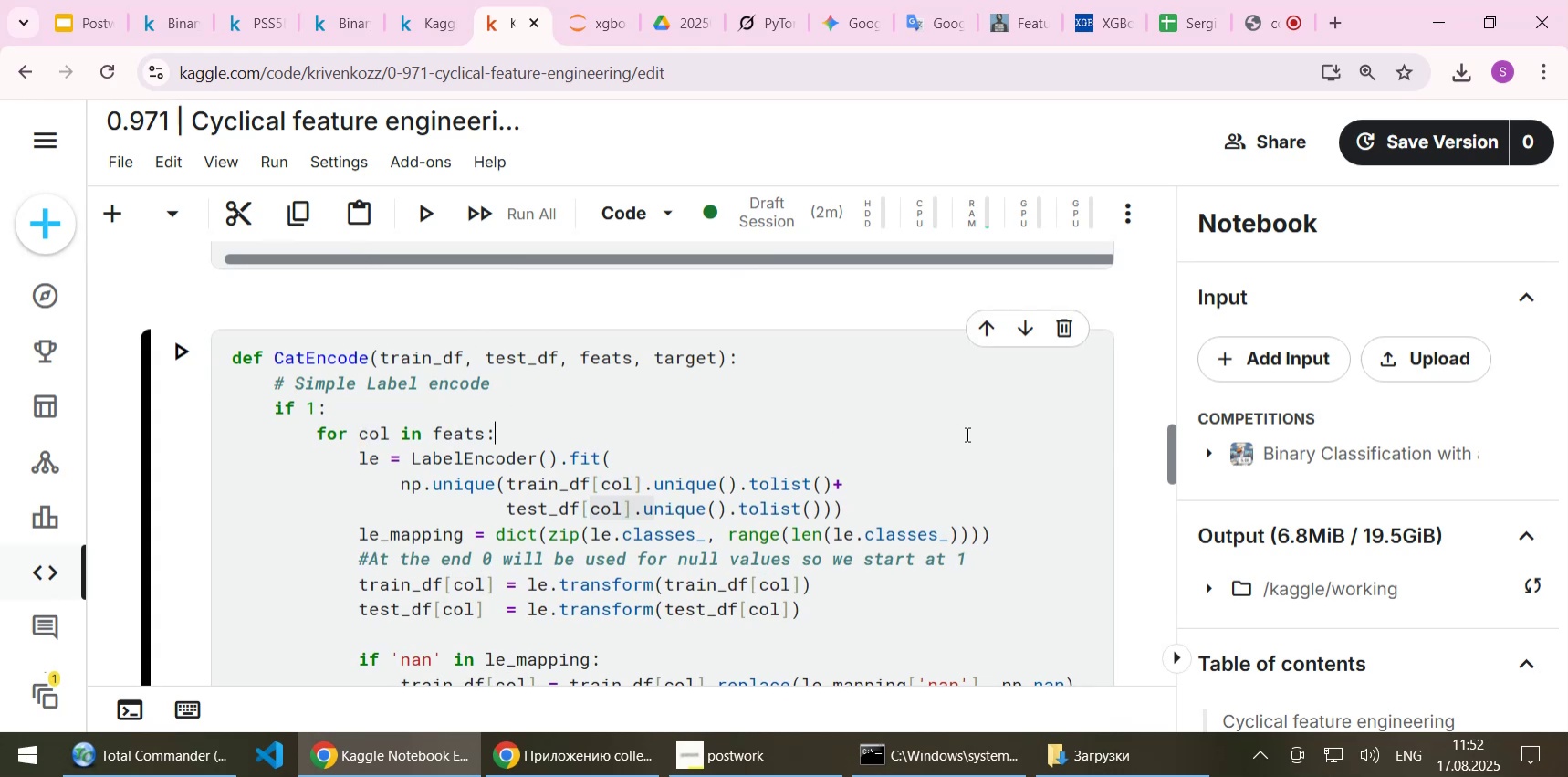 
key(Shift+ShiftLeft)
 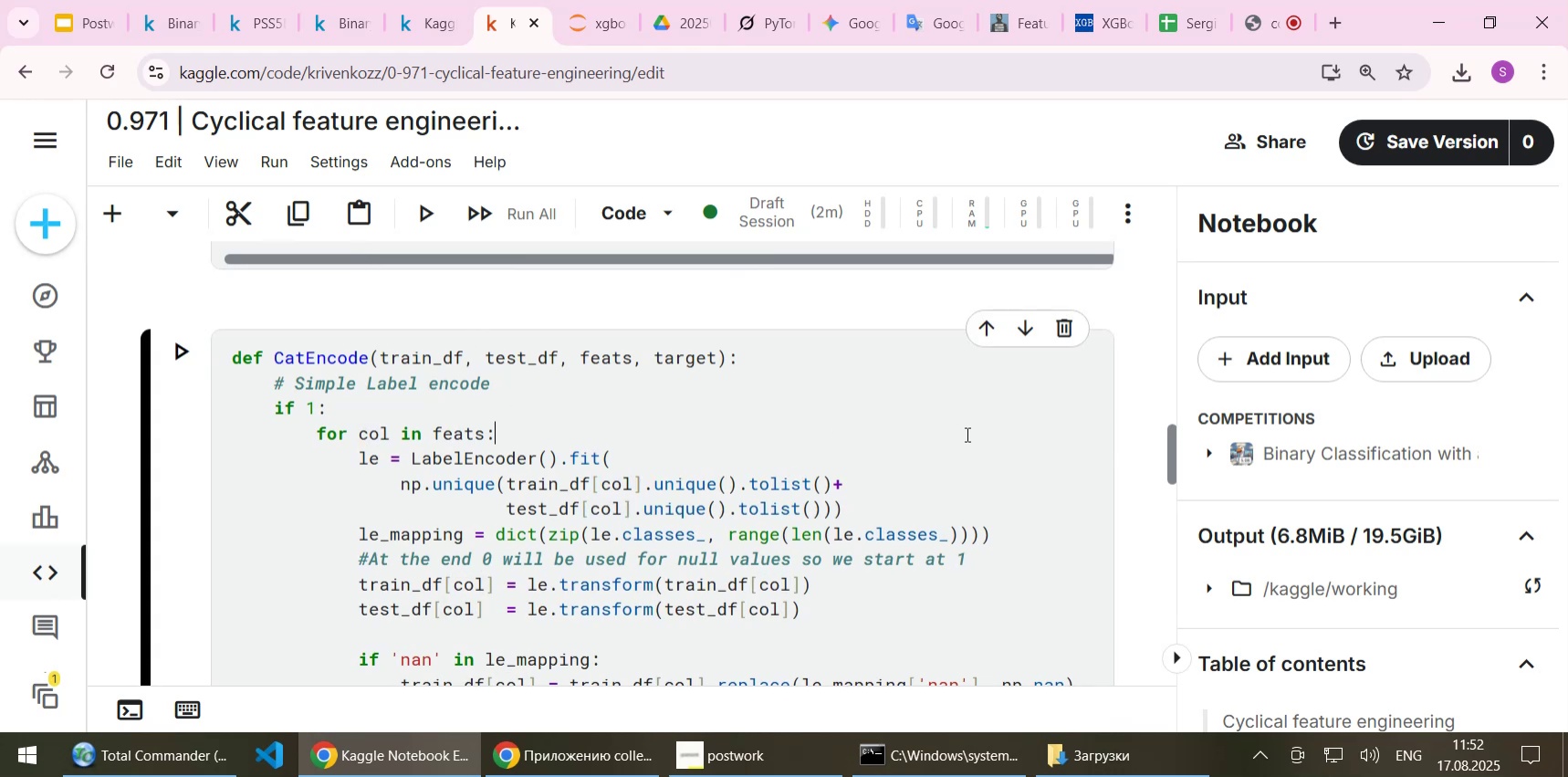 
key(Shift+Enter)
 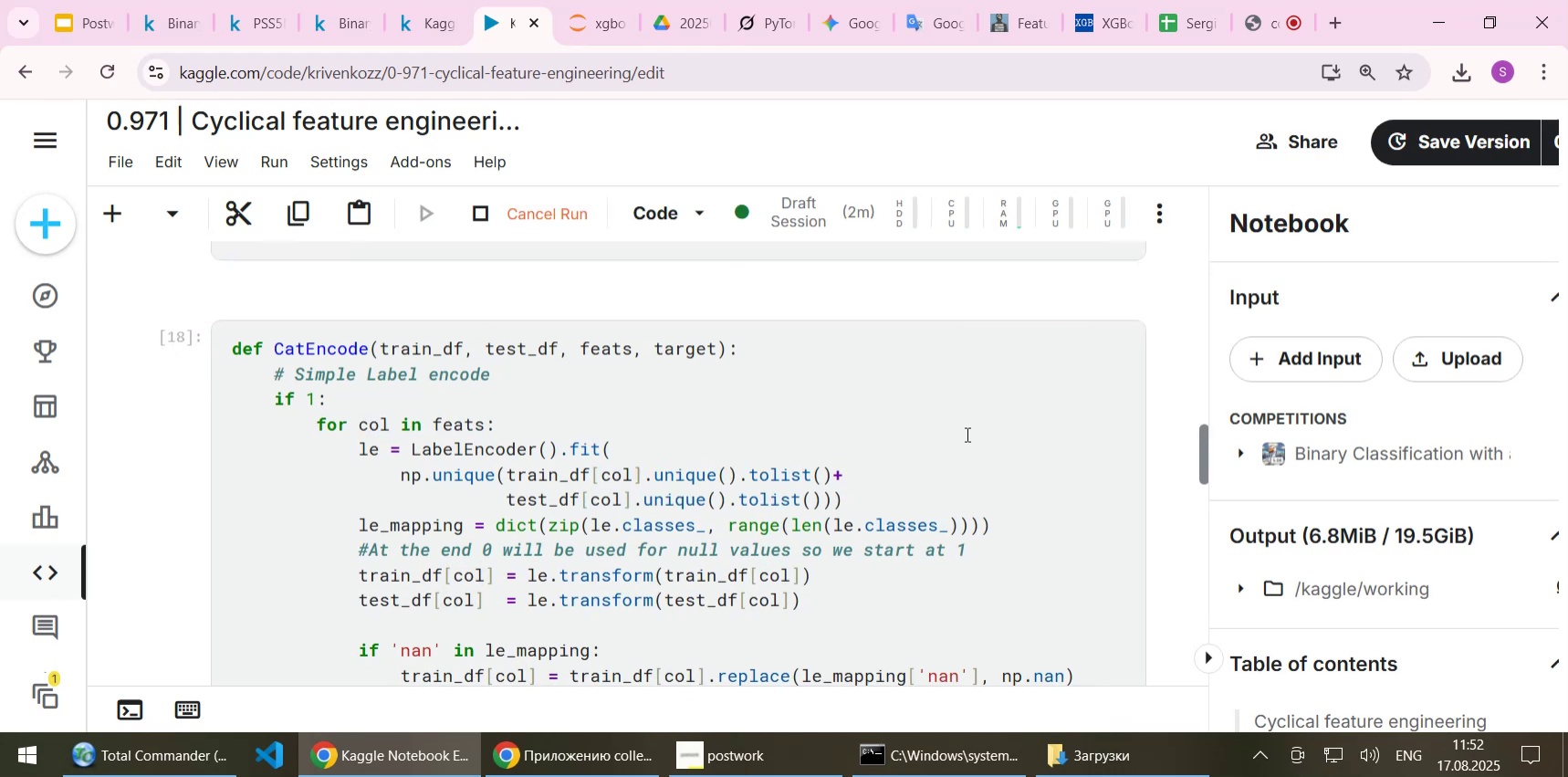 
scroll: coordinate [795, 432], scroll_direction: down, amount: 11.0
 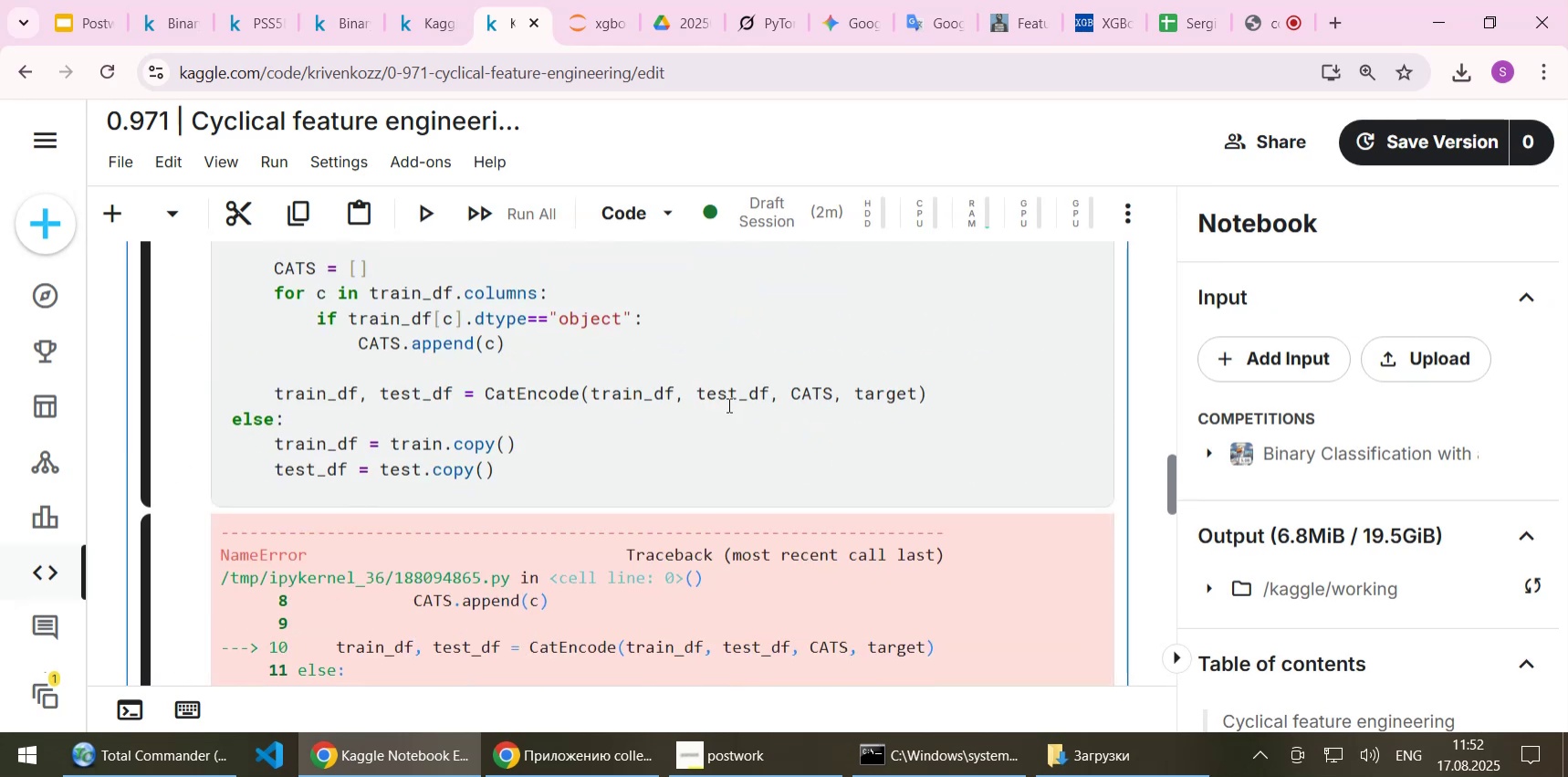 
left_click([727, 401])
 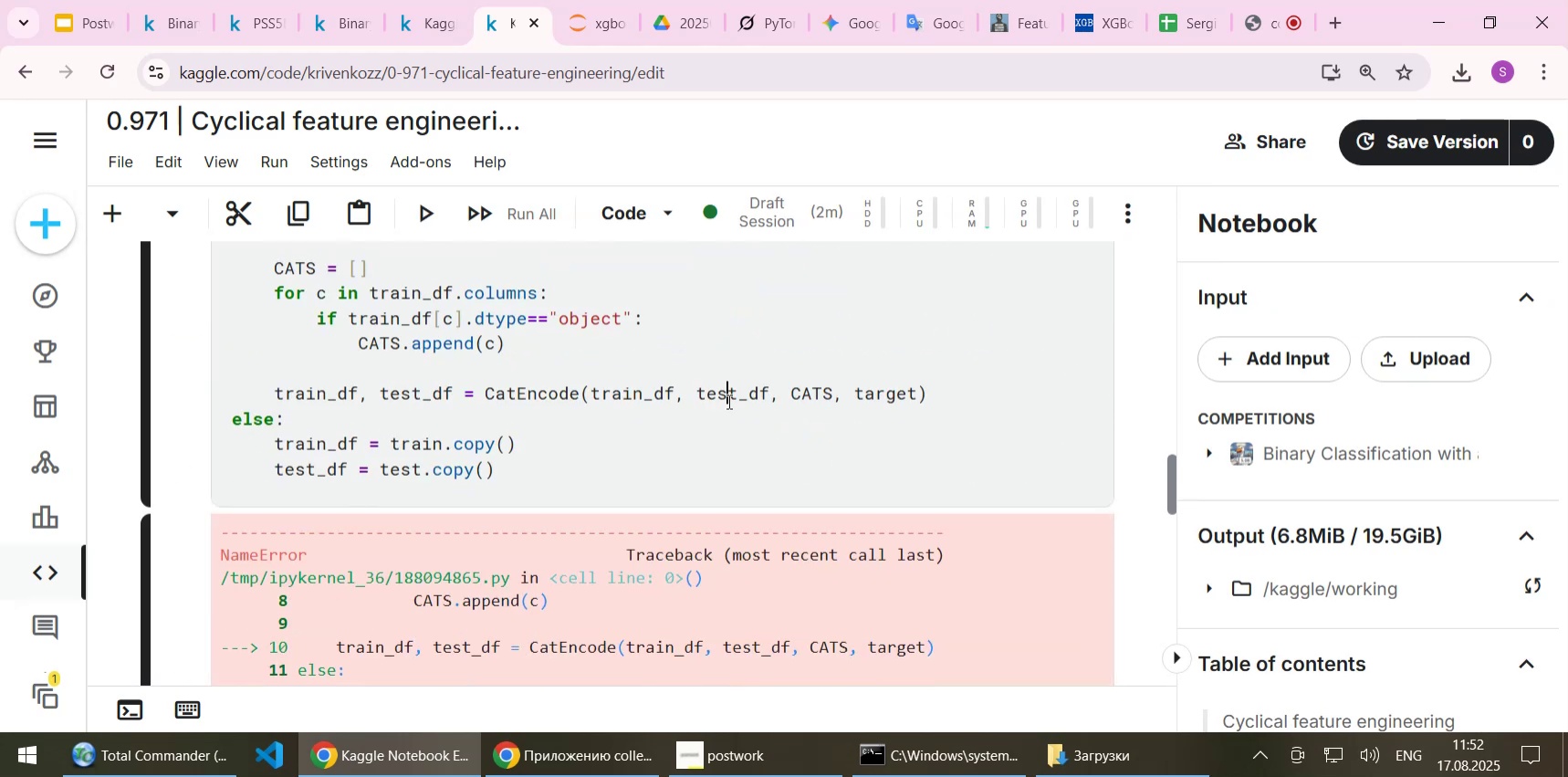 
key(Shift+Enter)
 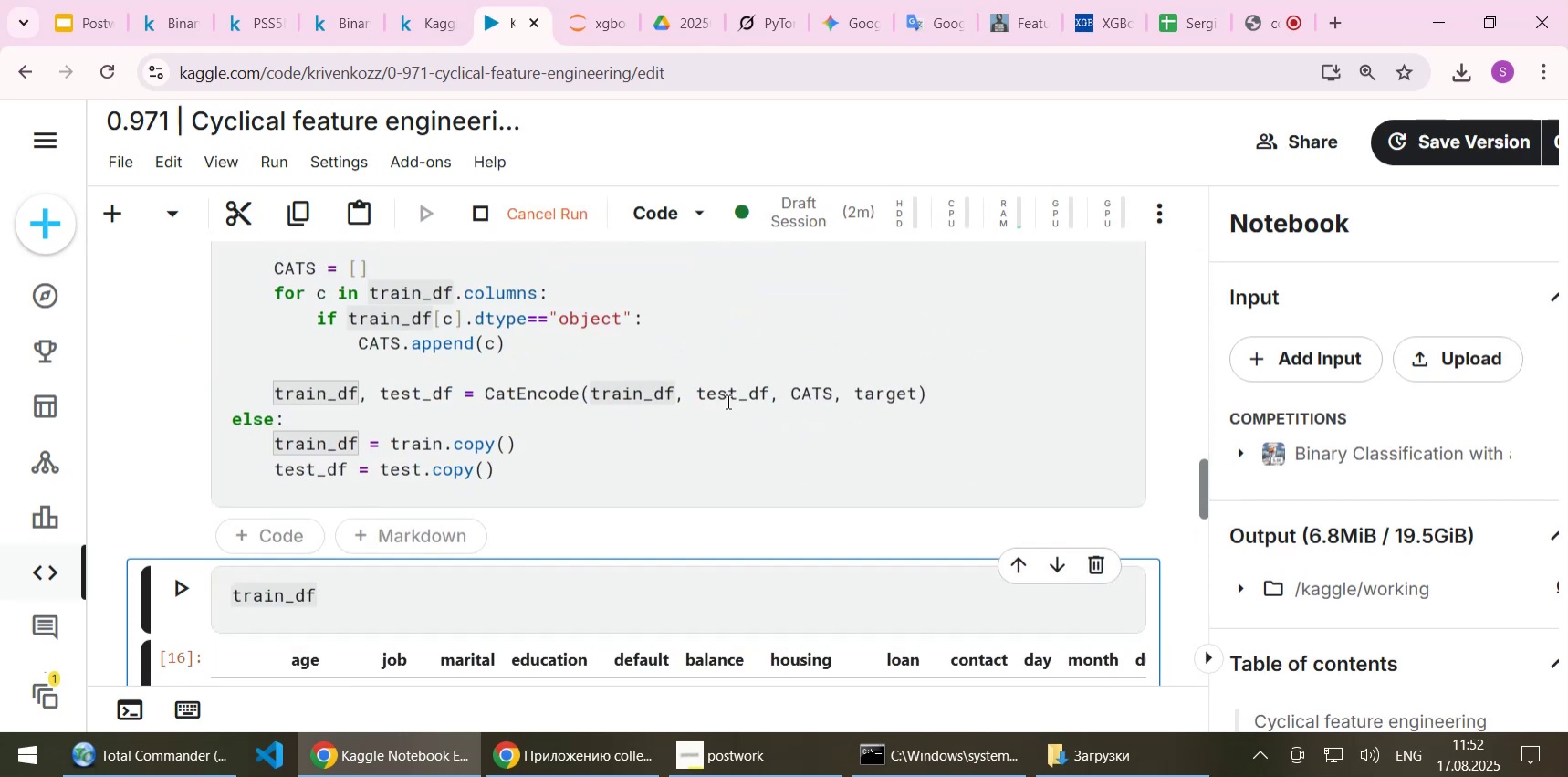 
scroll: coordinate [606, 446], scroll_direction: none, amount: 0.0
 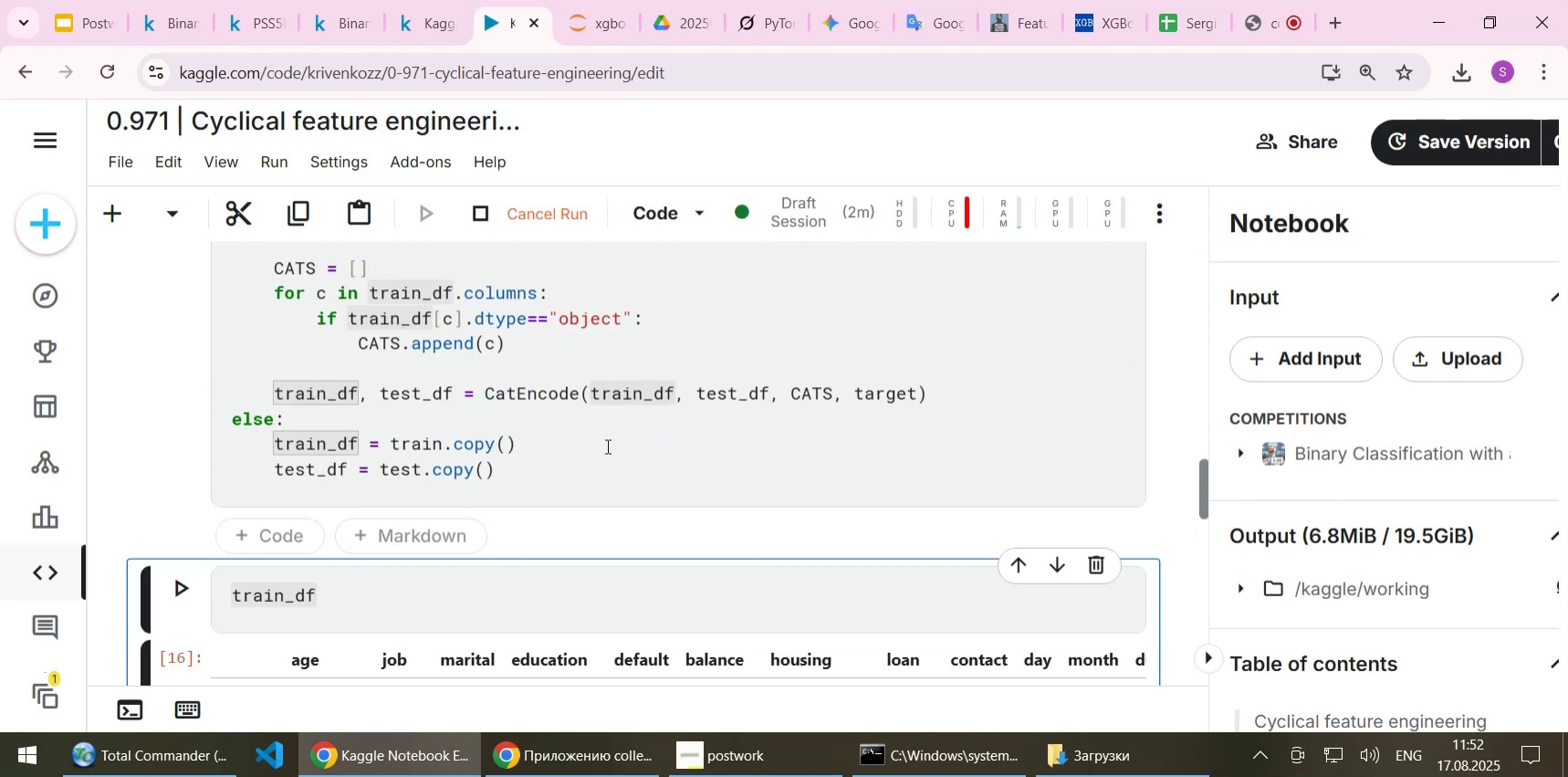 
scroll: coordinate [606, 446], scroll_direction: up, amount: 2.0
 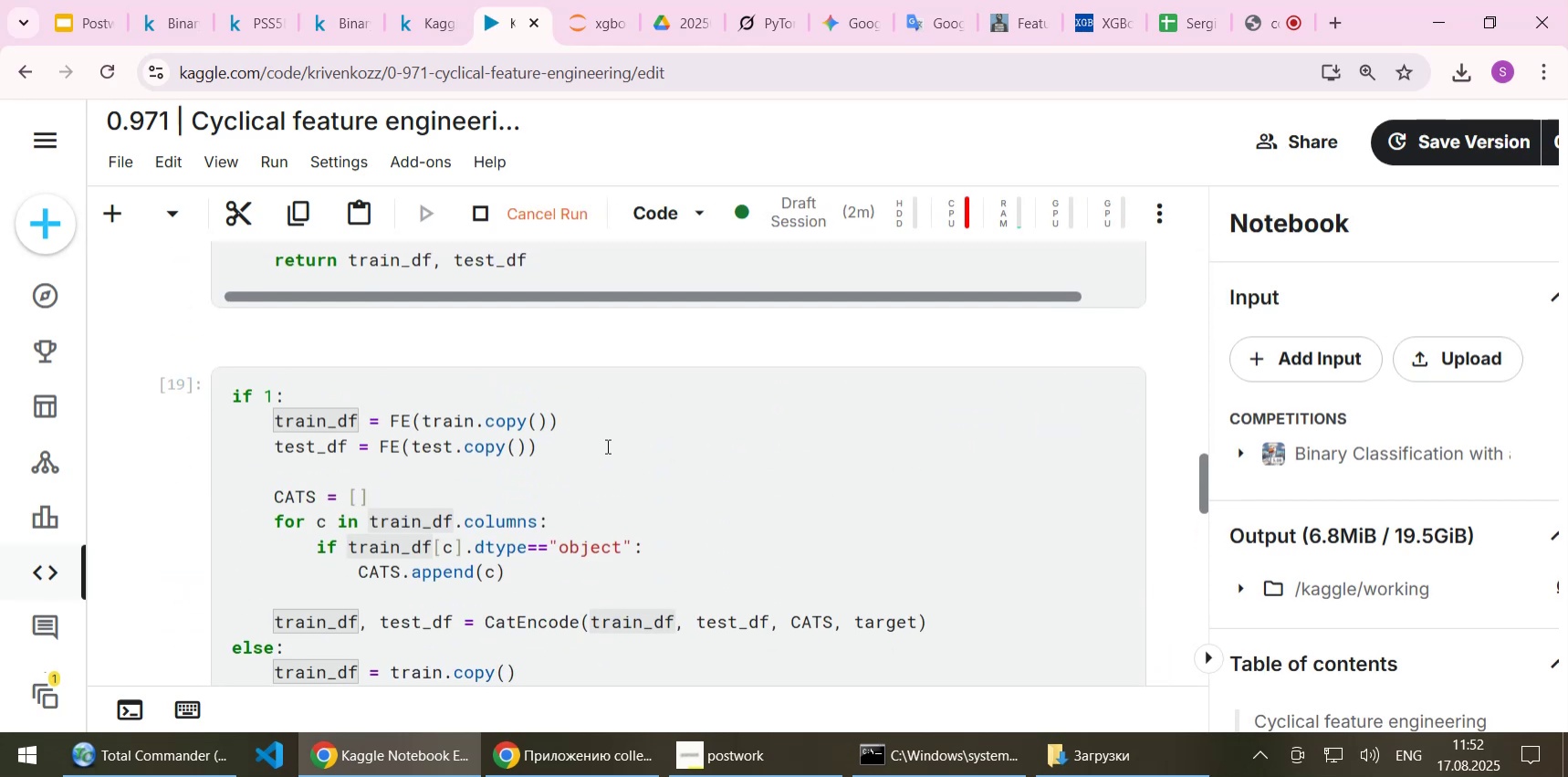 
scroll: coordinate [606, 446], scroll_direction: down, amount: 3.0
 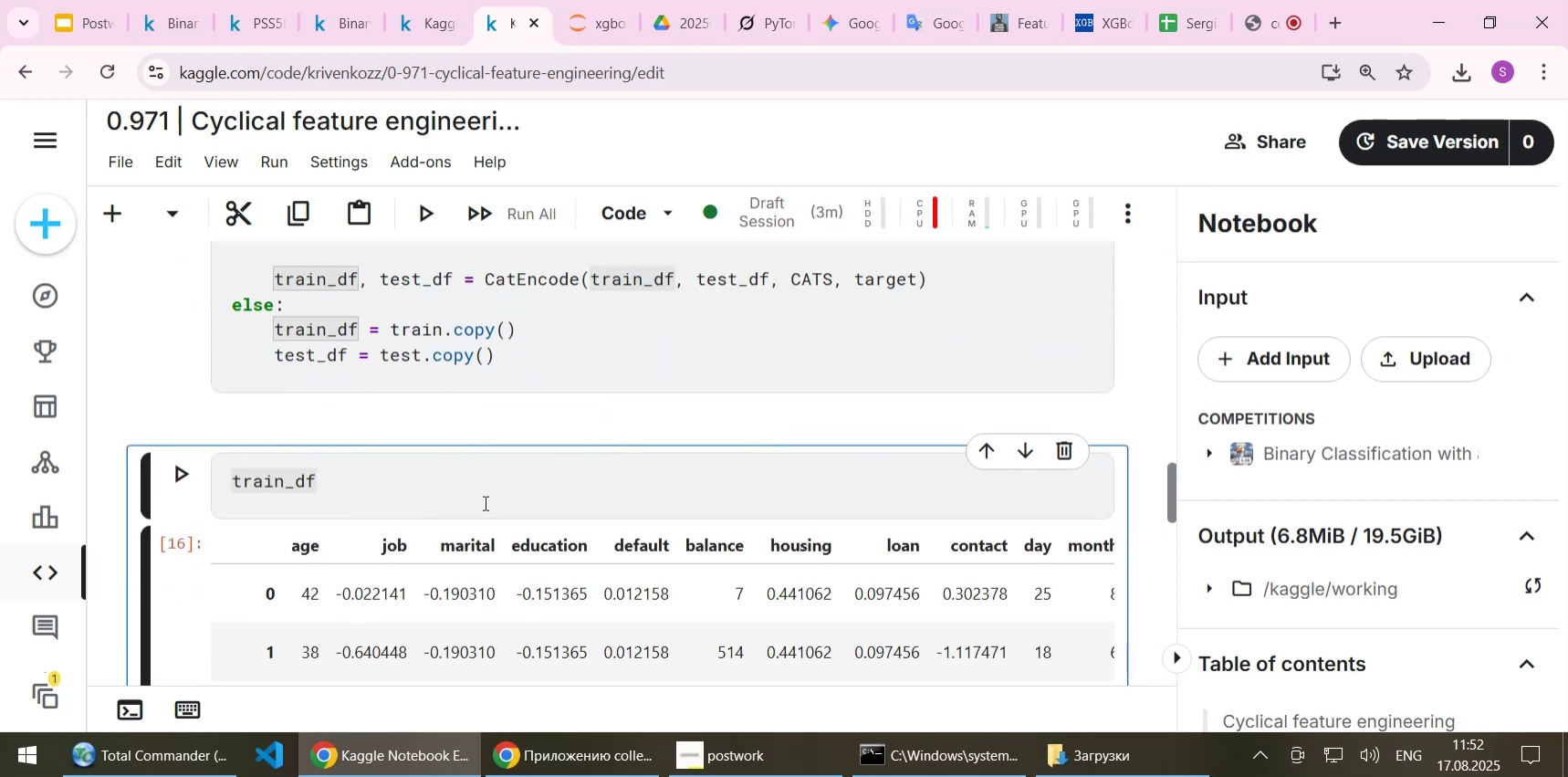 
left_click([459, 486])
 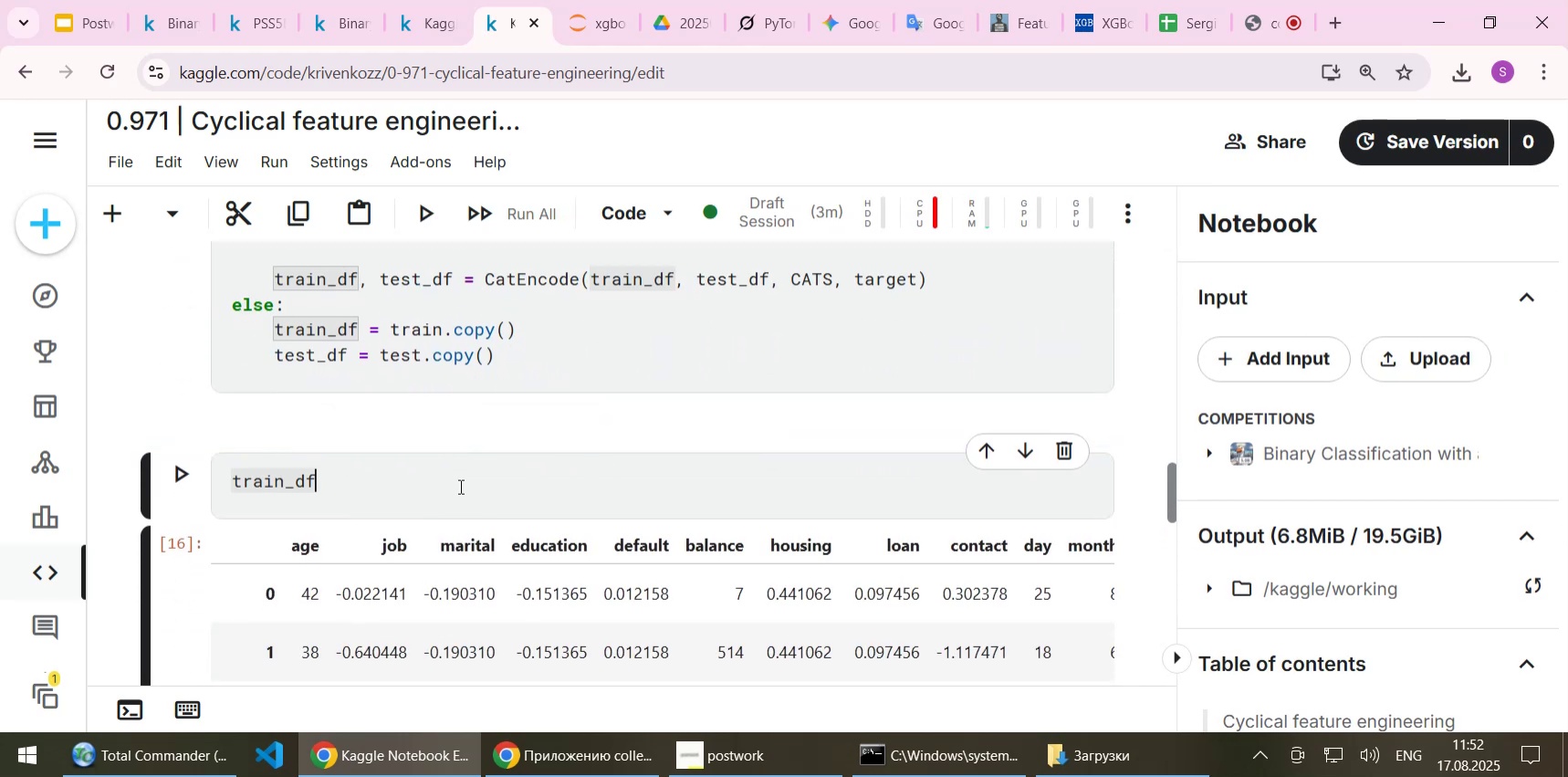 
key(Shift+Enter)
 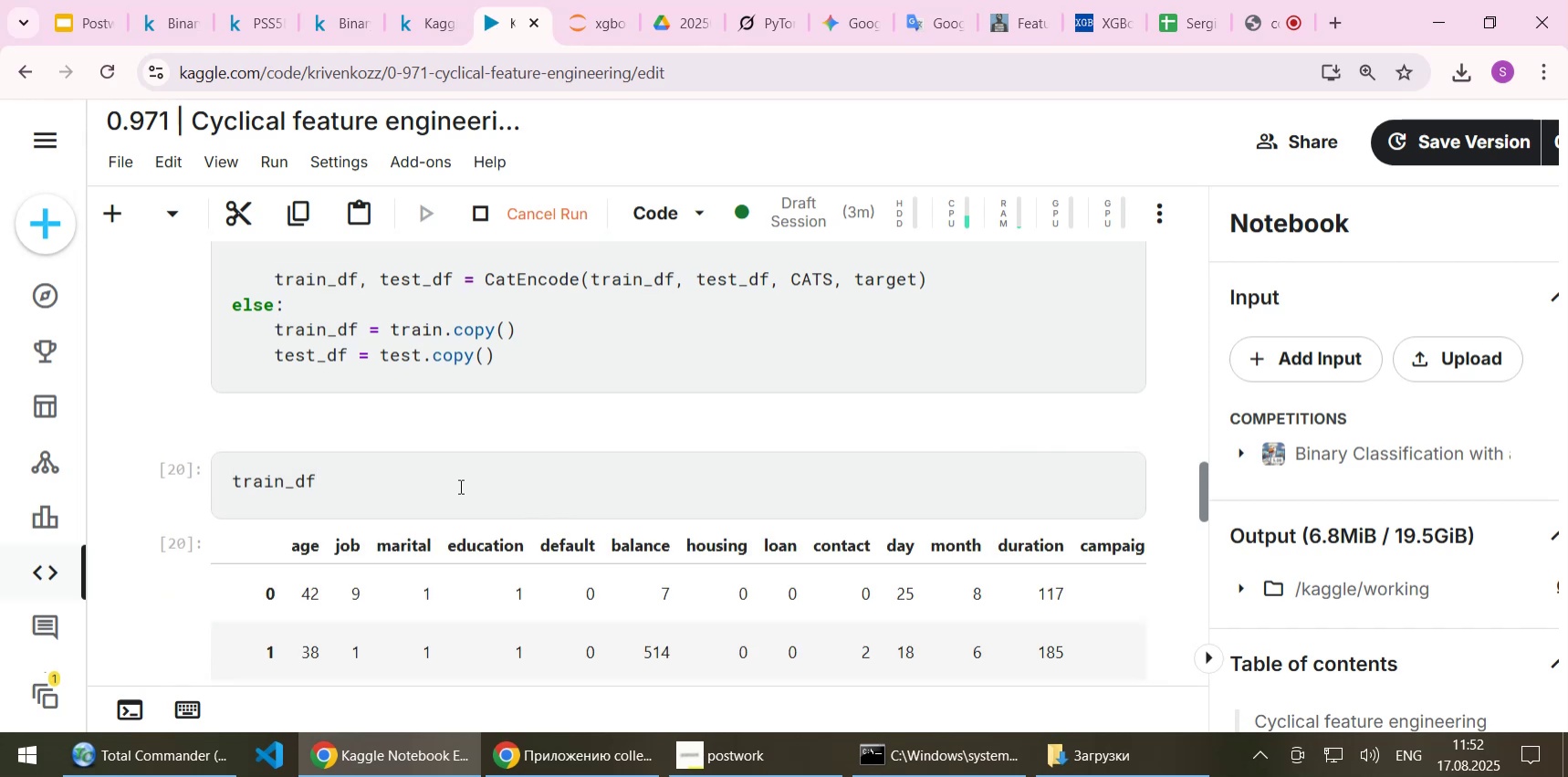 
scroll: coordinate [459, 486], scroll_direction: down, amount: 1.0
 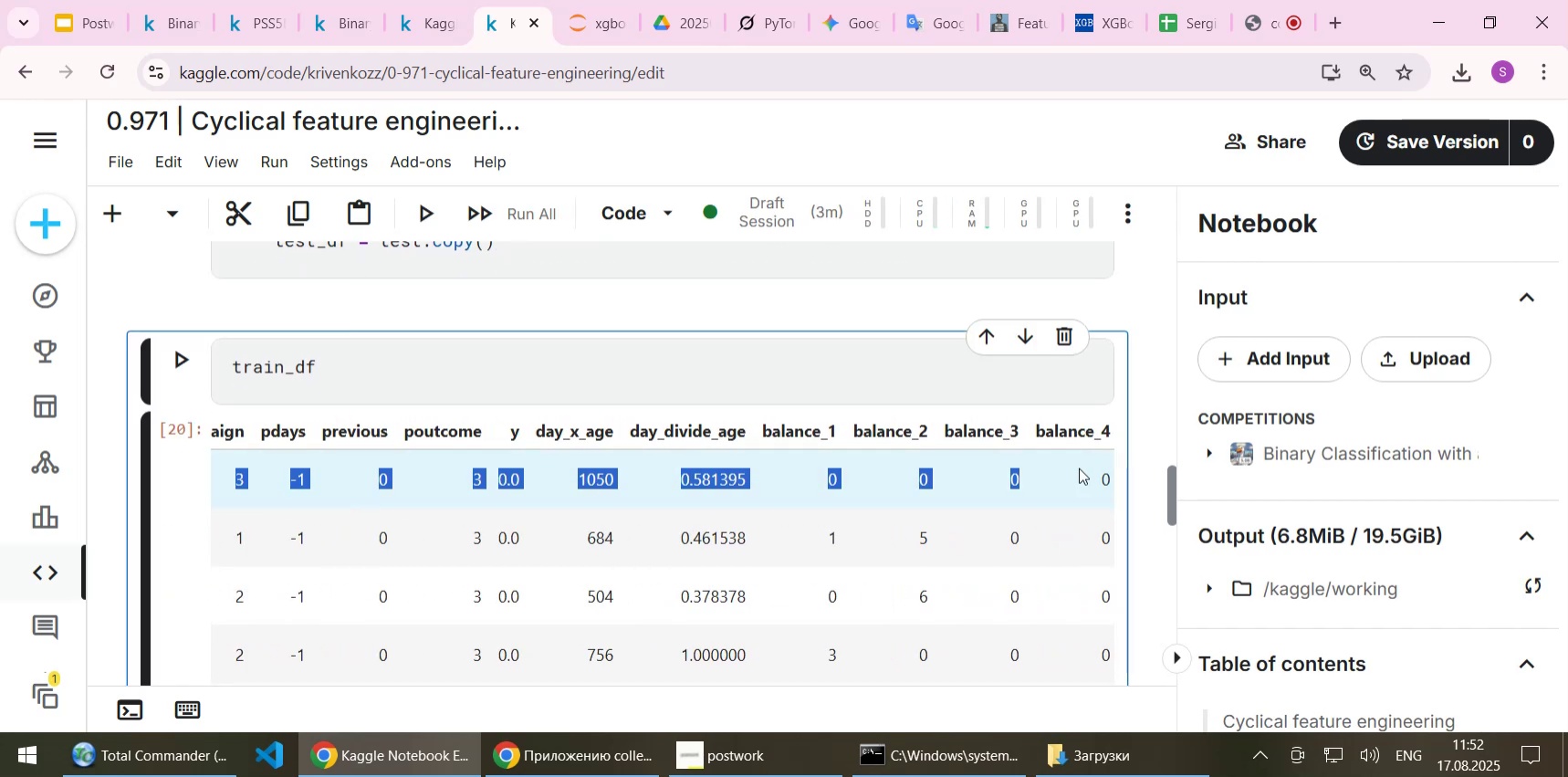 
wait(9.63)
 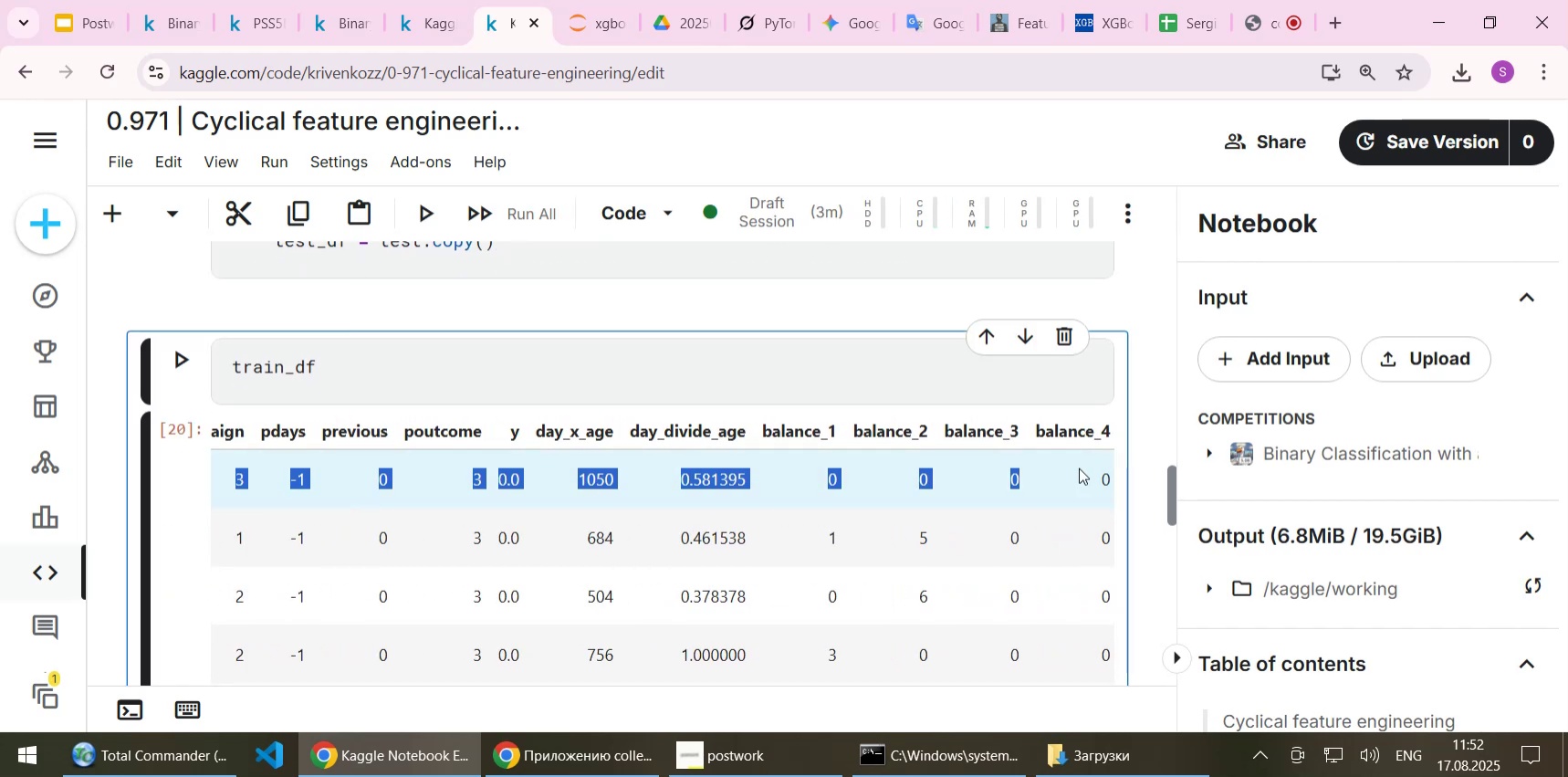 
left_click([375, 481])
 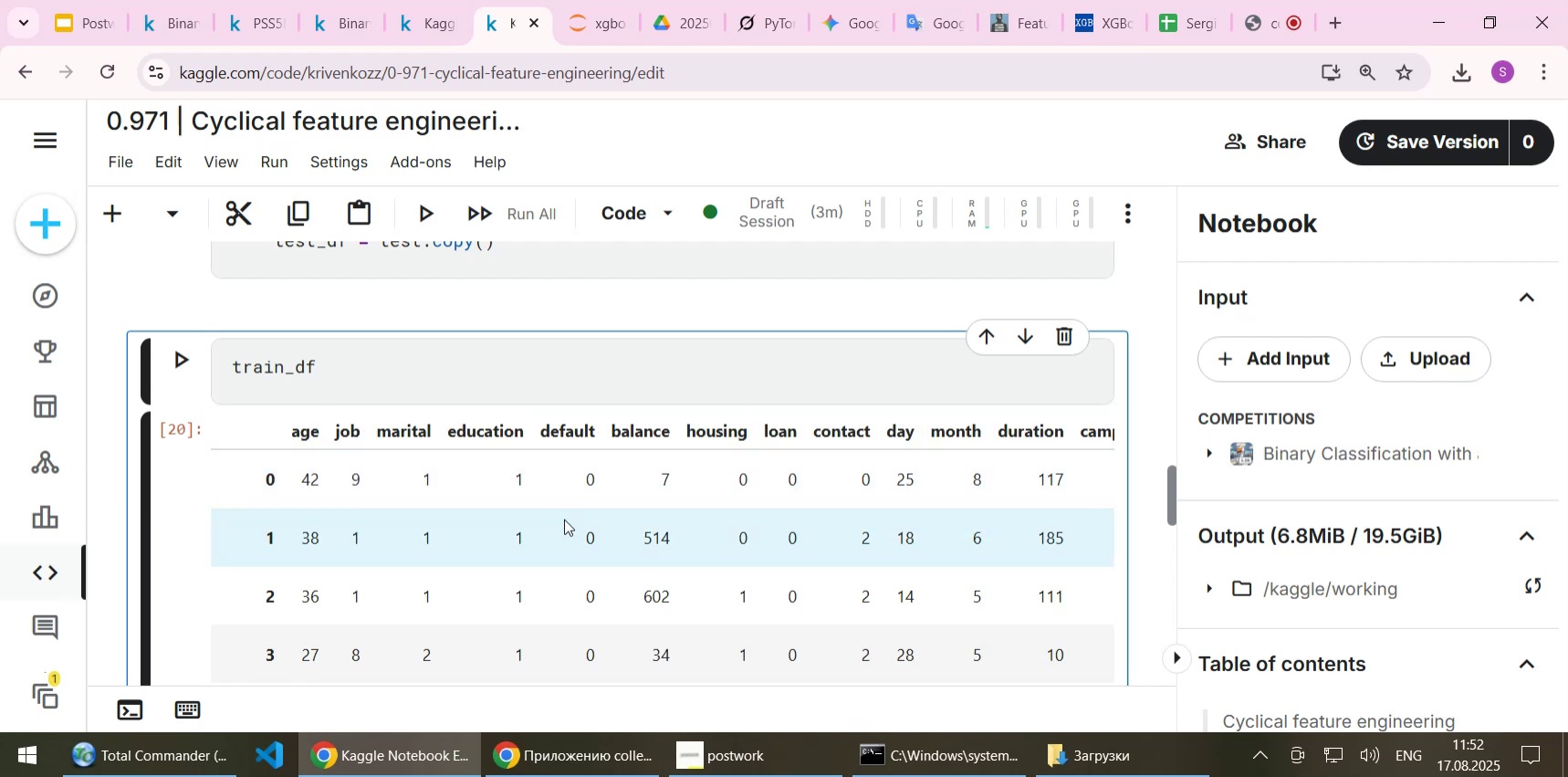 
scroll: coordinate [564, 519], scroll_direction: down, amount: 2.0
 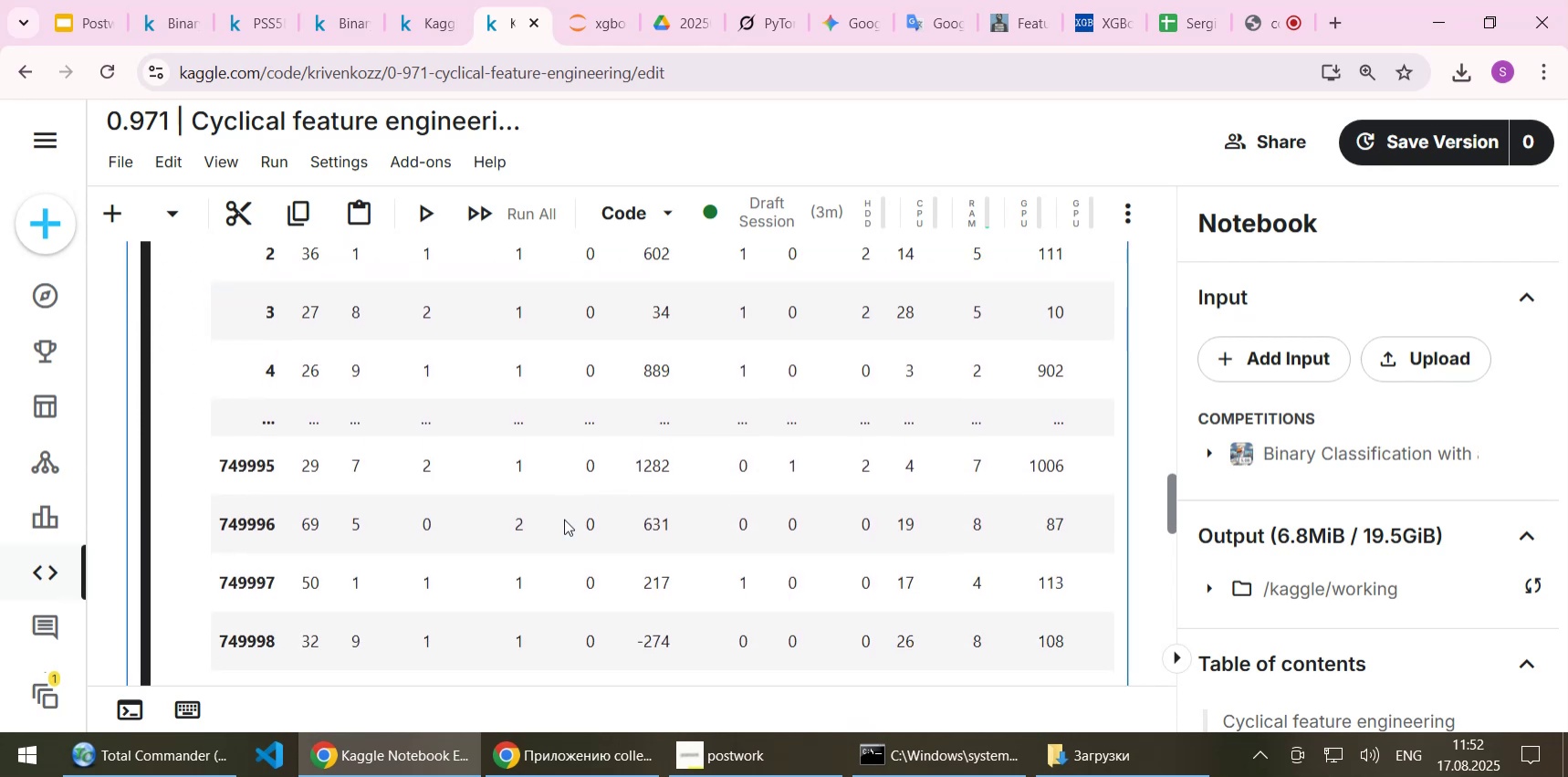 
scroll: coordinate [564, 520], scroll_direction: up, amount: 7.0
 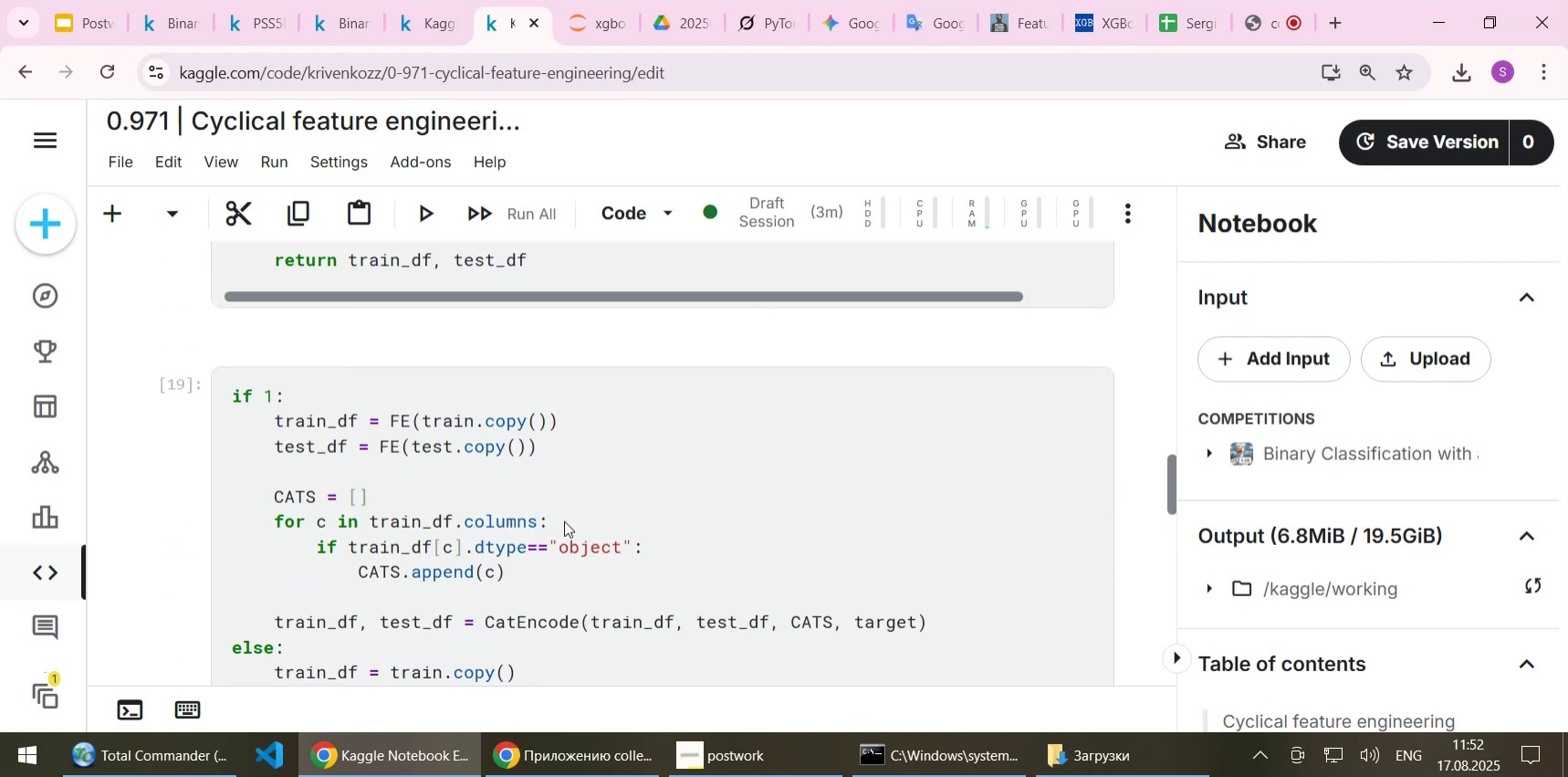 
scroll: coordinate [564, 520], scroll_direction: none, amount: 0.0
 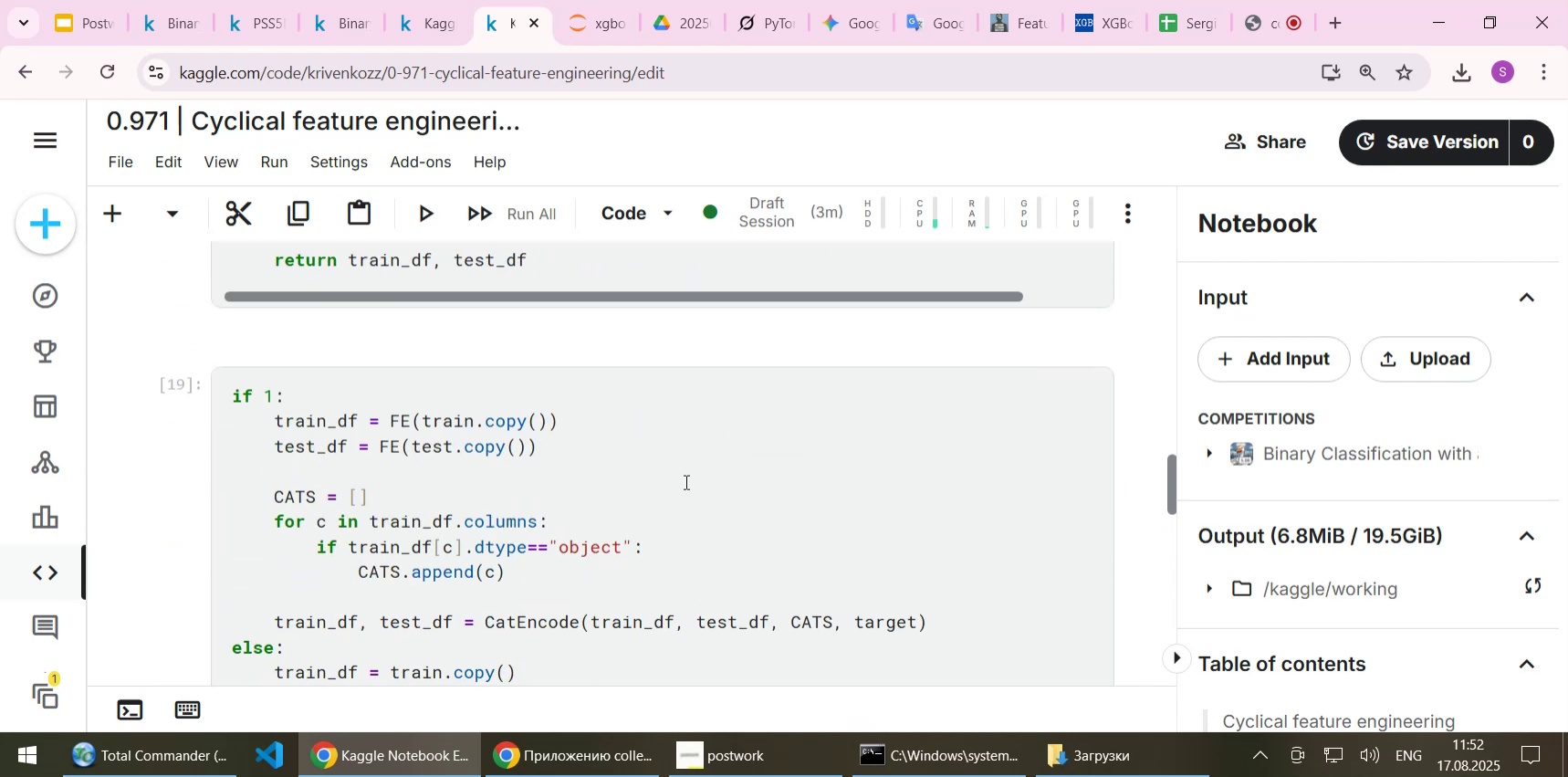 
scroll: coordinate [685, 481], scroll_direction: down, amount: 1.0
 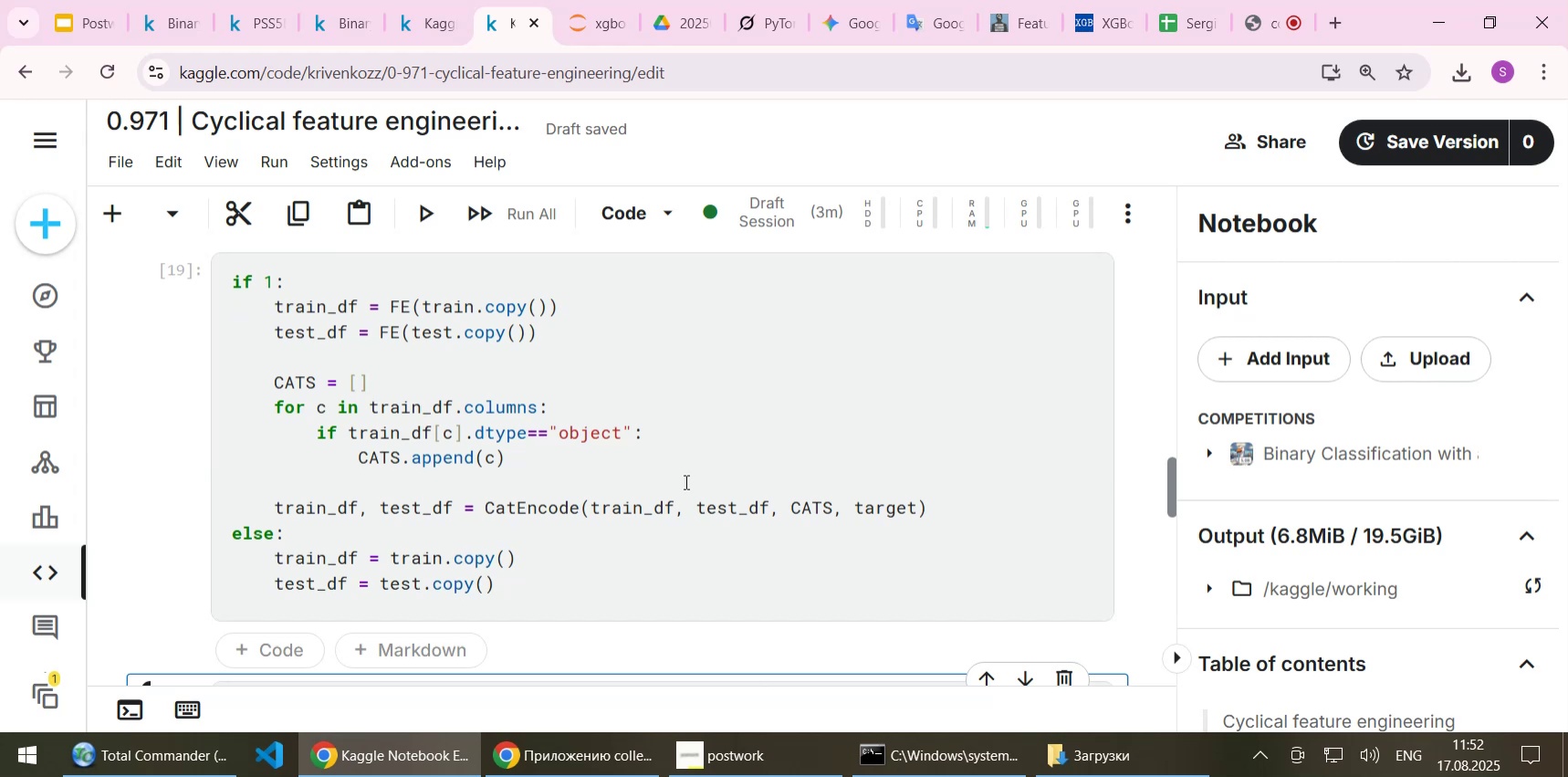 
wait(25.6)
 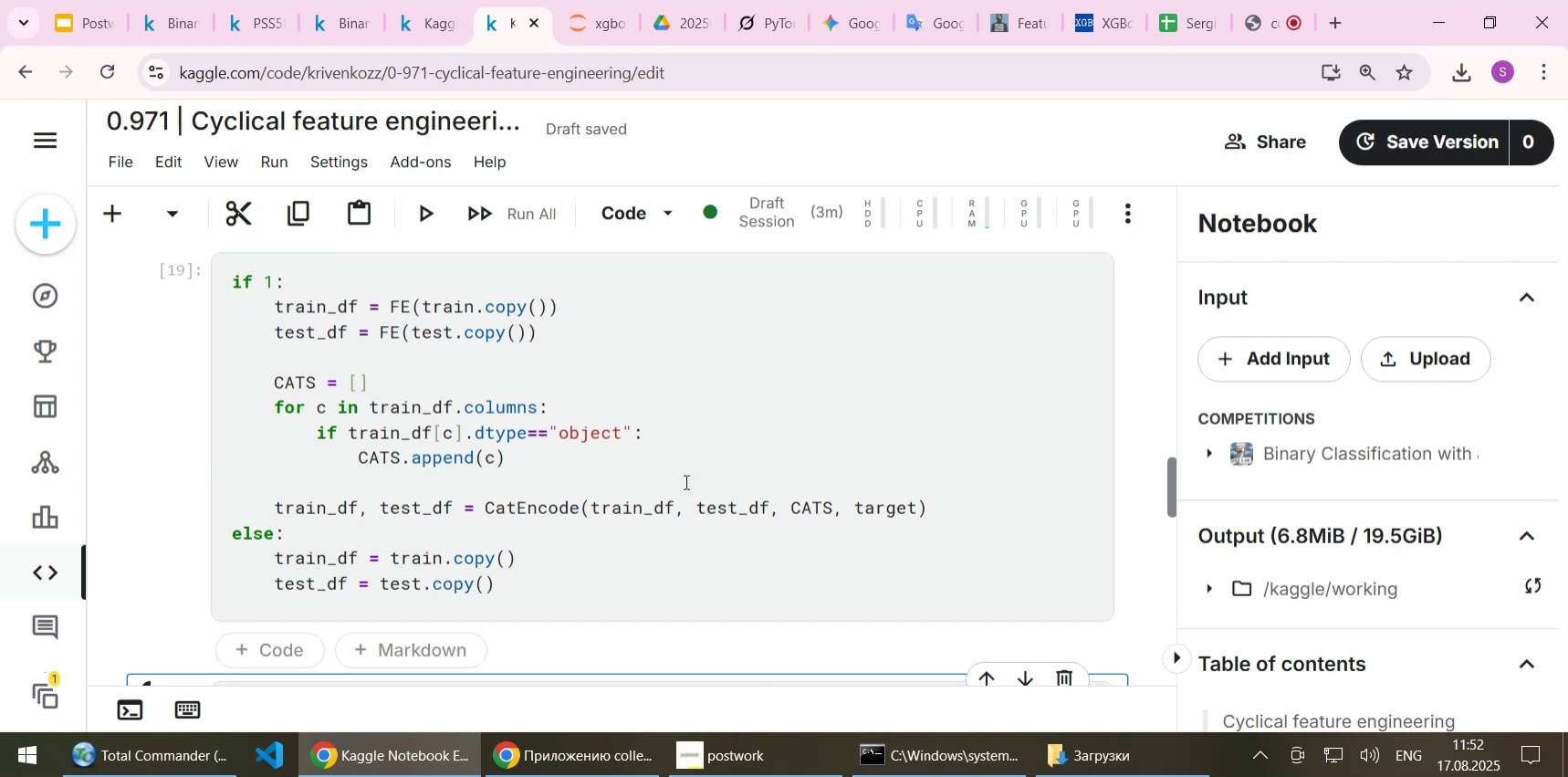 
left_click([751, 763])
 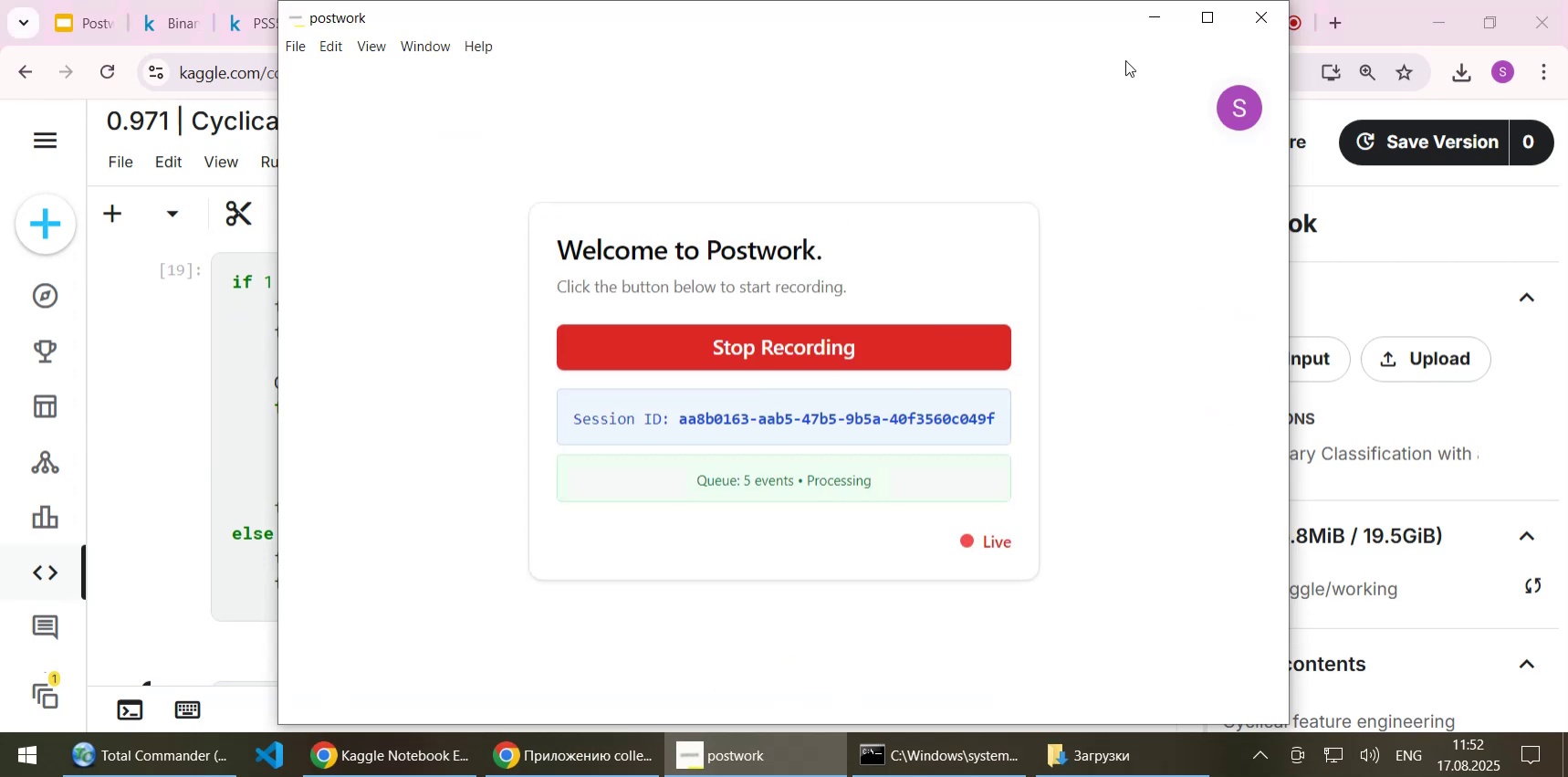 
left_click([1157, 19])
 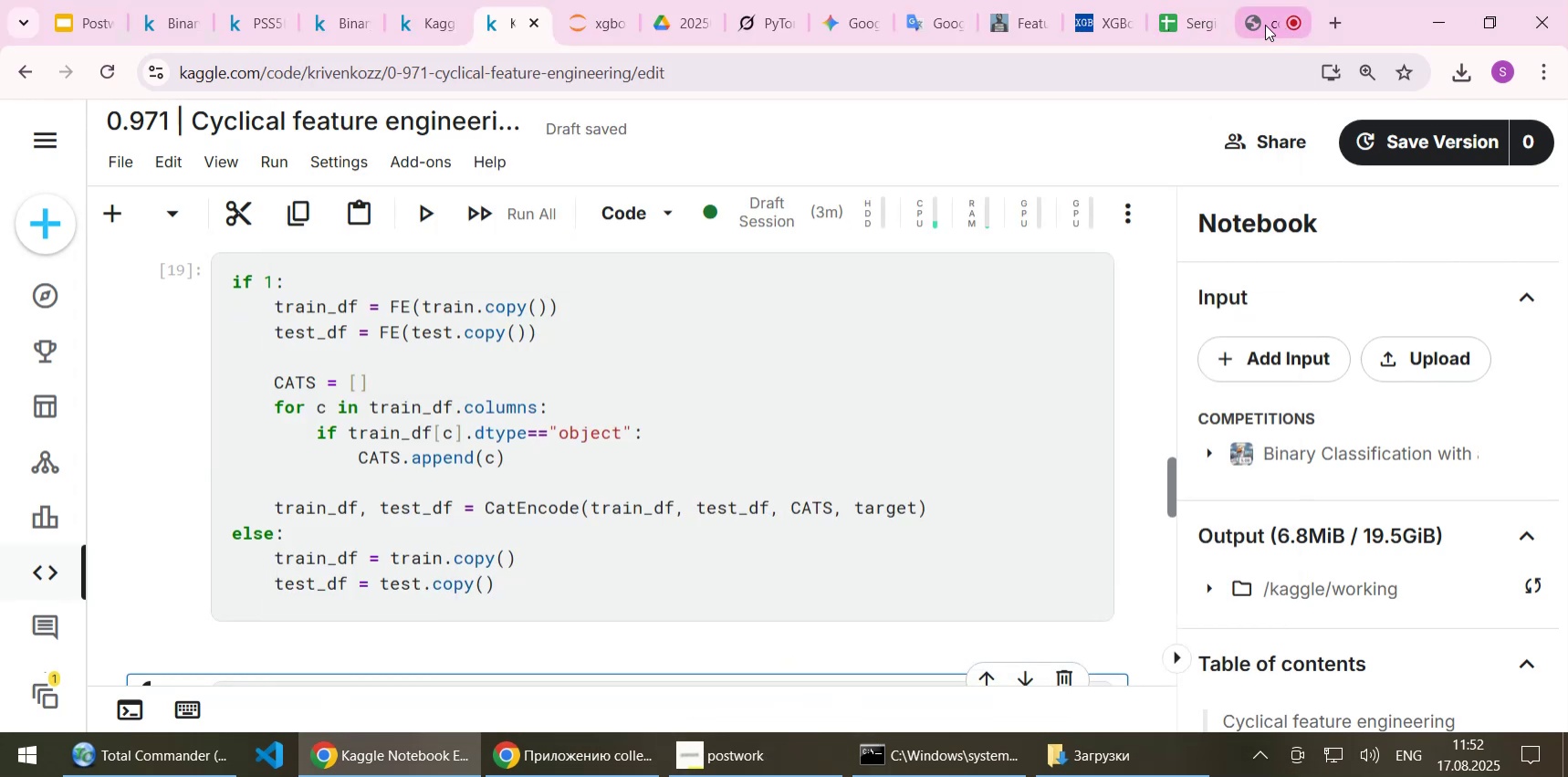 
left_click([1265, 25])
 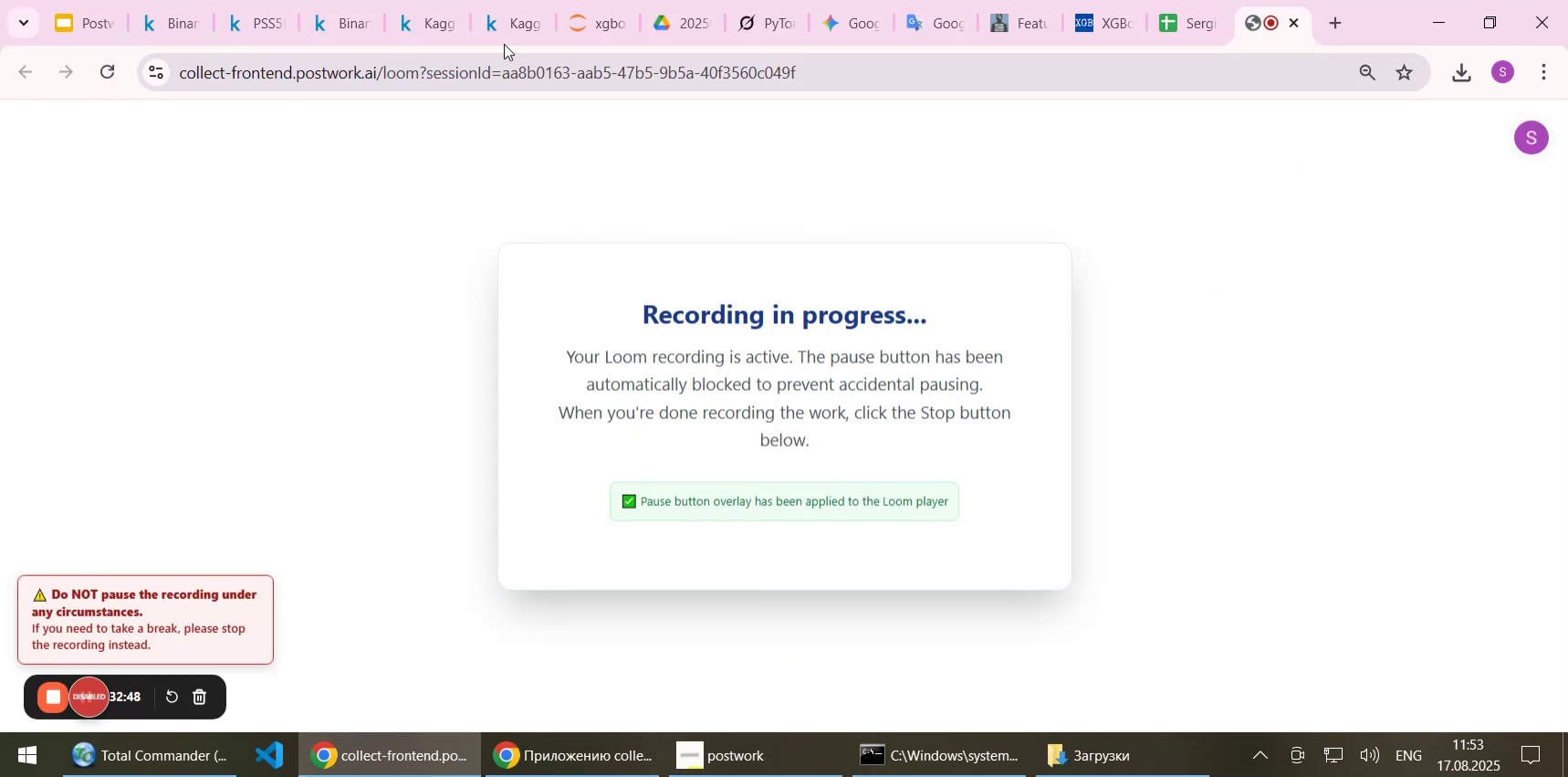 
left_click([524, 19])
 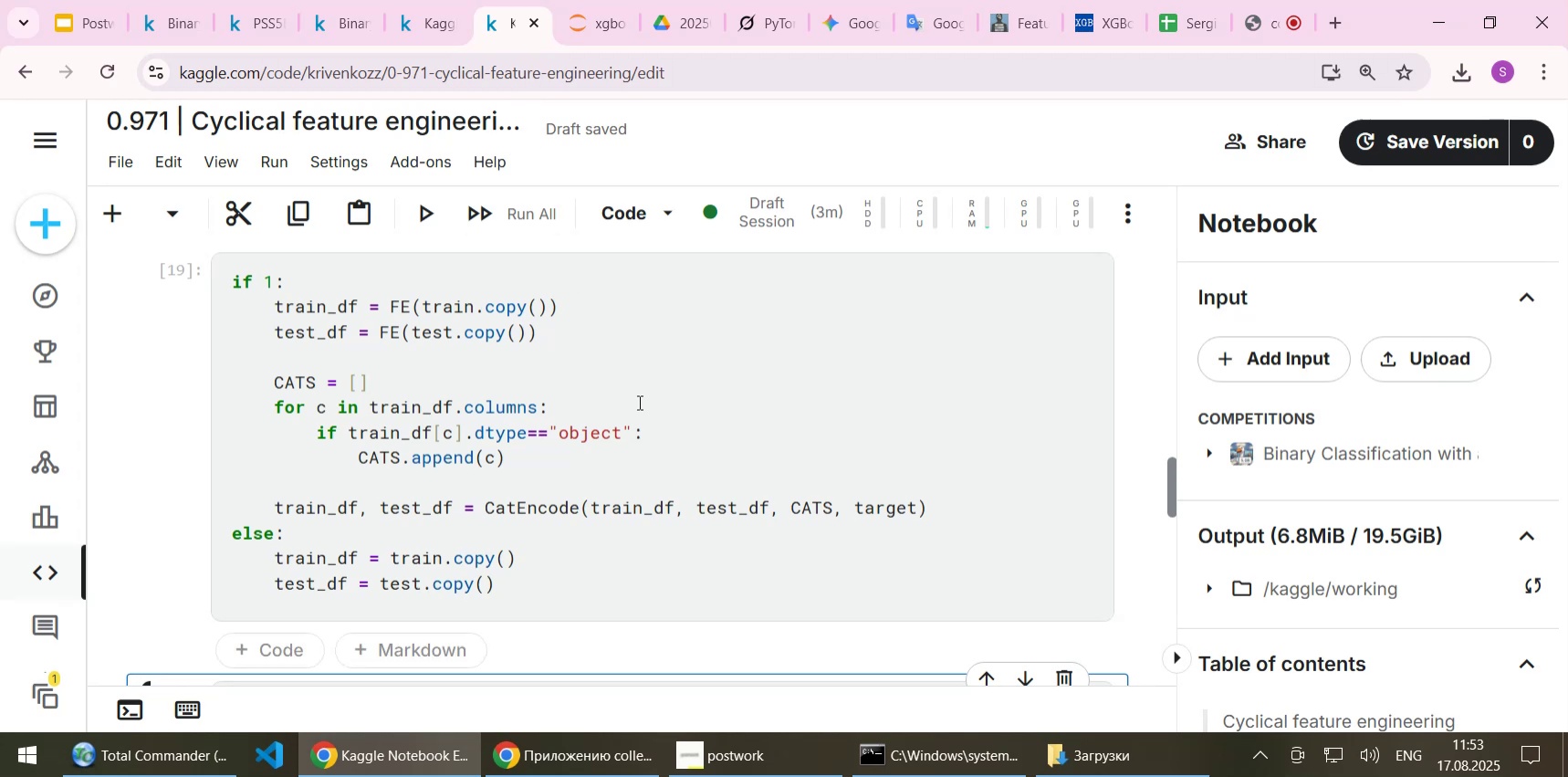 
left_click([643, 418])
 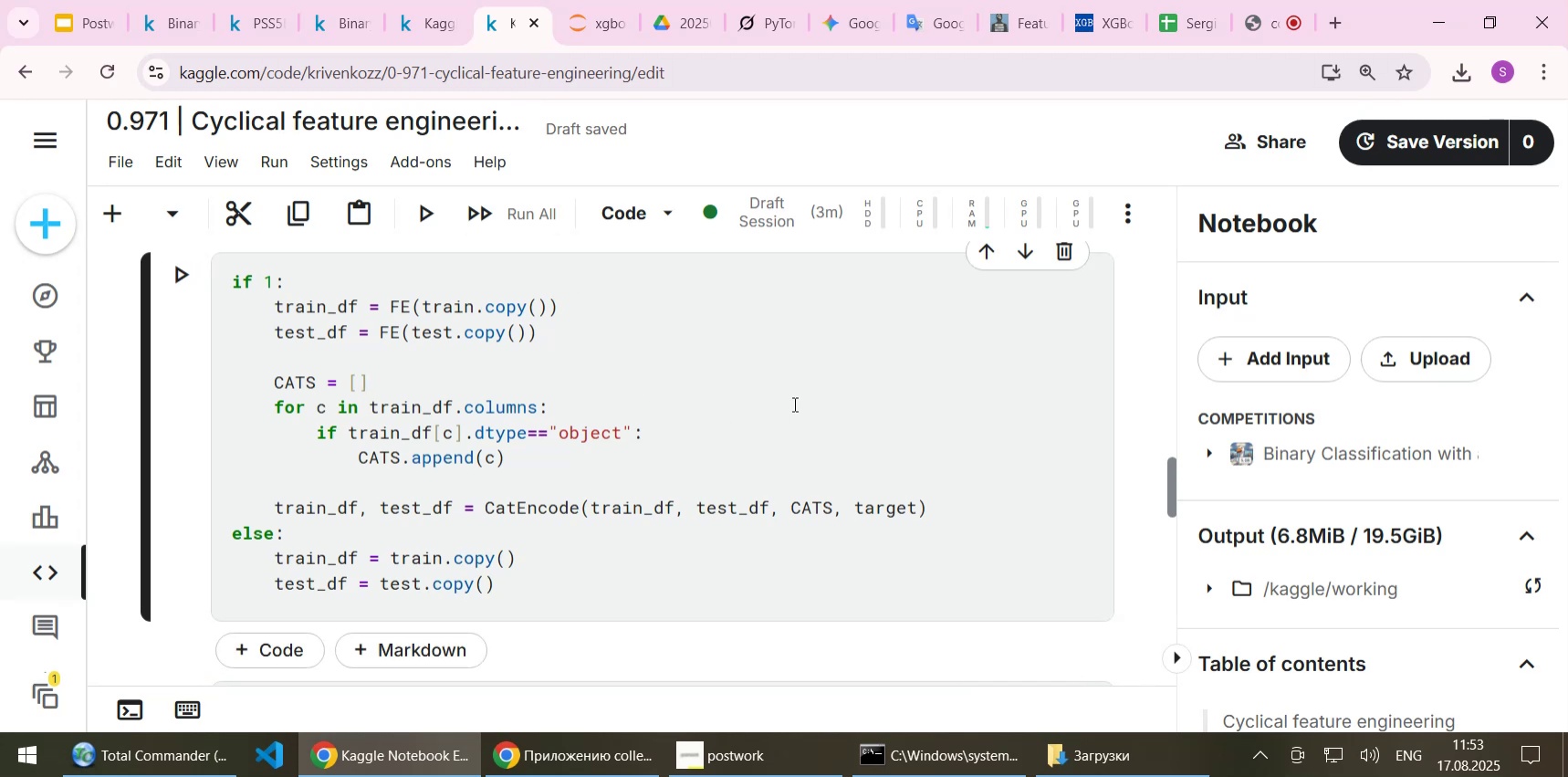 
scroll: coordinate [789, 414], scroll_direction: down, amount: 3.0
 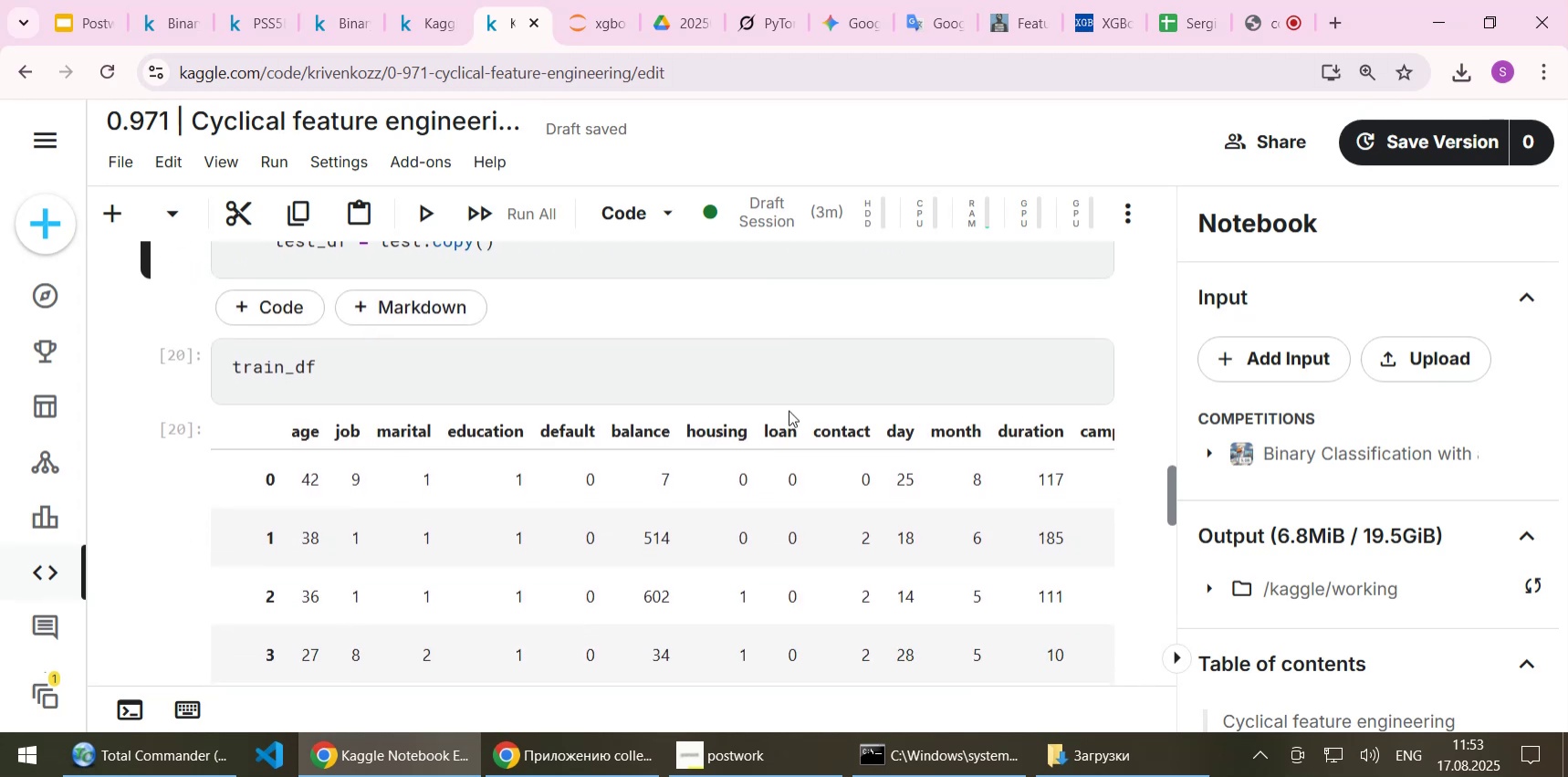 
scroll: coordinate [789, 410], scroll_direction: up, amount: 1.0
 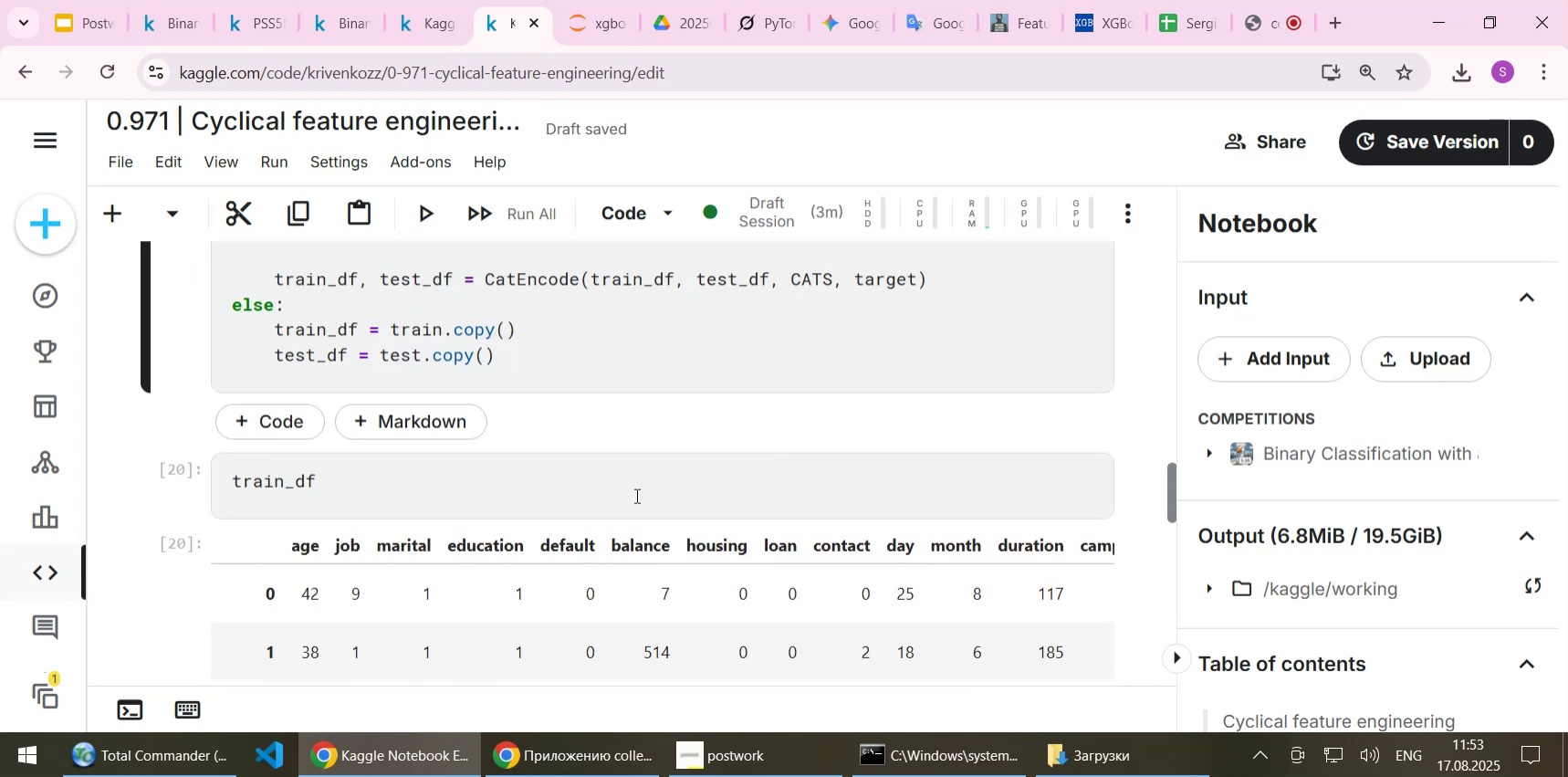 
left_click([626, 495])
 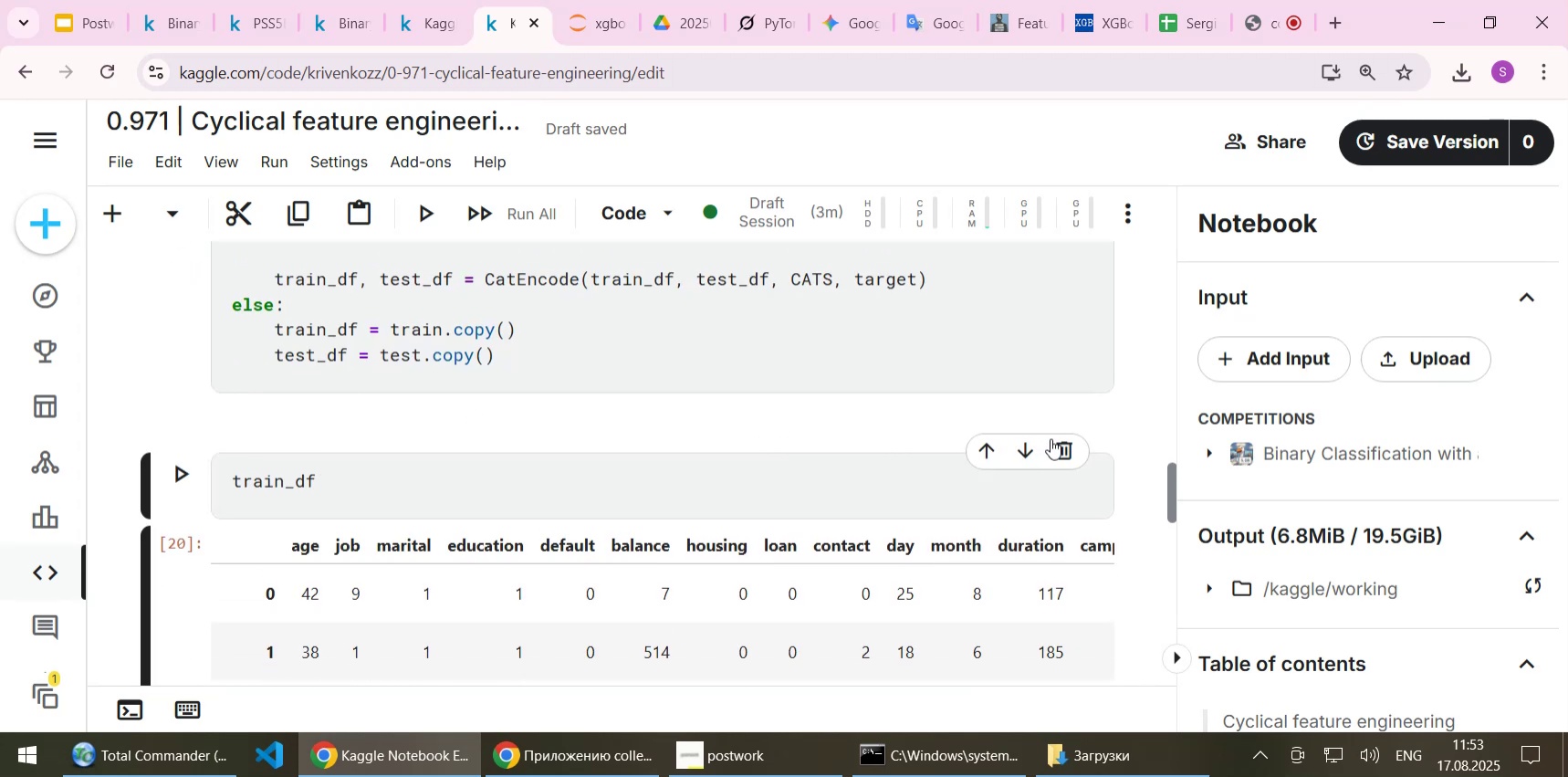 
left_click([1061, 444])
 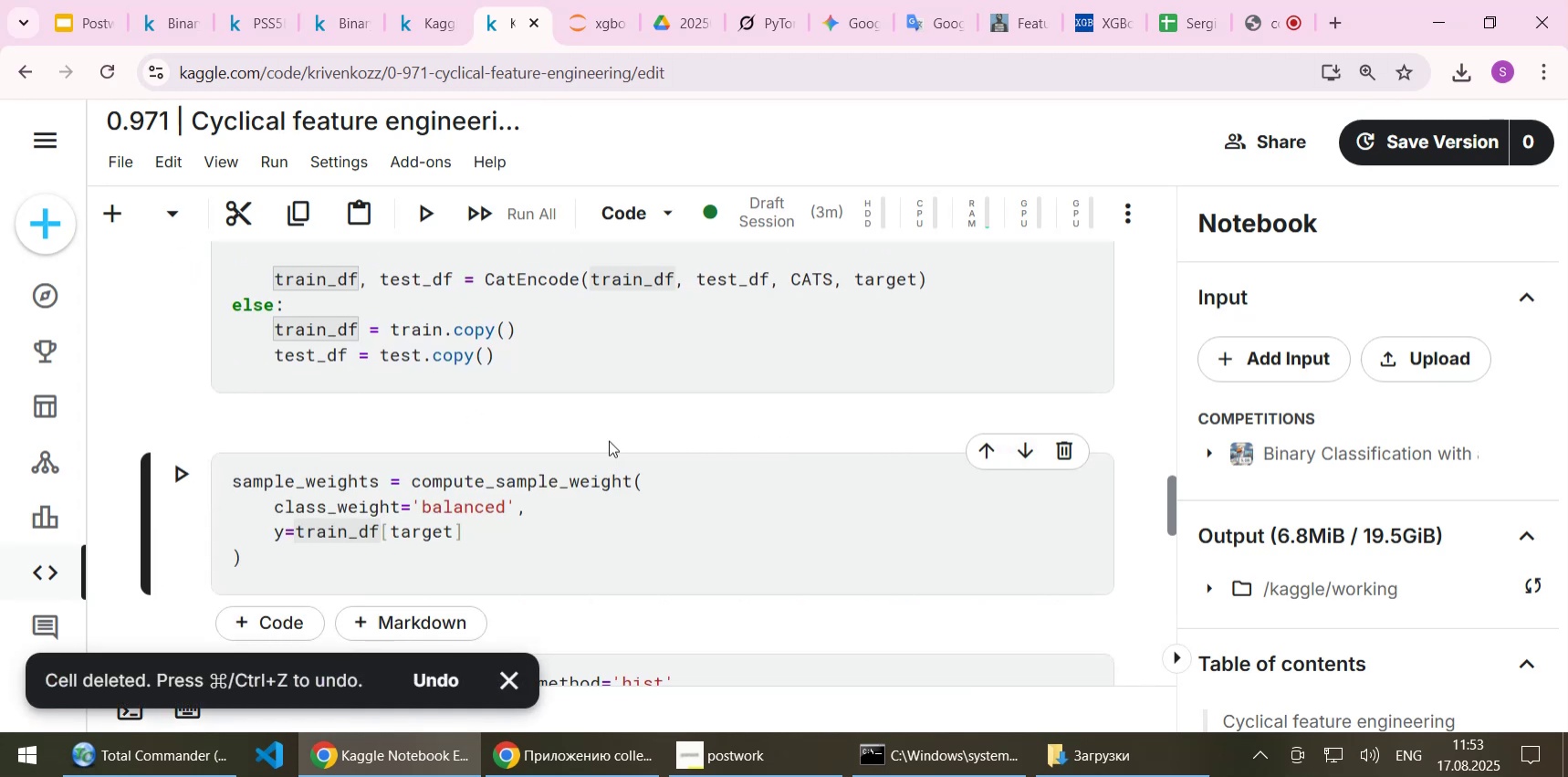 
scroll: coordinate [609, 438], scroll_direction: down, amount: 1.0
 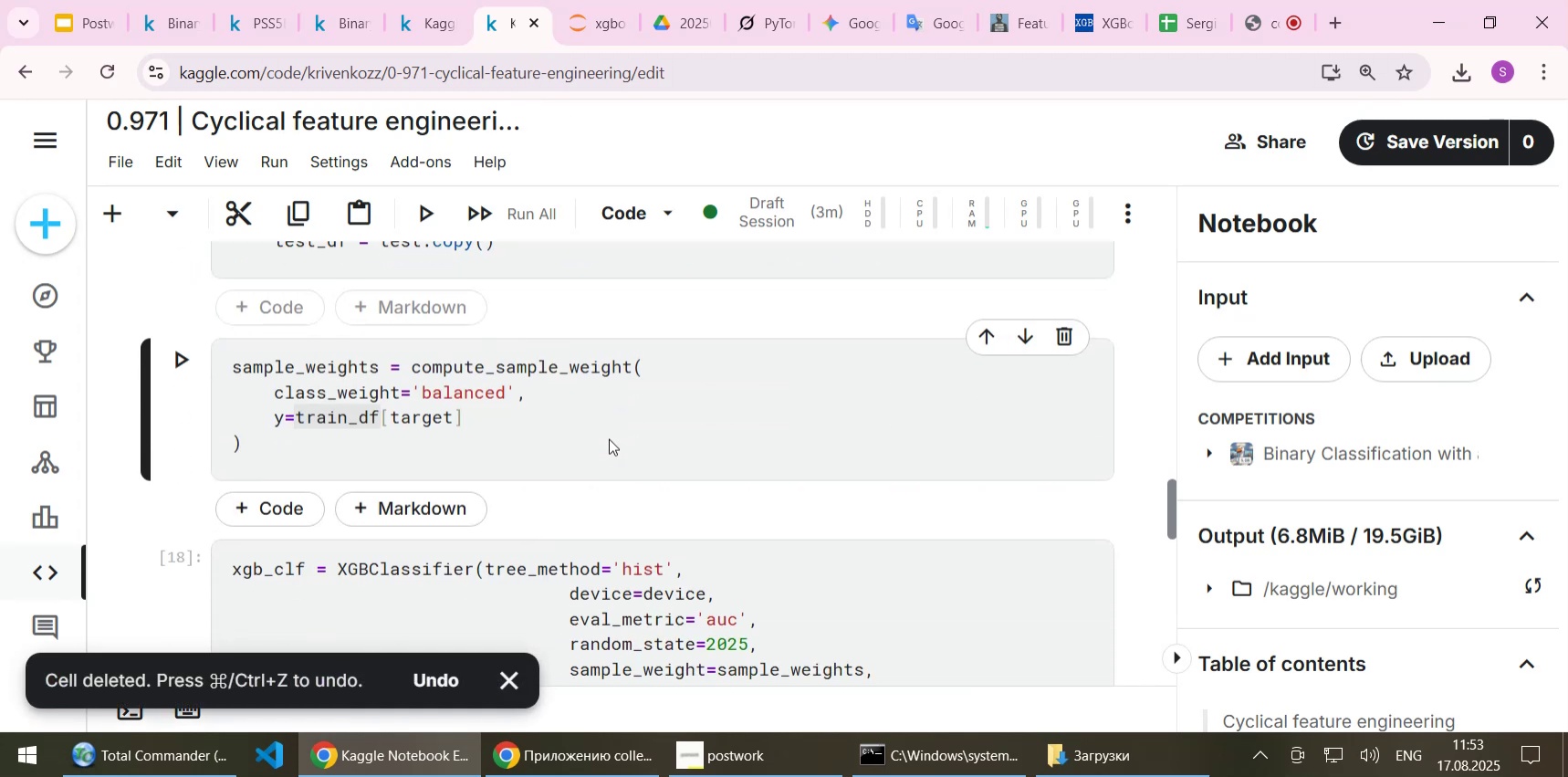 
scroll: coordinate [609, 438], scroll_direction: up, amount: 8.0
 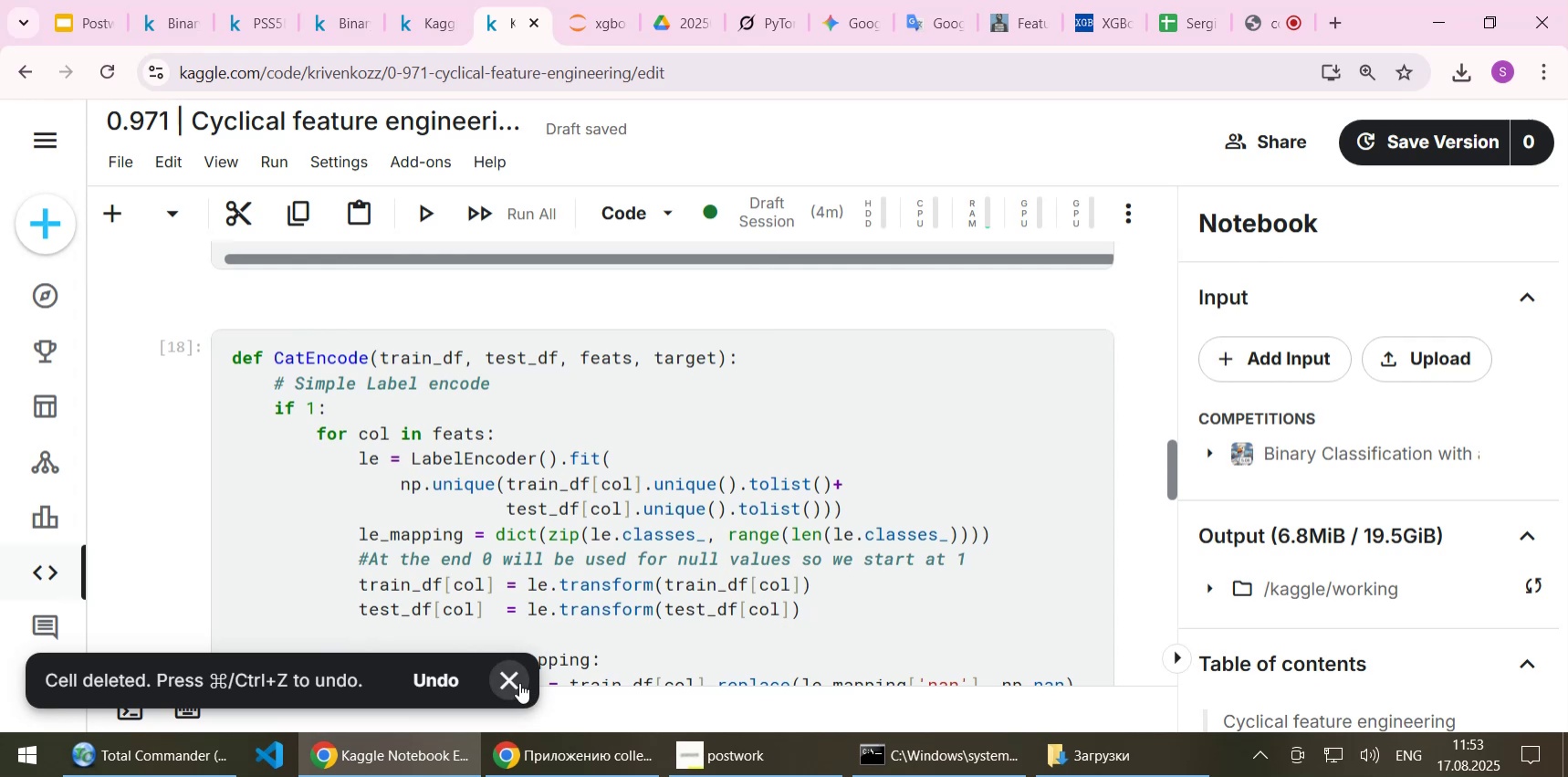 
scroll: coordinate [687, 536], scroll_direction: down, amount: 10.0
 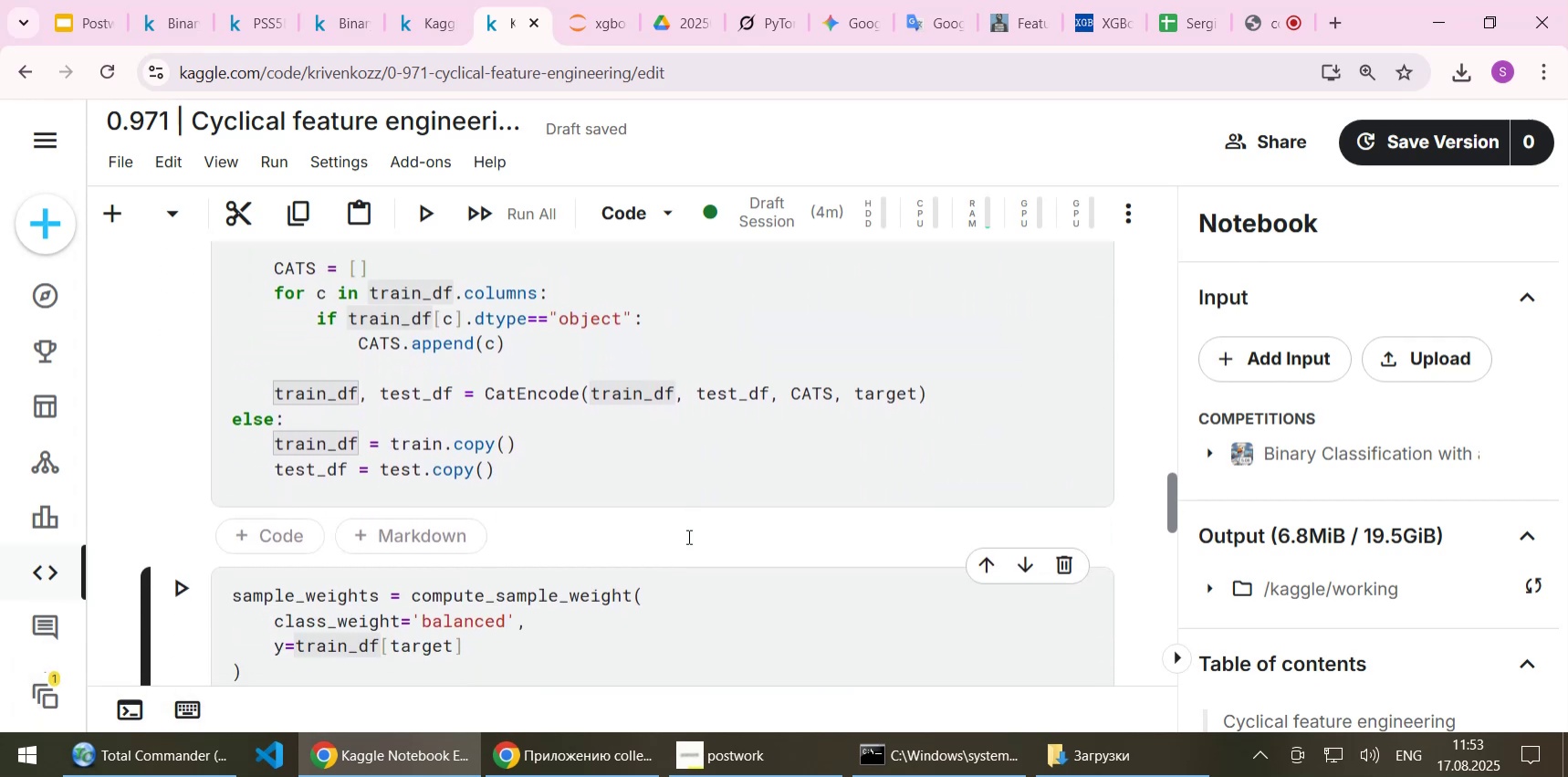 
scroll: coordinate [687, 536], scroll_direction: up, amount: 1.0
 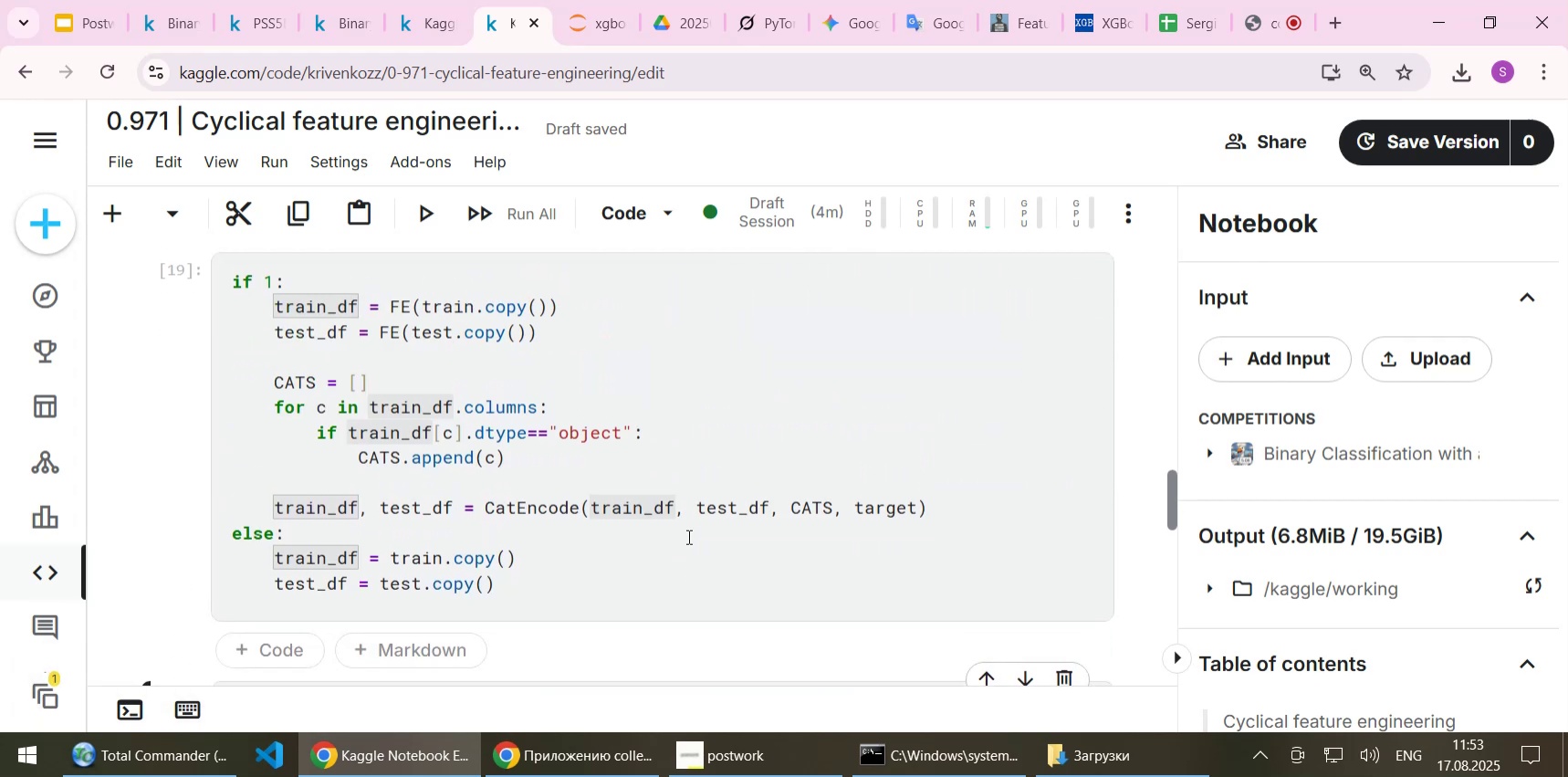 
scroll: coordinate [687, 536], scroll_direction: down, amount: 3.0
 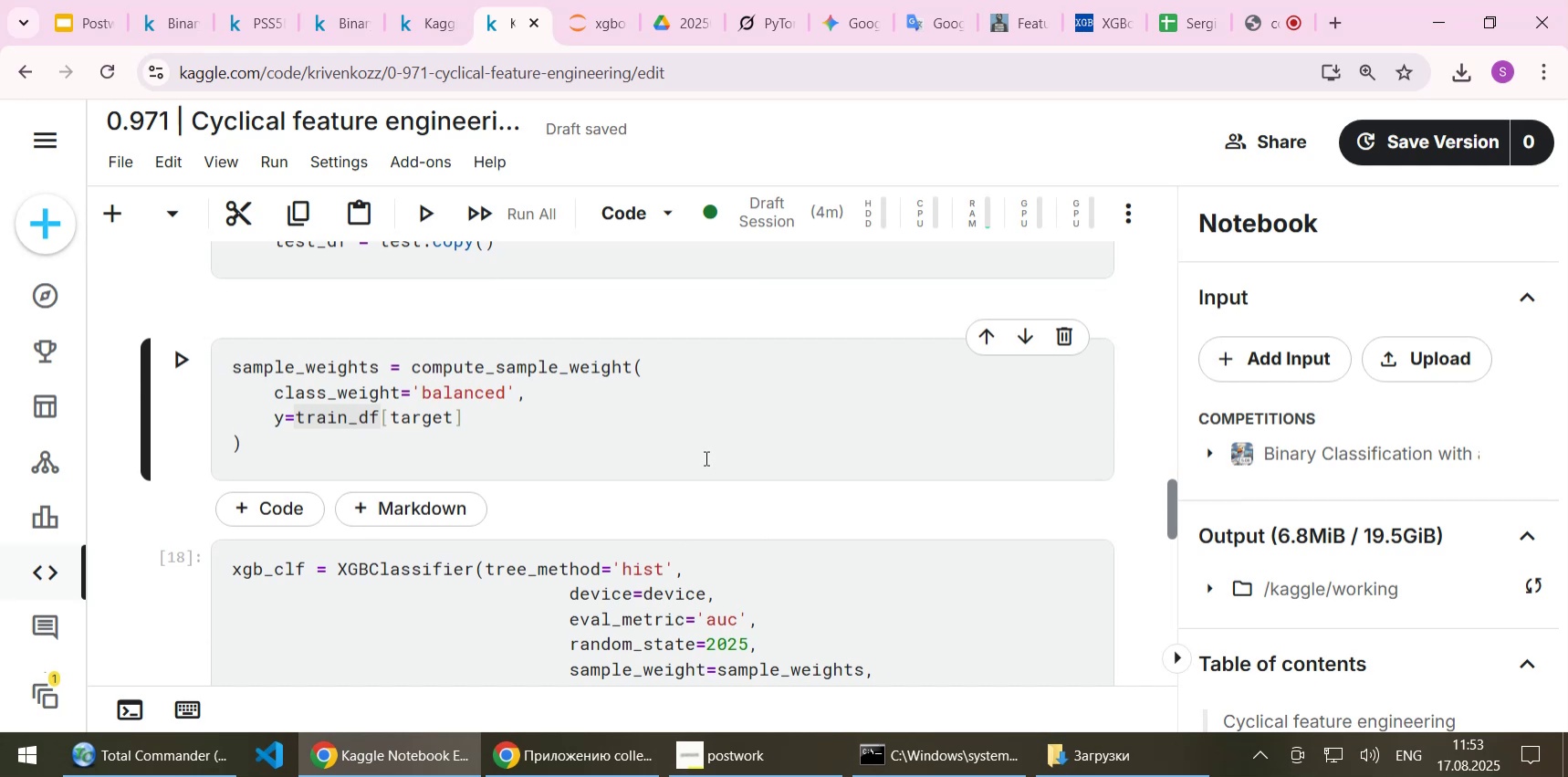 
left_click([705, 454])
 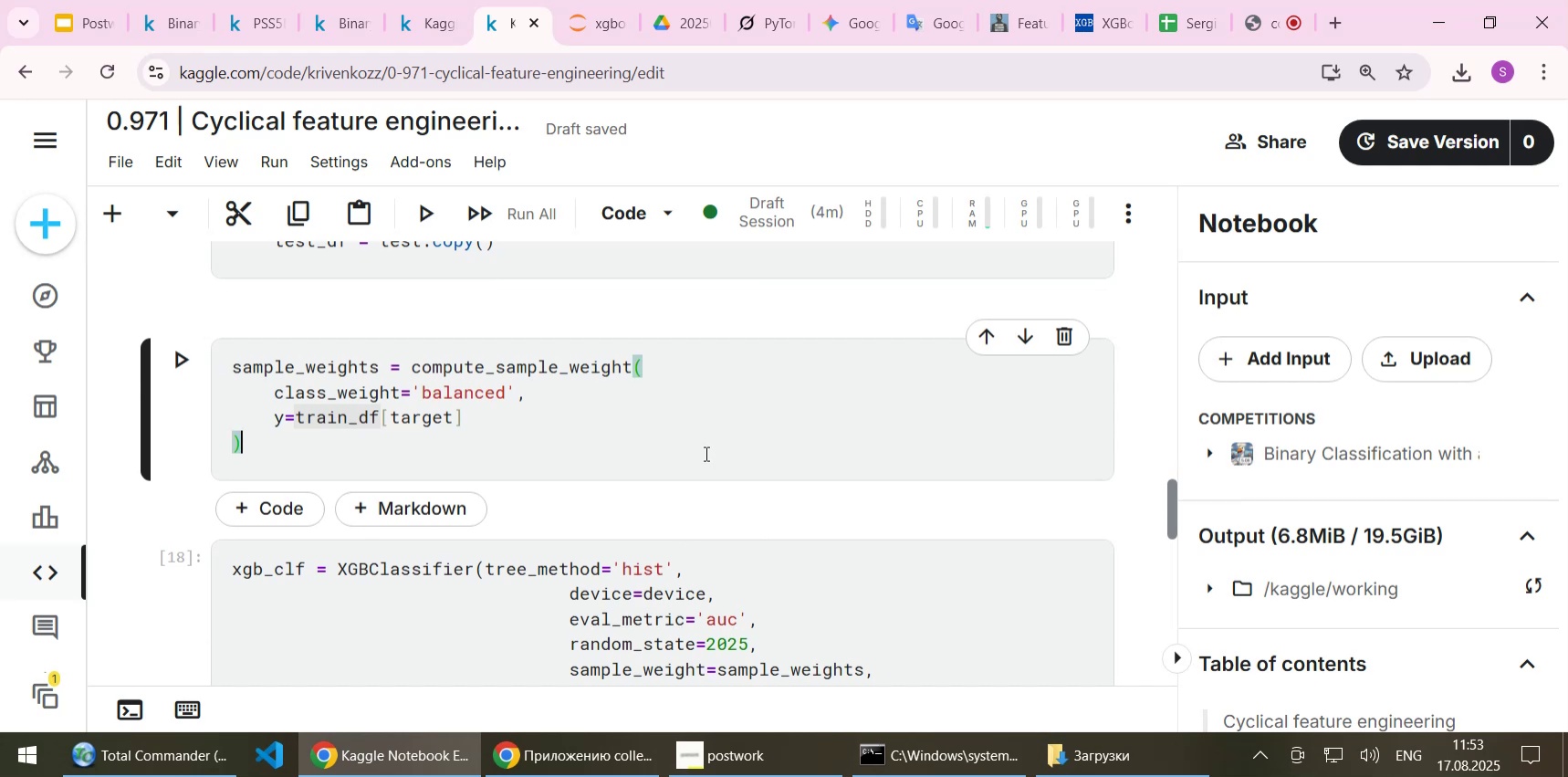 
key(Shift+Enter)
 